 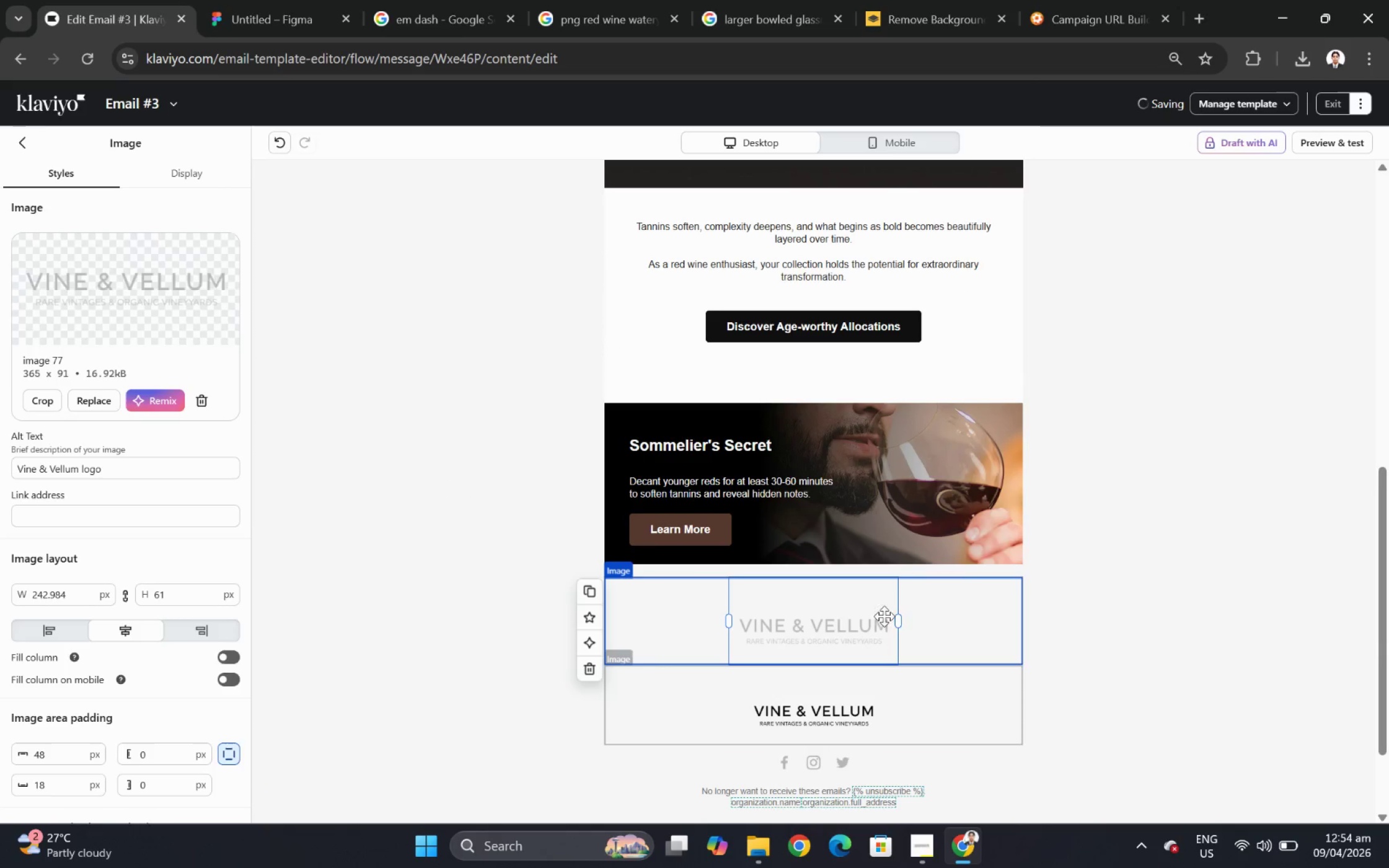 
left_click_drag(start_coordinate=[899, 618], to_coordinate=[873, 617])
 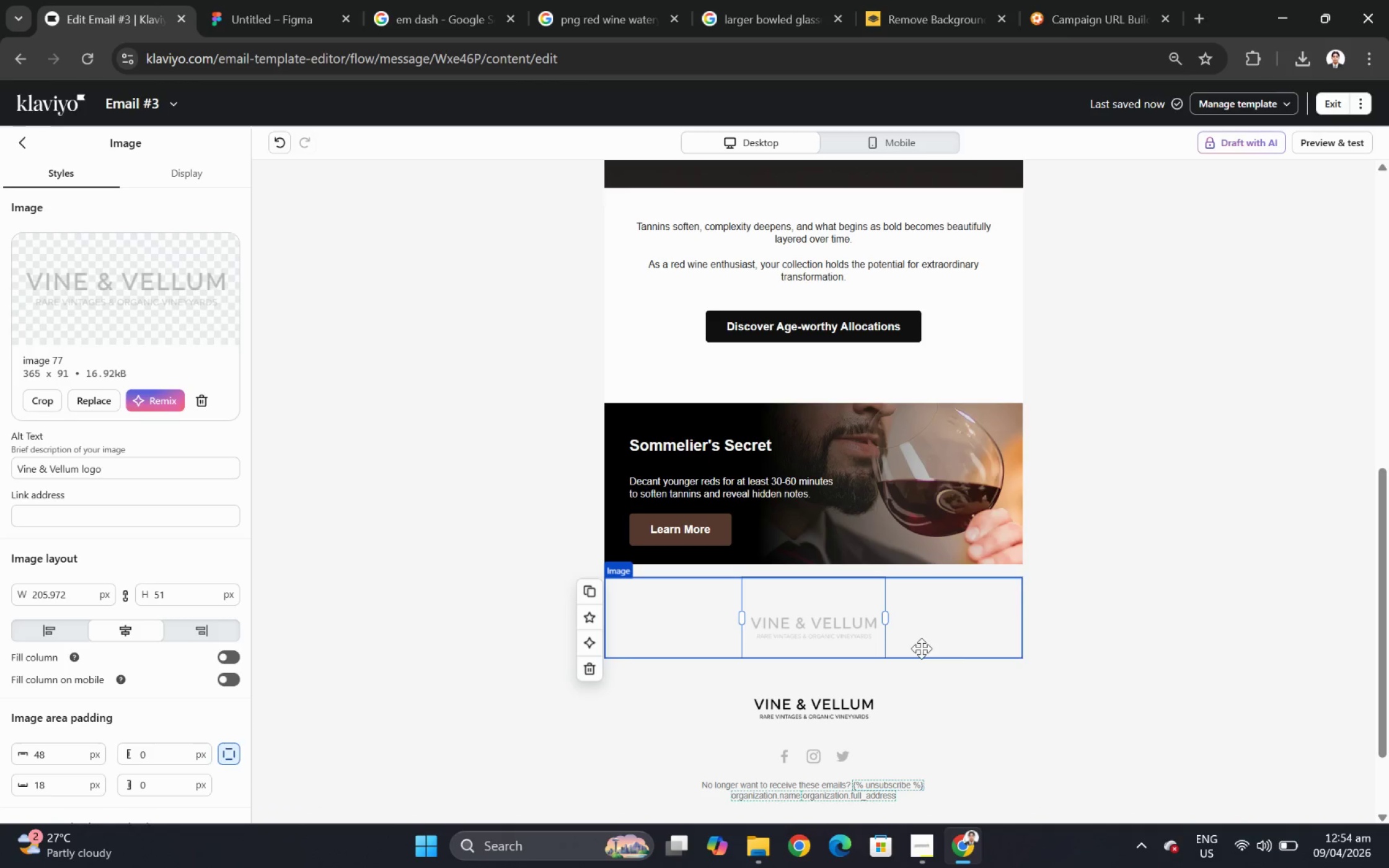 
left_click([1021, 703])
 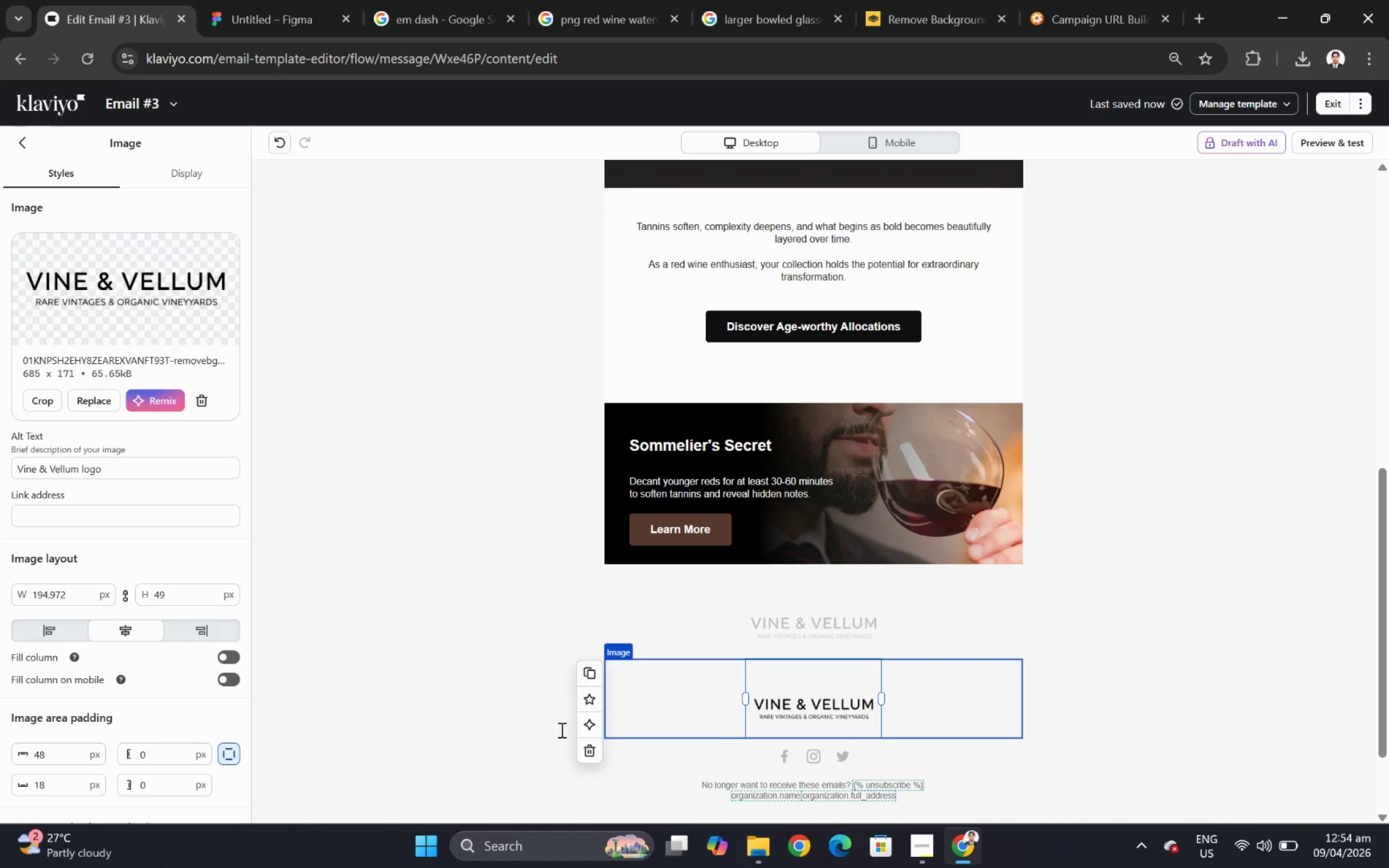 
left_click([589, 752])
 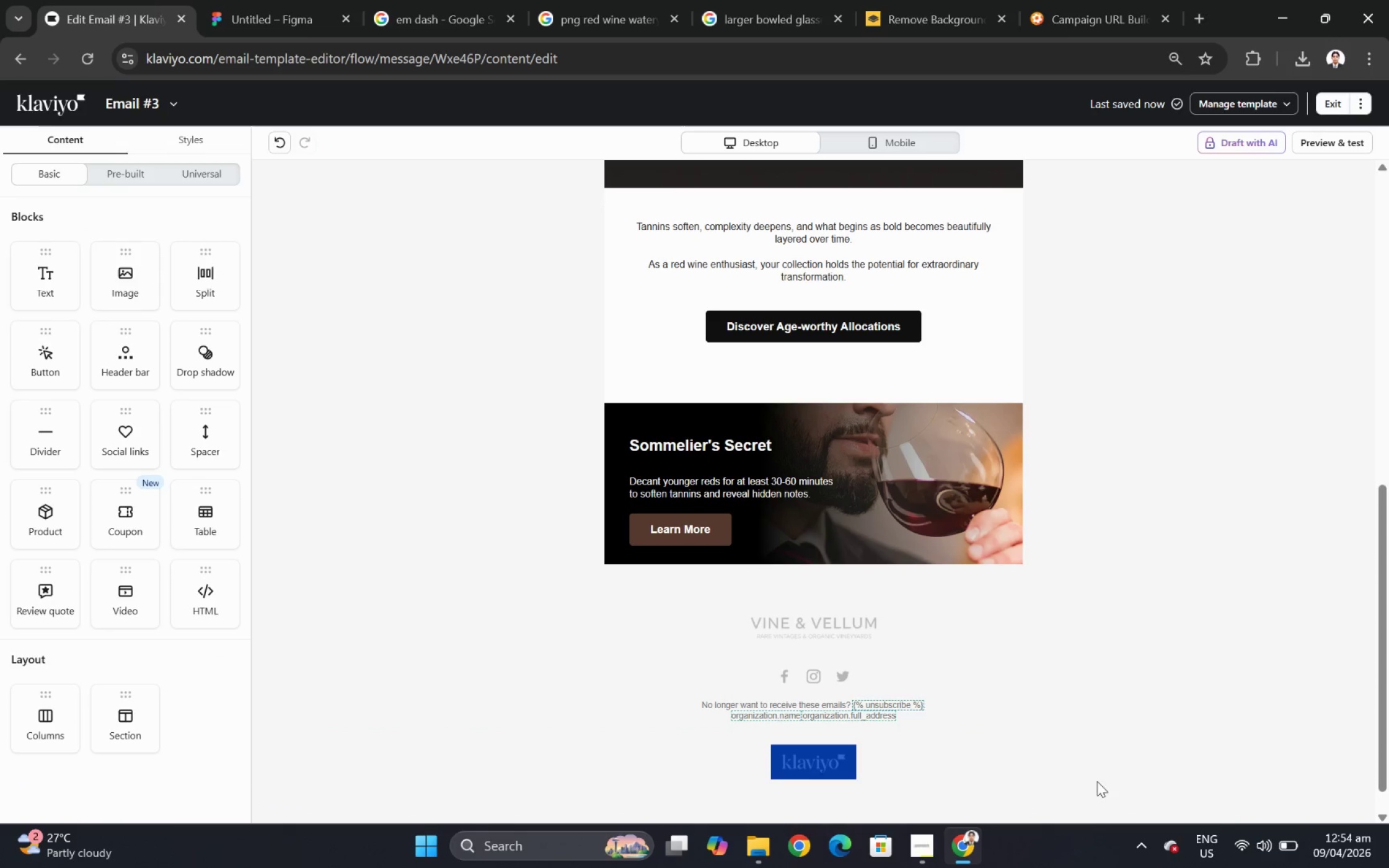 
left_click([843, 623])
 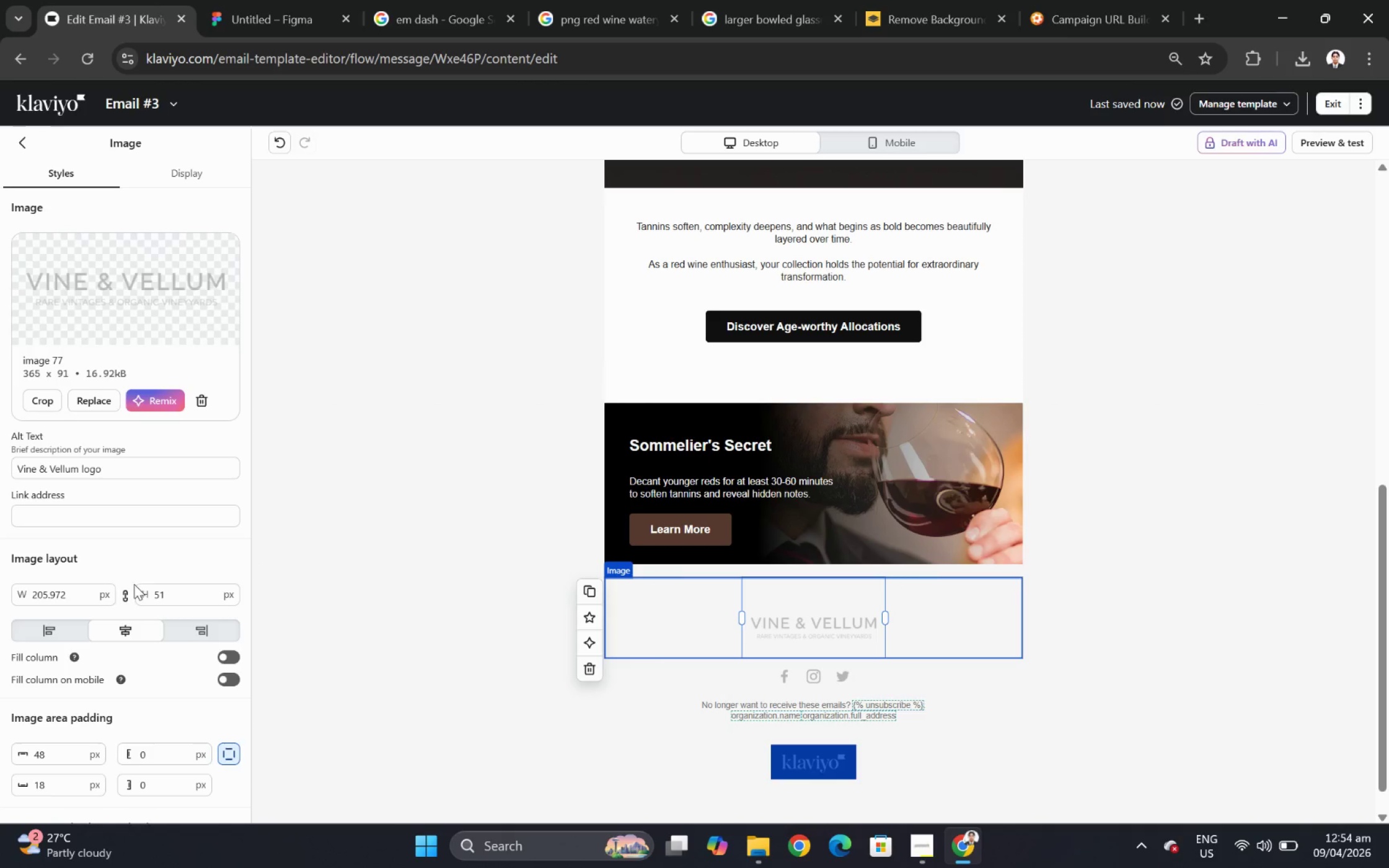 
wait(5.53)
 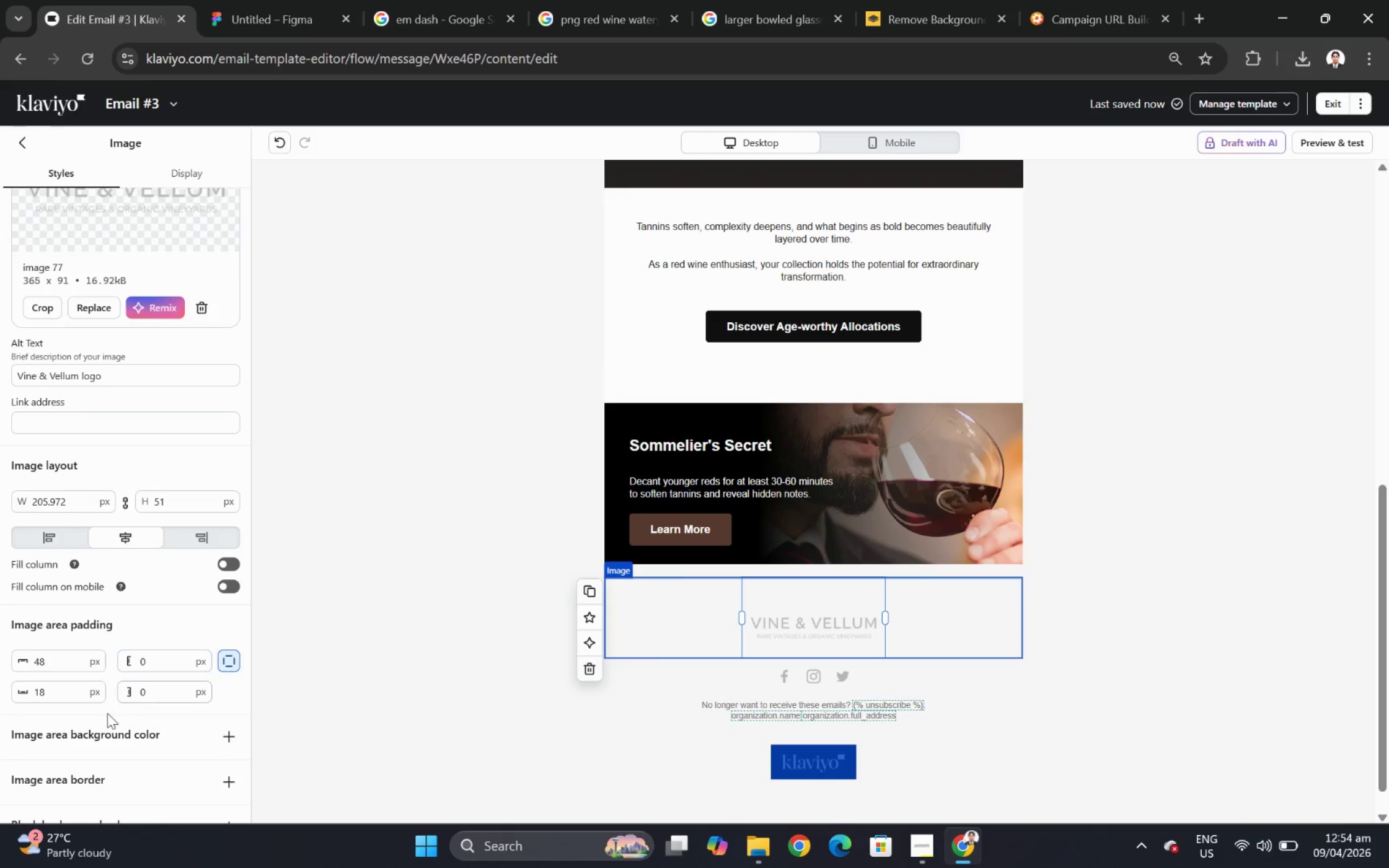 
double_click([66, 691])
 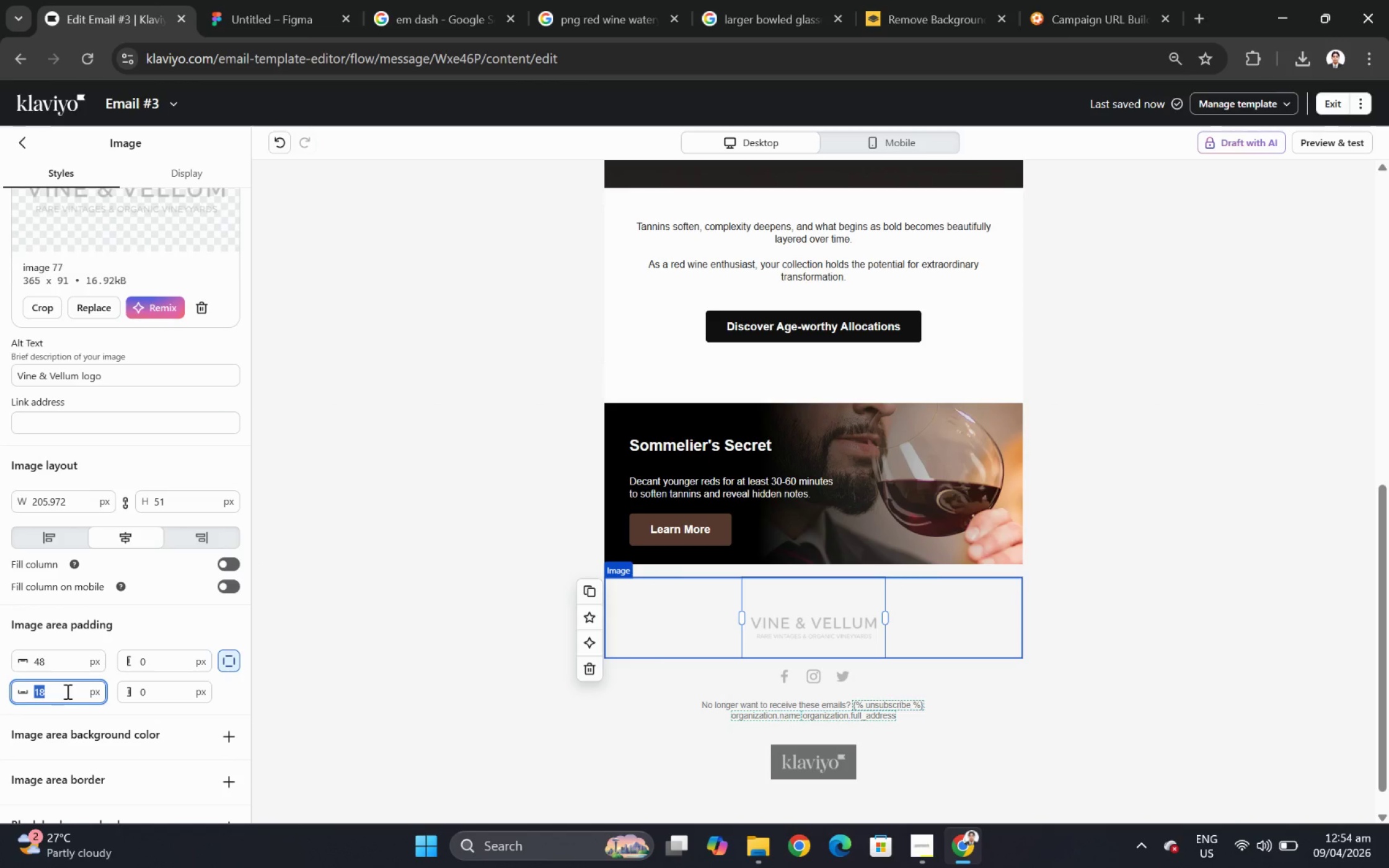 
scroll: coordinate [139, 659], scroll_direction: down, amount: 1.0
 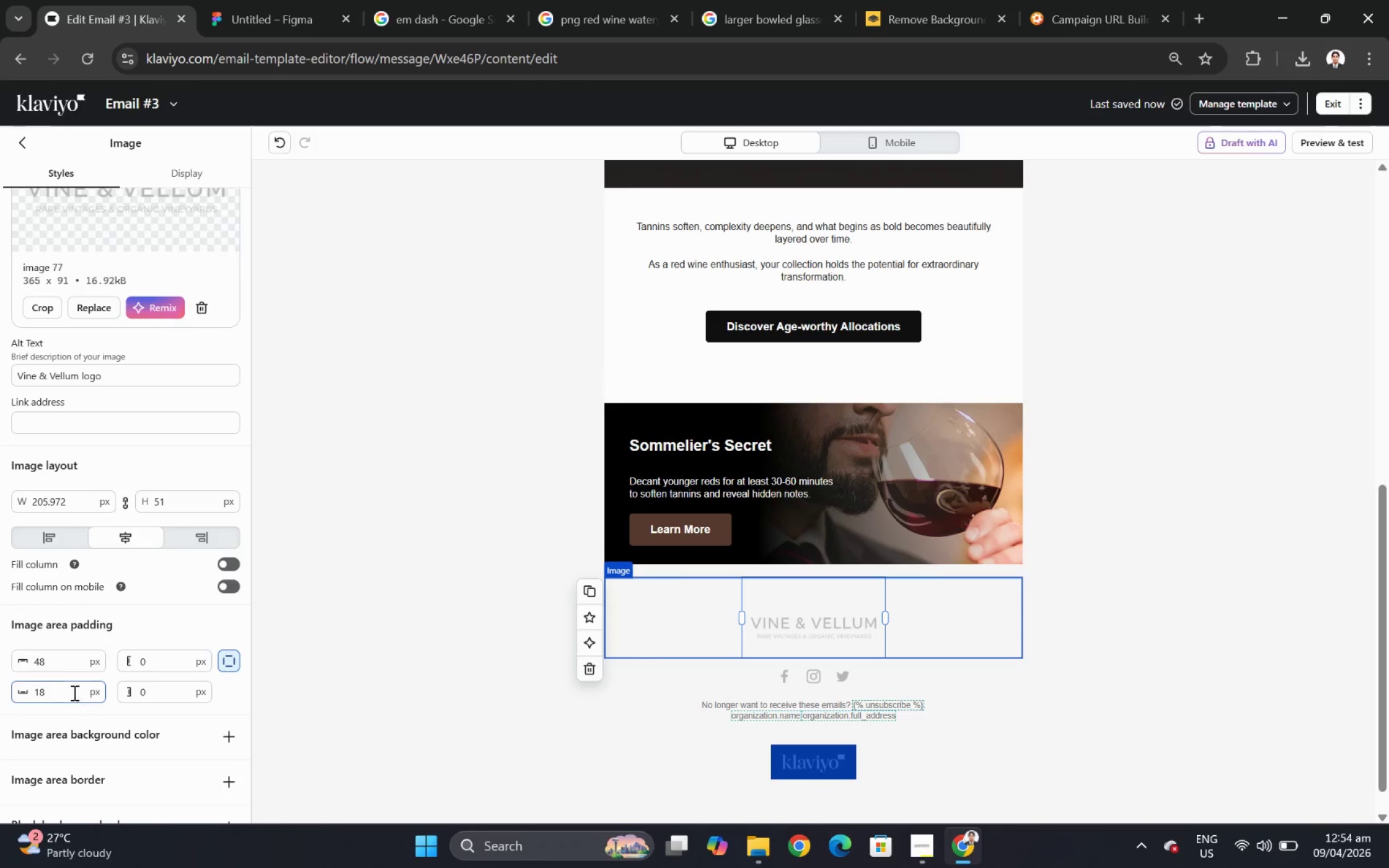 
key(Numpad9)
 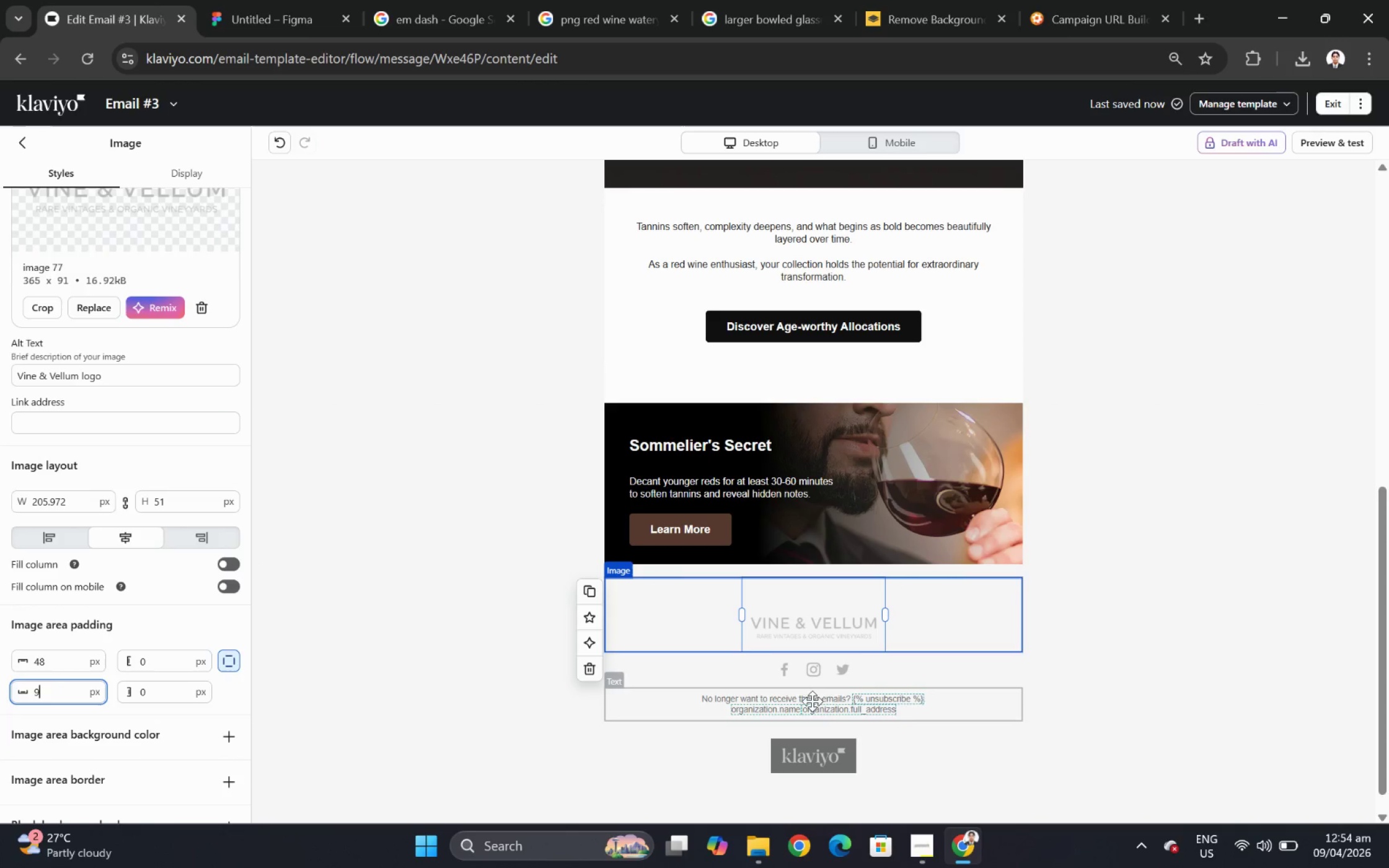 
left_click([1151, 720])
 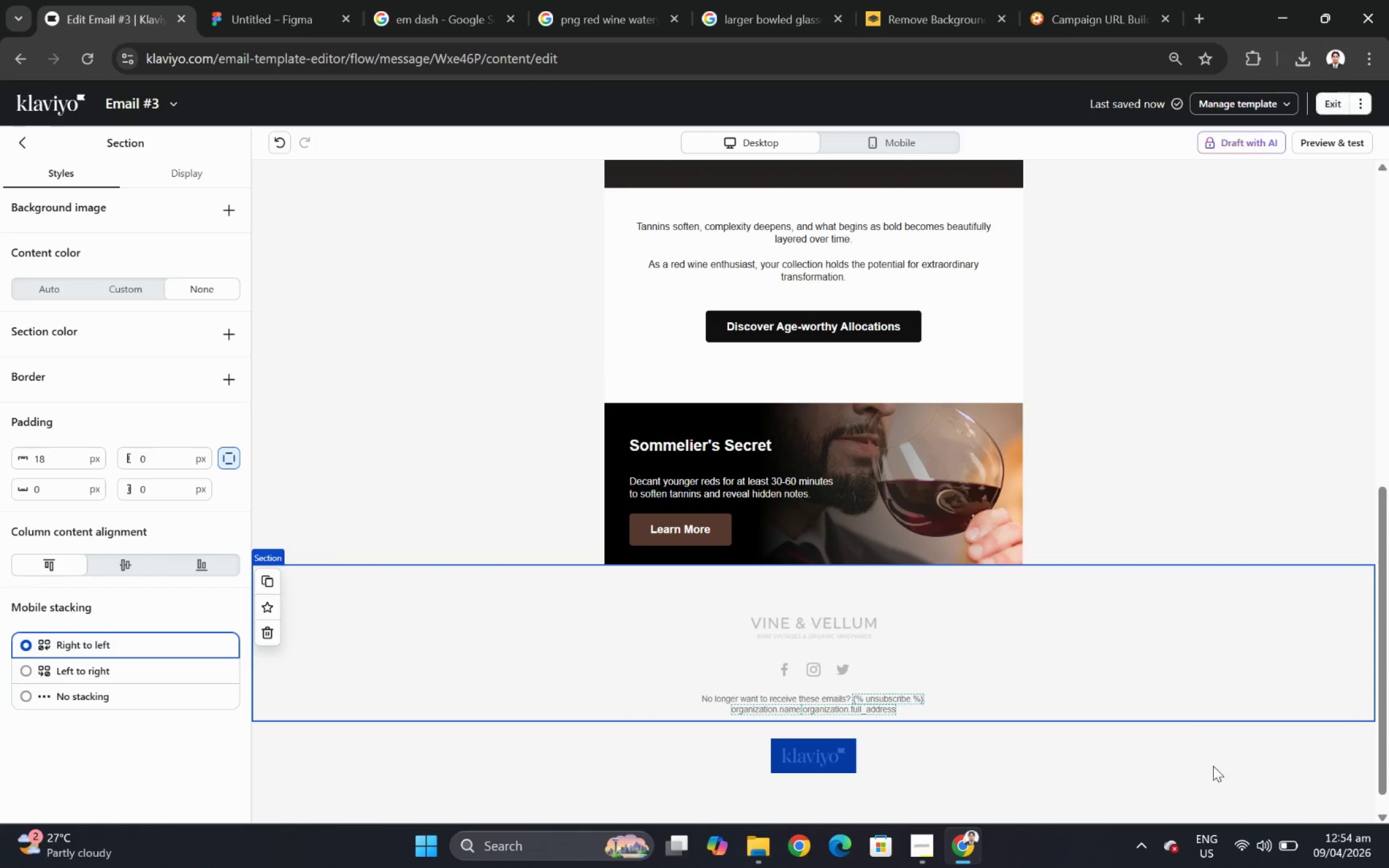 
scroll: coordinate [1149, 743], scroll_direction: up, amount: 1.0
 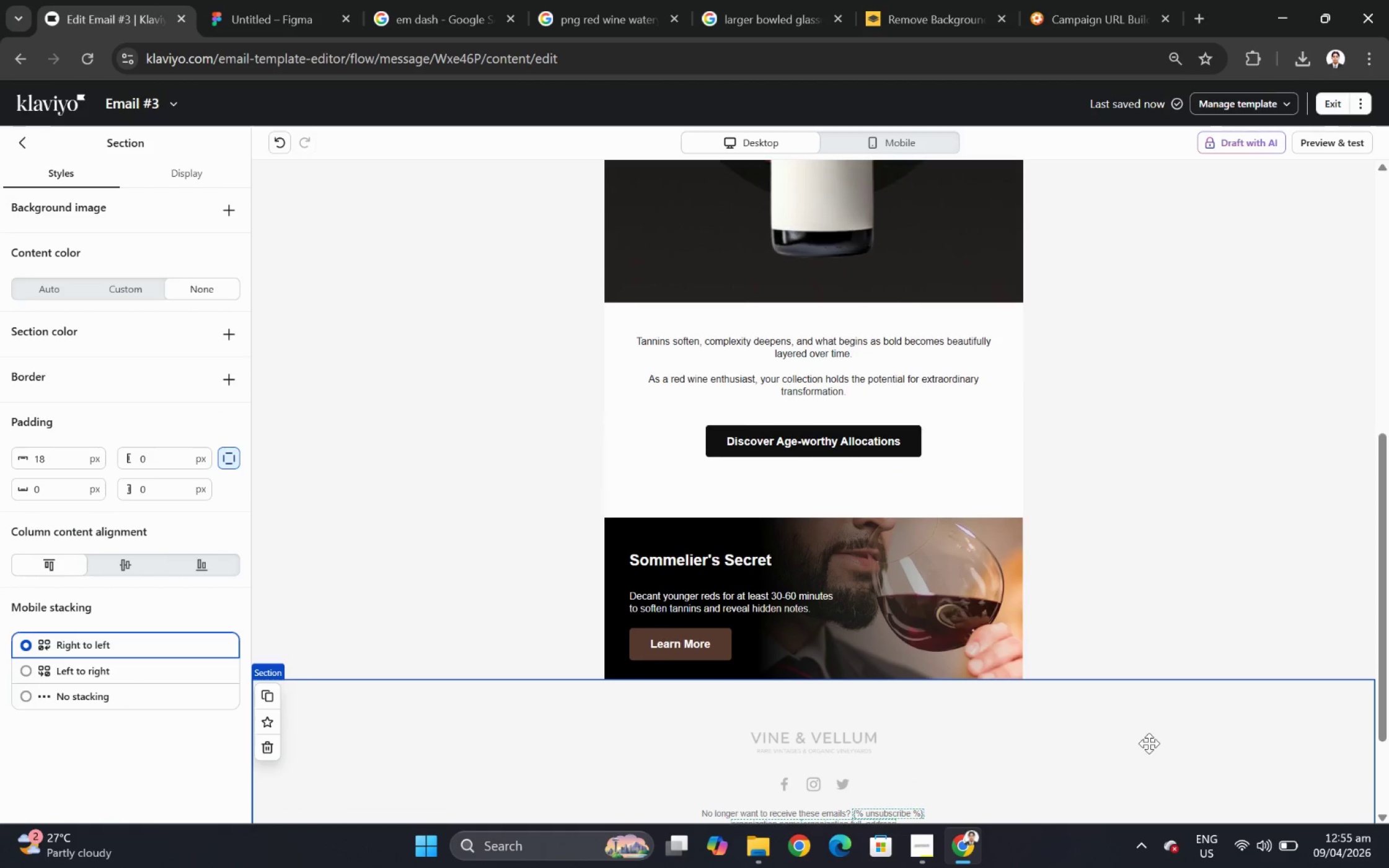 
hold_key(key=ControlLeft, duration=0.52)
 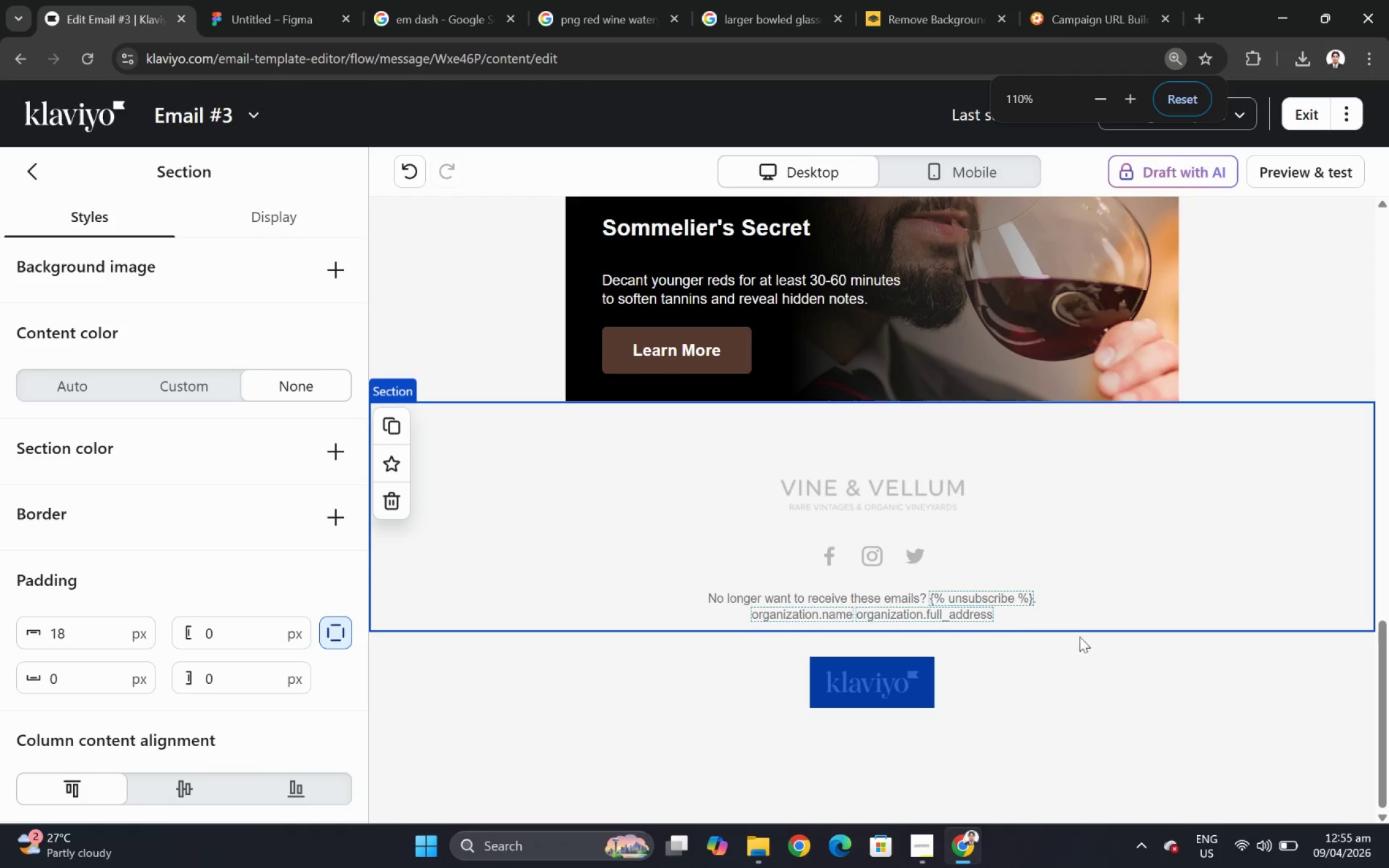 
scroll: coordinate [1134, 715], scroll_direction: up, amount: 12.0
 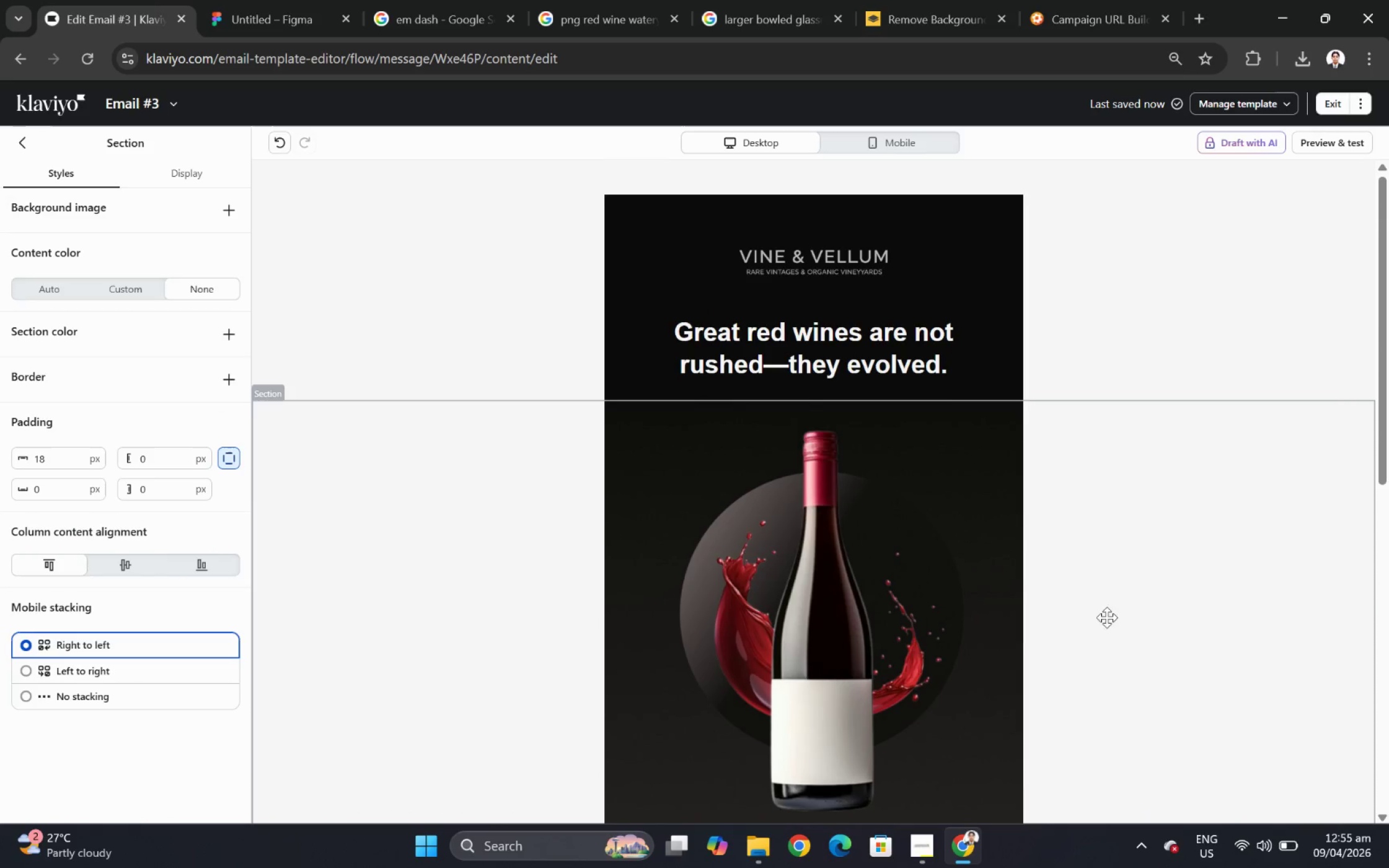 
scroll: coordinate [1101, 595], scroll_direction: down, amount: 13.0
 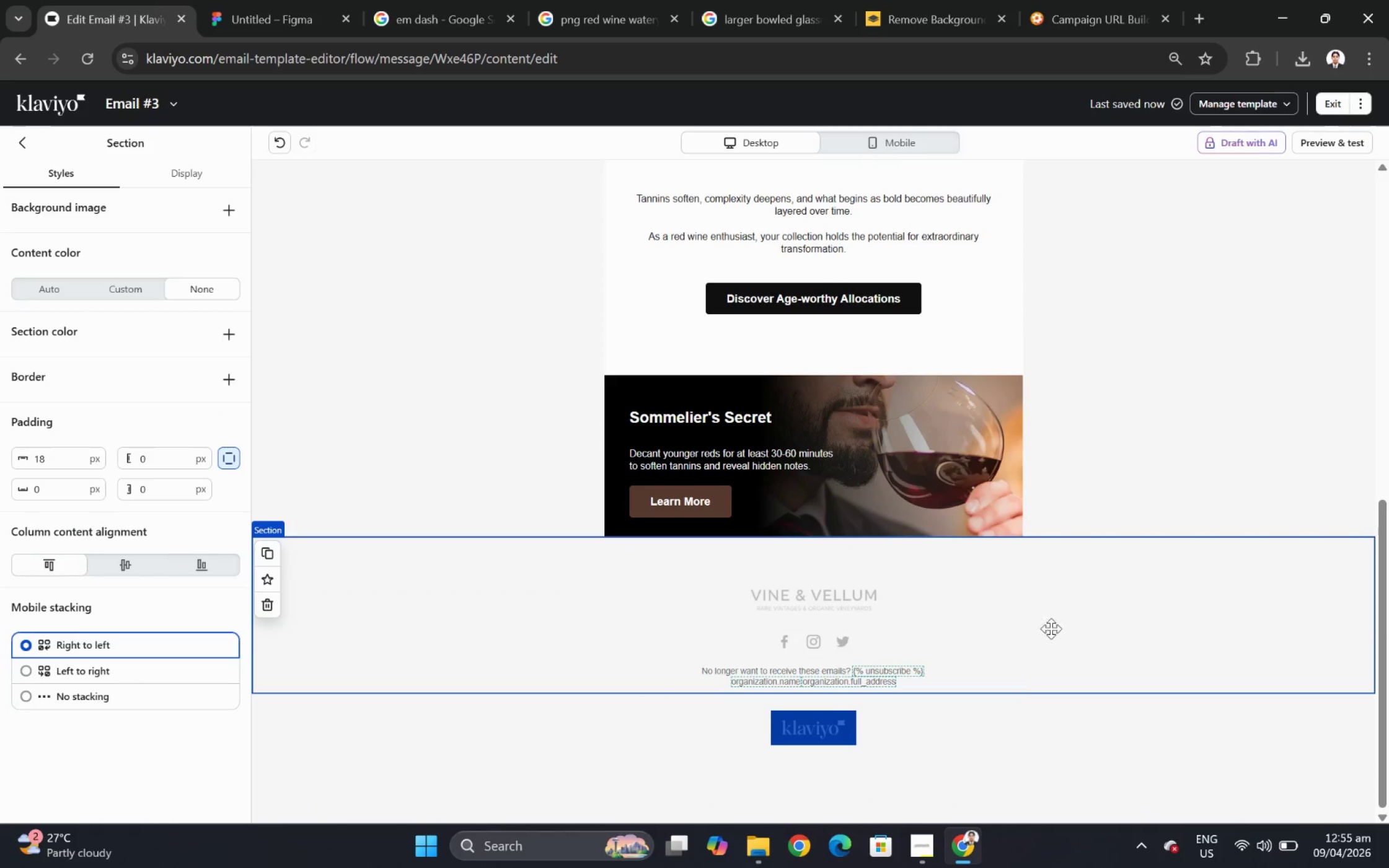 
hold_key(key=ControlLeft, duration=0.81)
 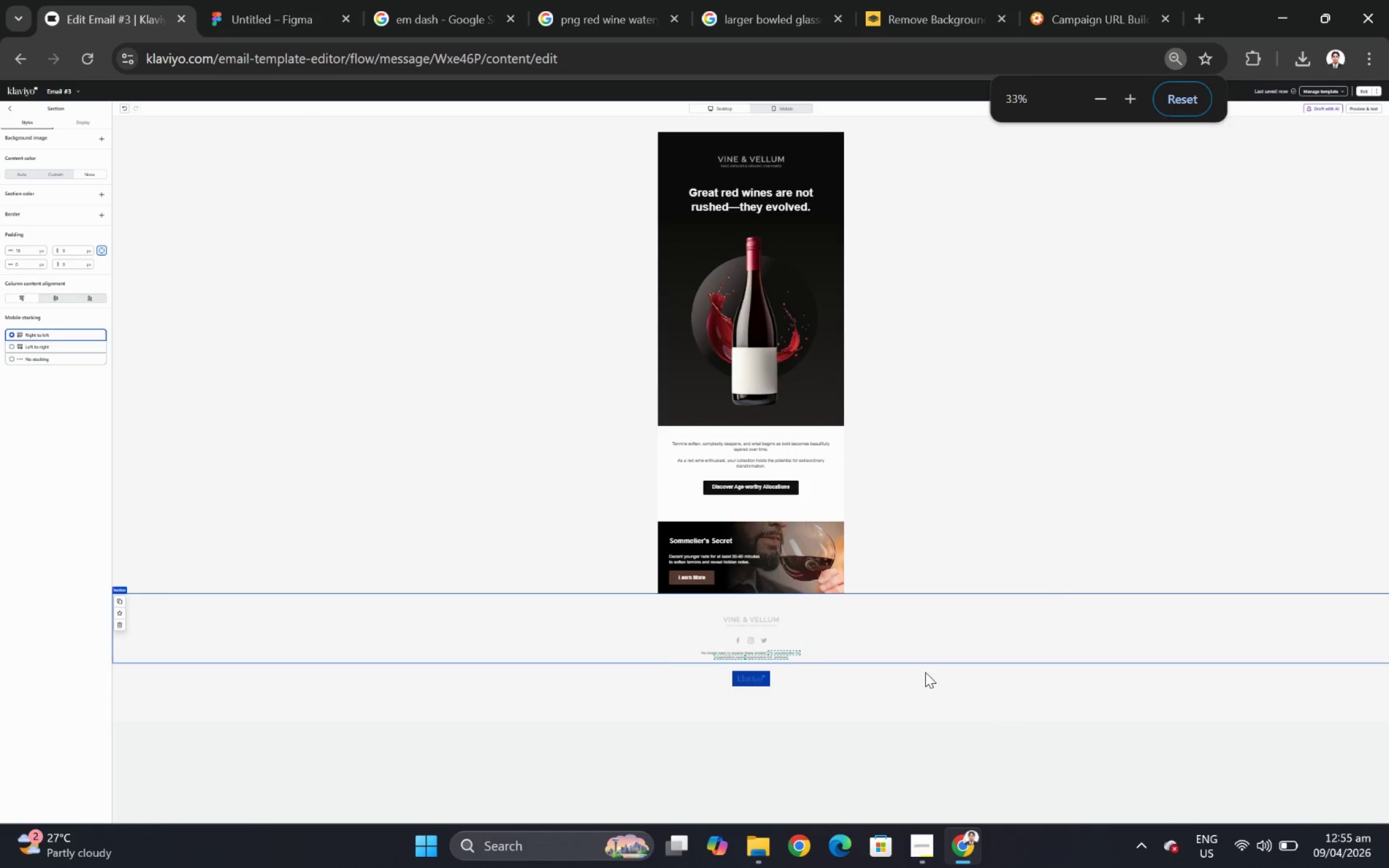 
scroll: coordinate [992, 688], scroll_direction: down, amount: 2.0
 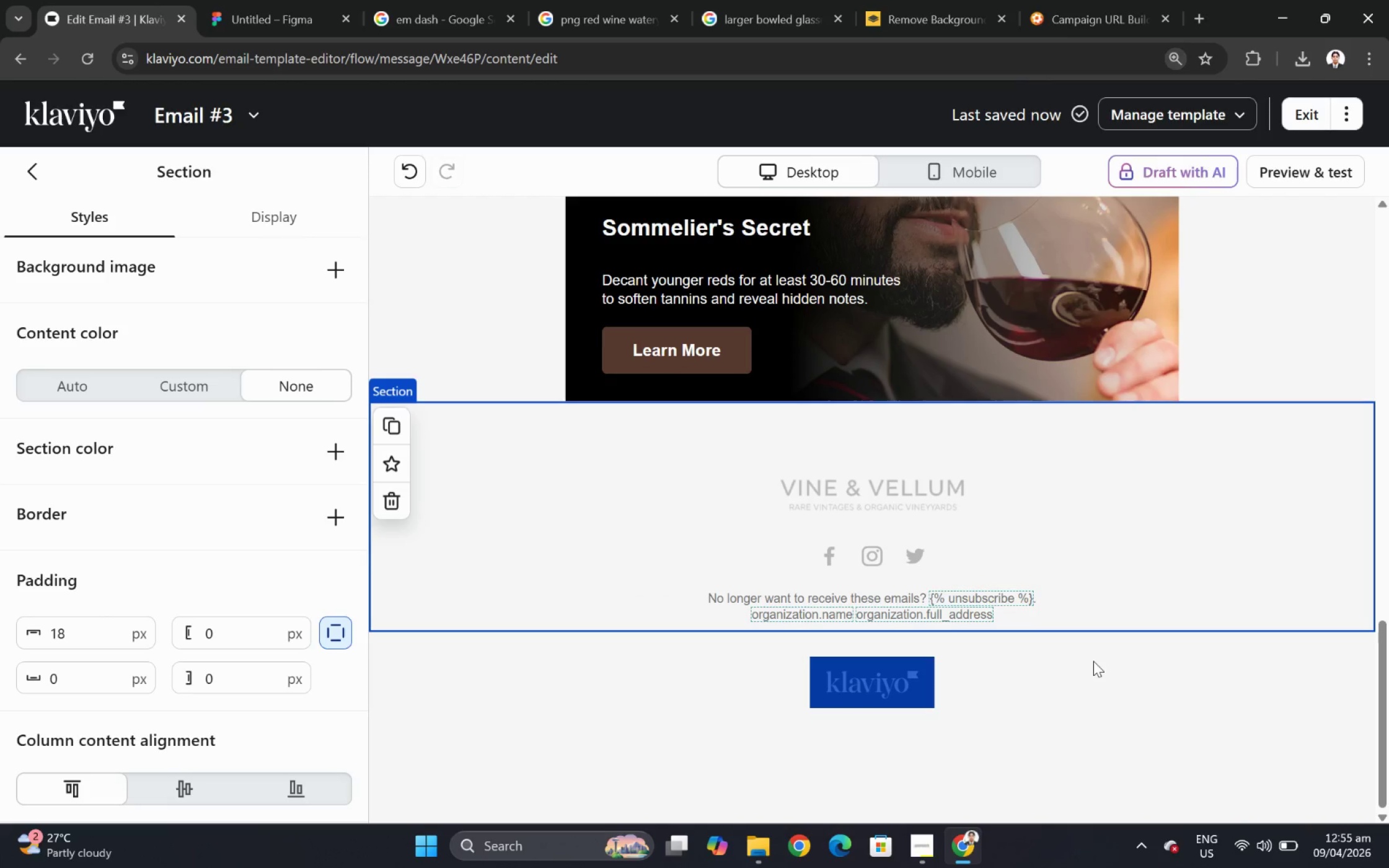 
hold_key(key=ControlLeft, duration=0.34)
 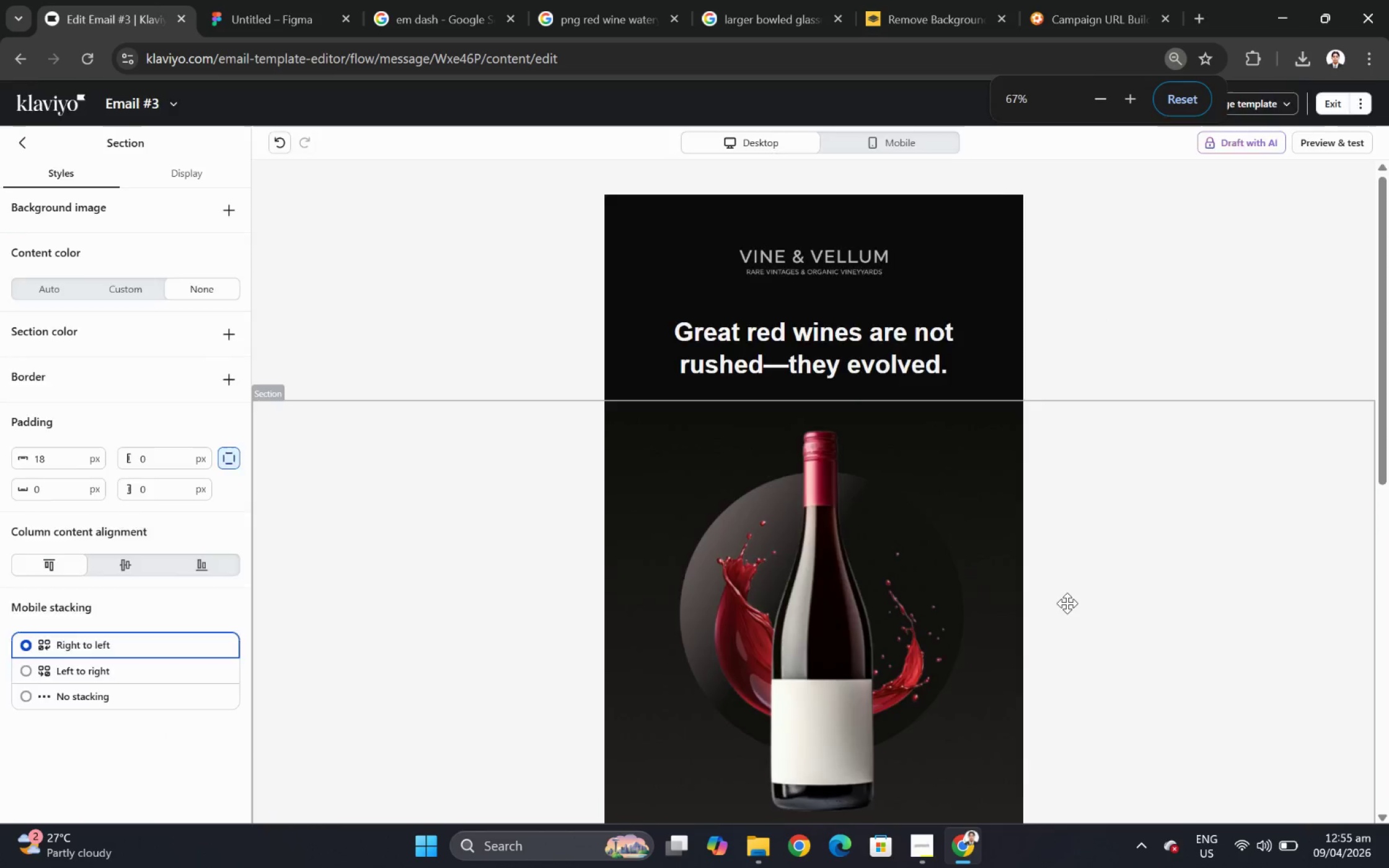 
hold_key(key=ControlLeft, duration=0.36)
 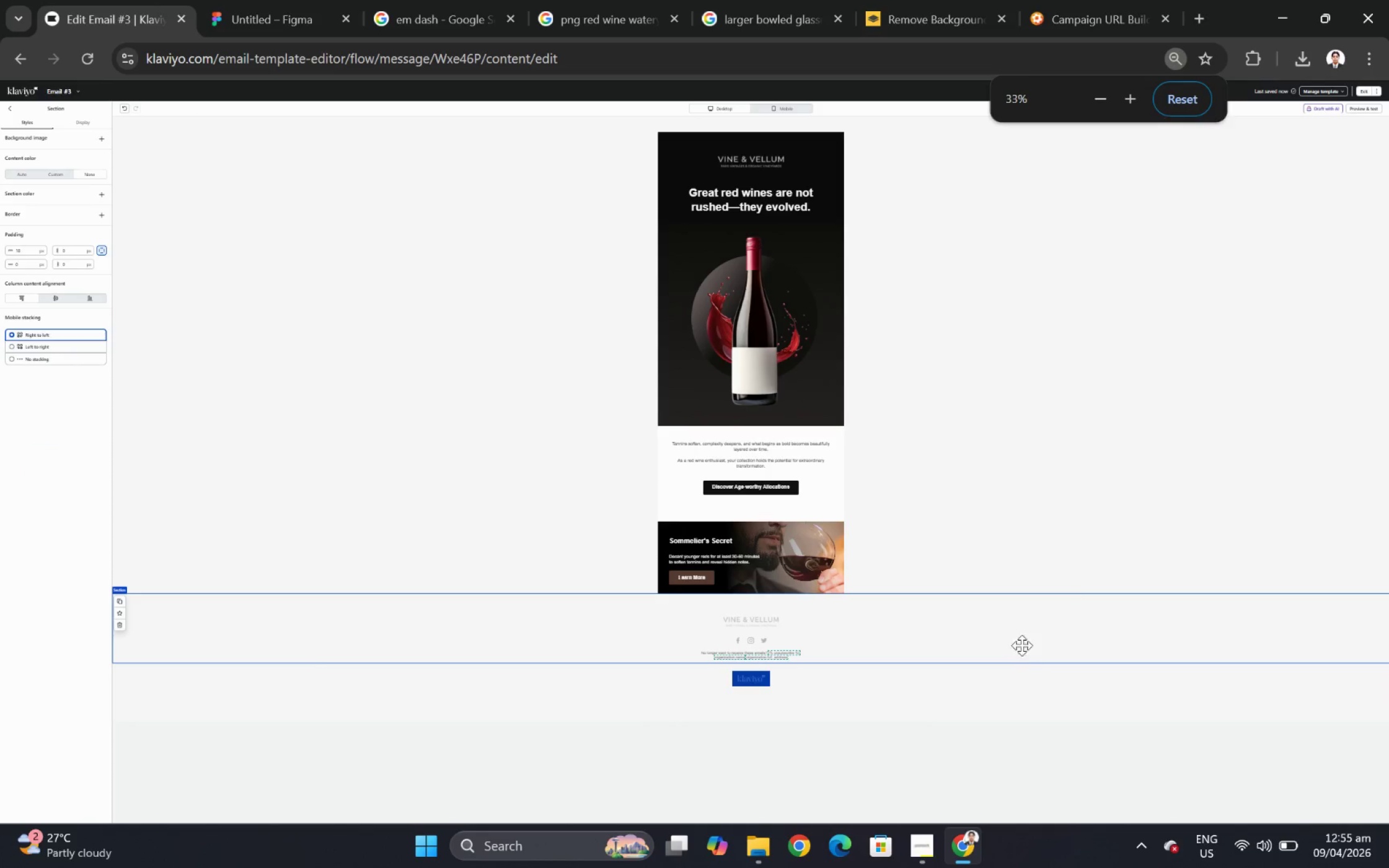 
scroll: coordinate [1082, 643], scroll_direction: down, amount: 7.0
 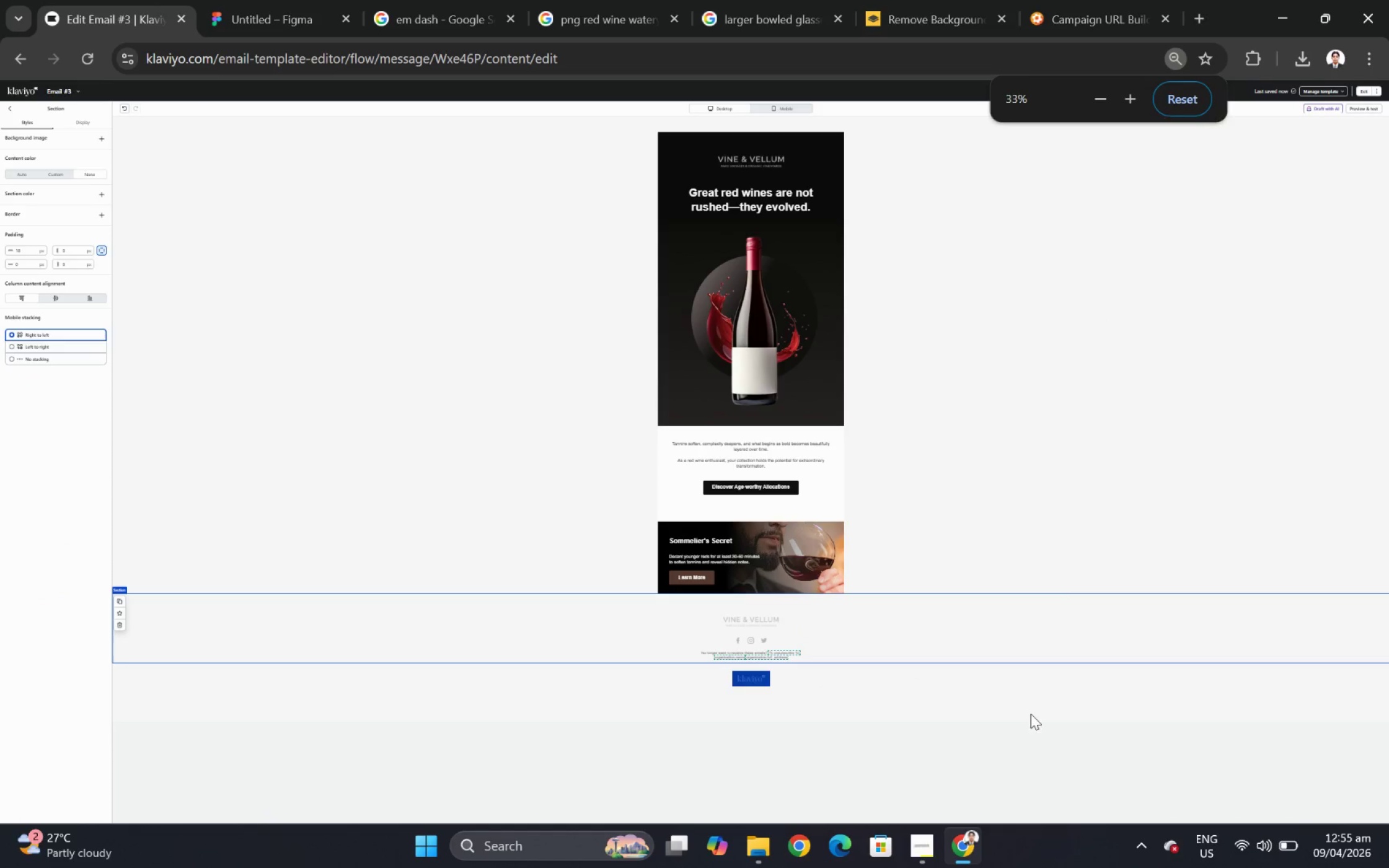 
left_click([1030, 661])
 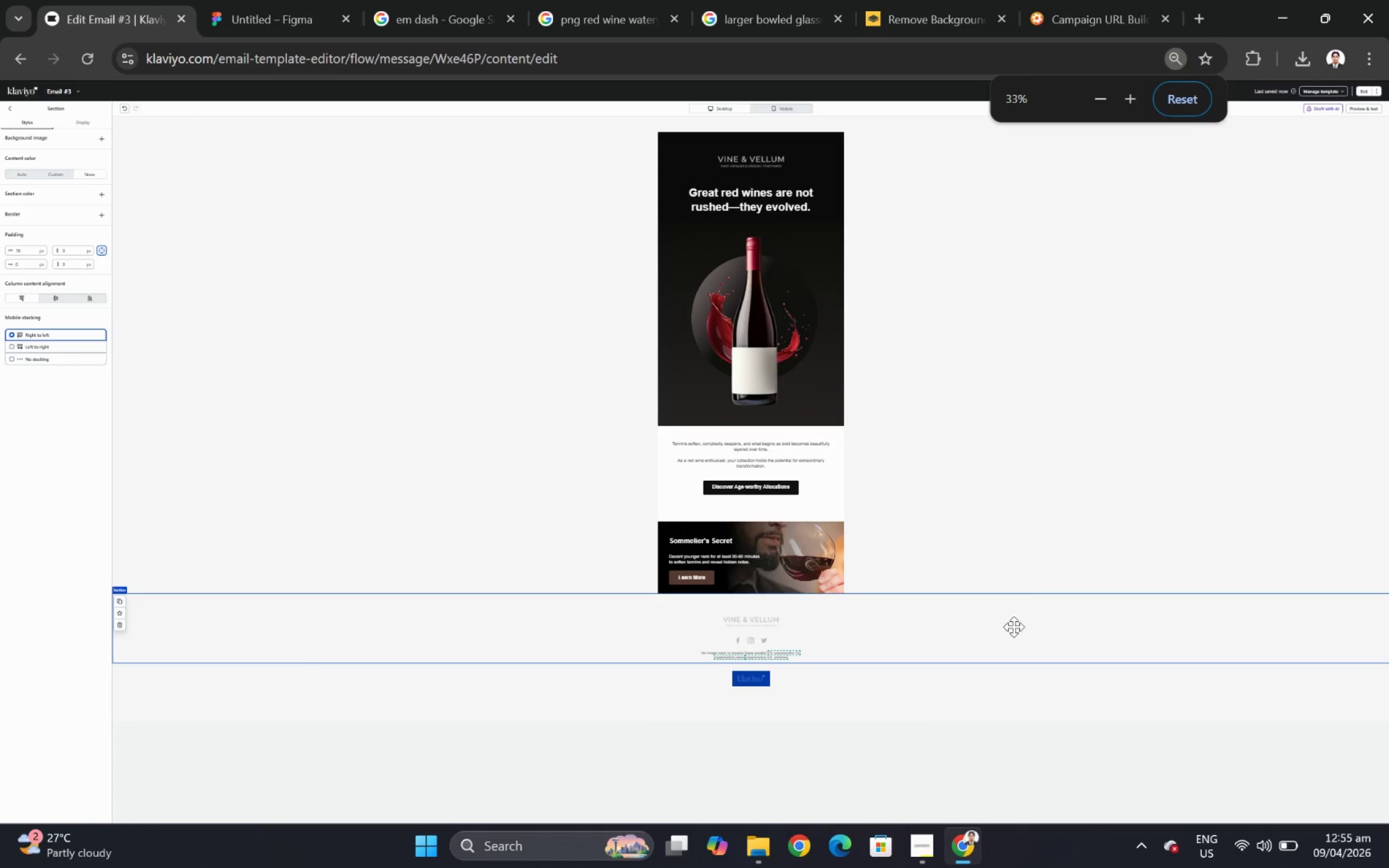 
hold_key(key=ControlLeft, duration=0.42)
 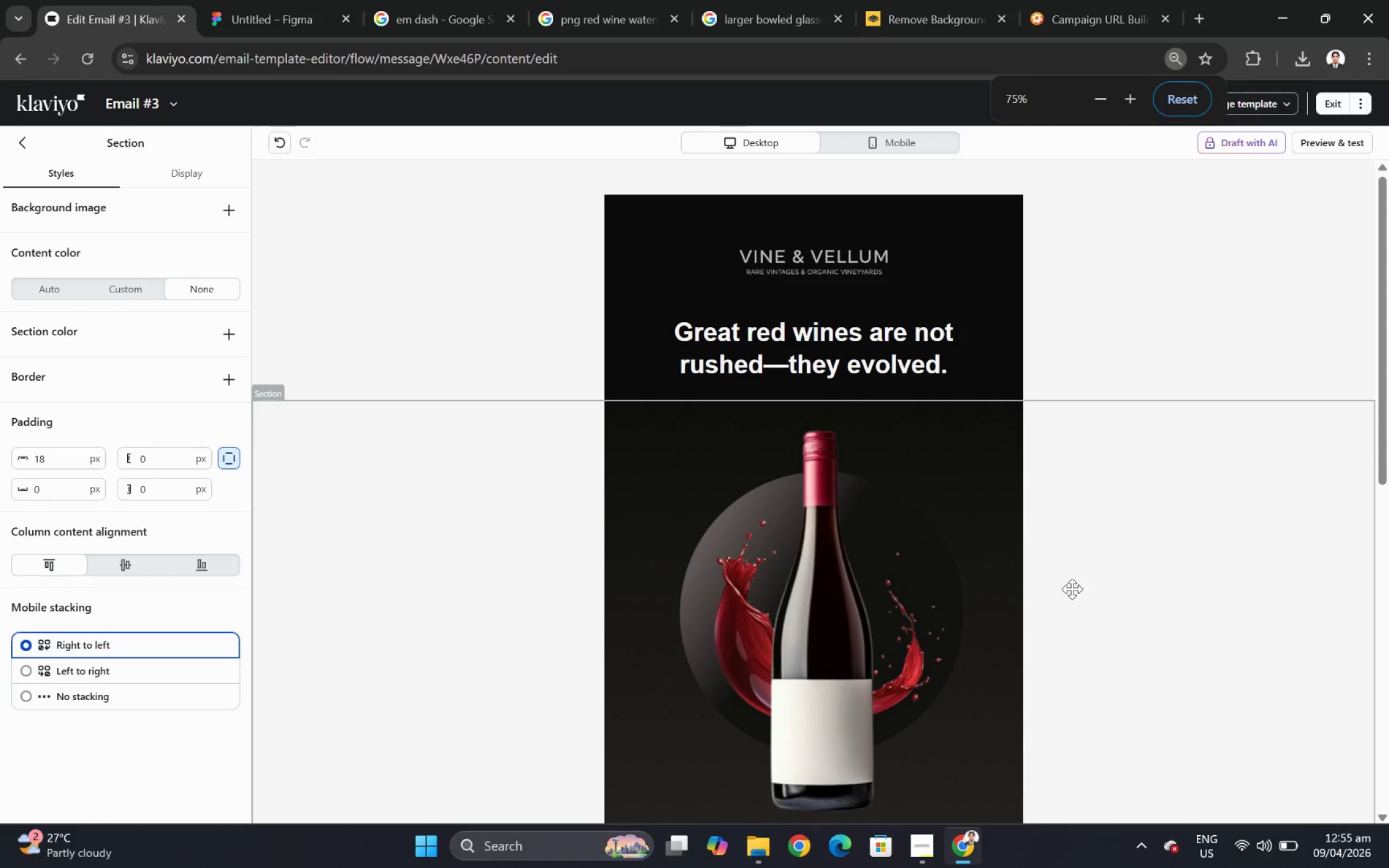 
scroll: coordinate [925, 672], scroll_direction: up, amount: 3.0
 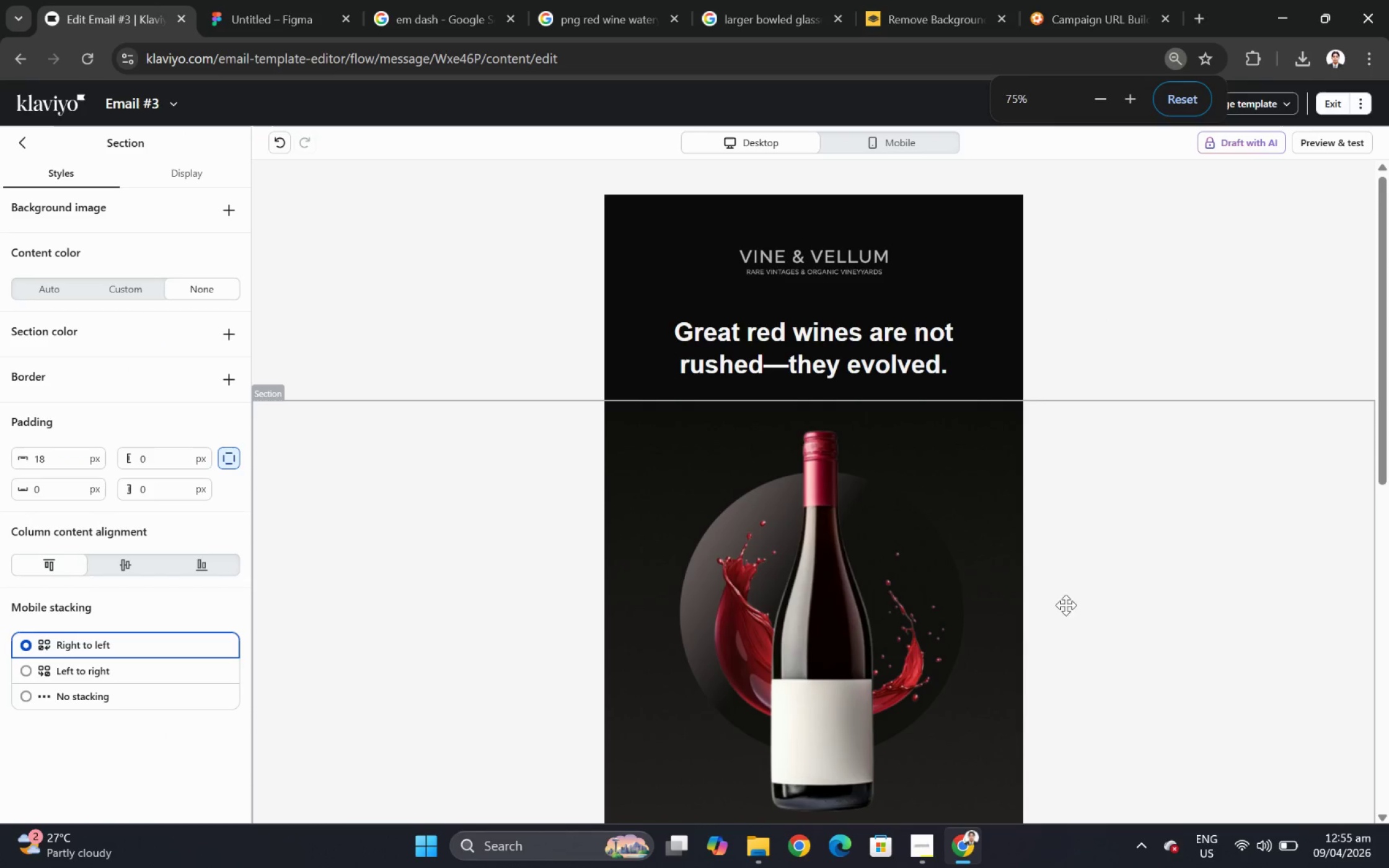 
left_click([1072, 589])
 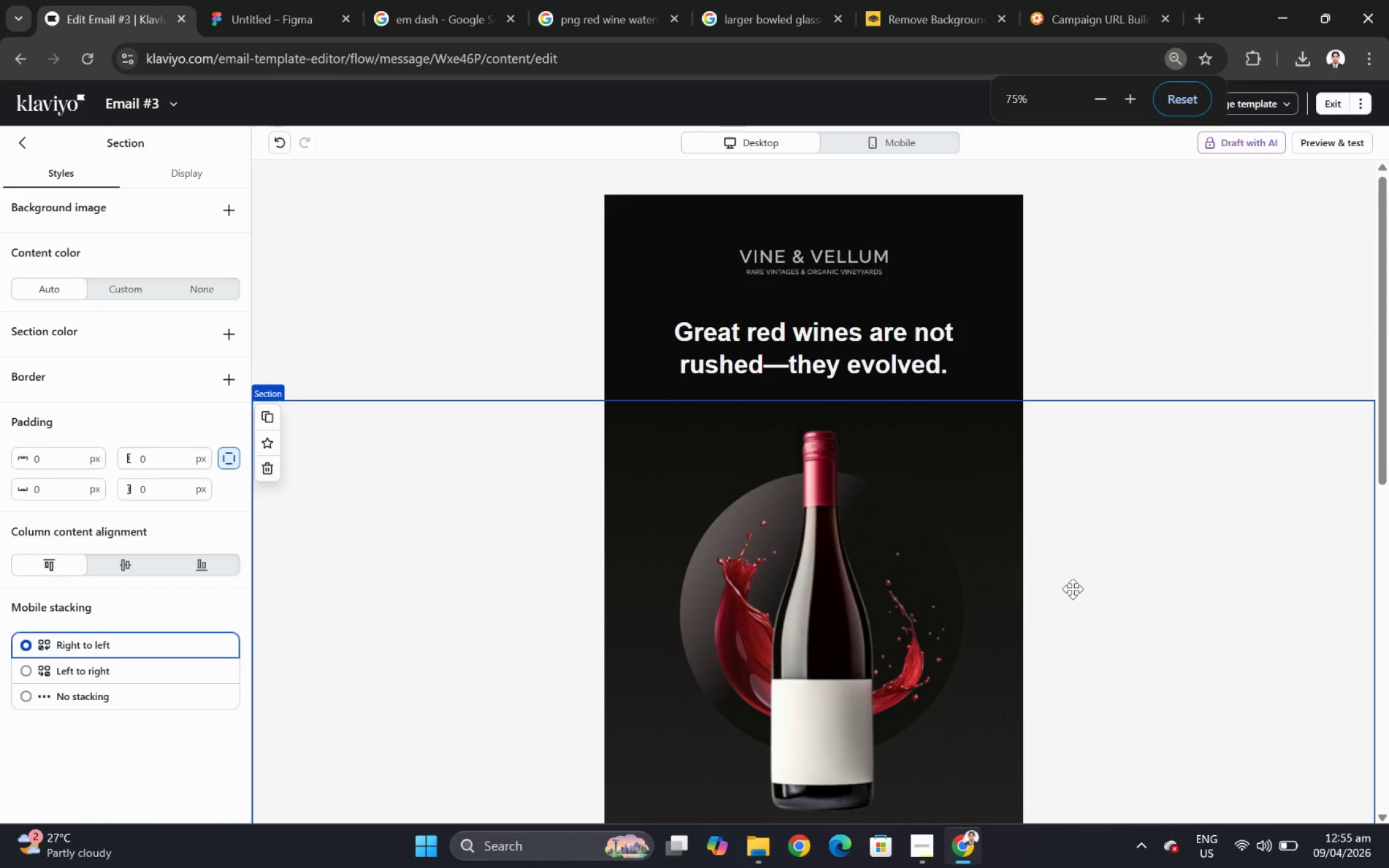 
scroll: coordinate [1067, 603], scroll_direction: down, amount: 3.0
 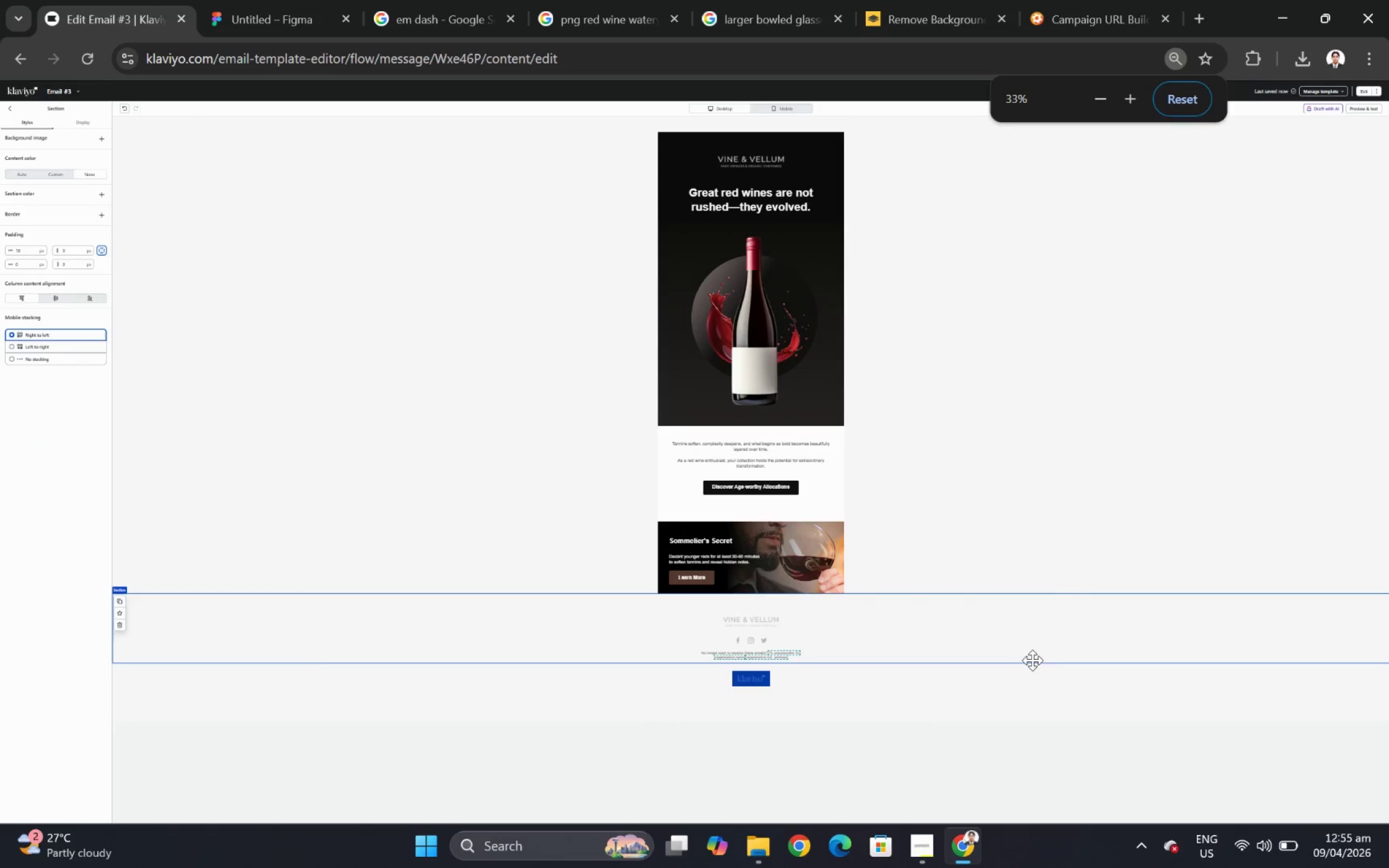 
hold_key(key=ControlLeft, duration=1.11)
 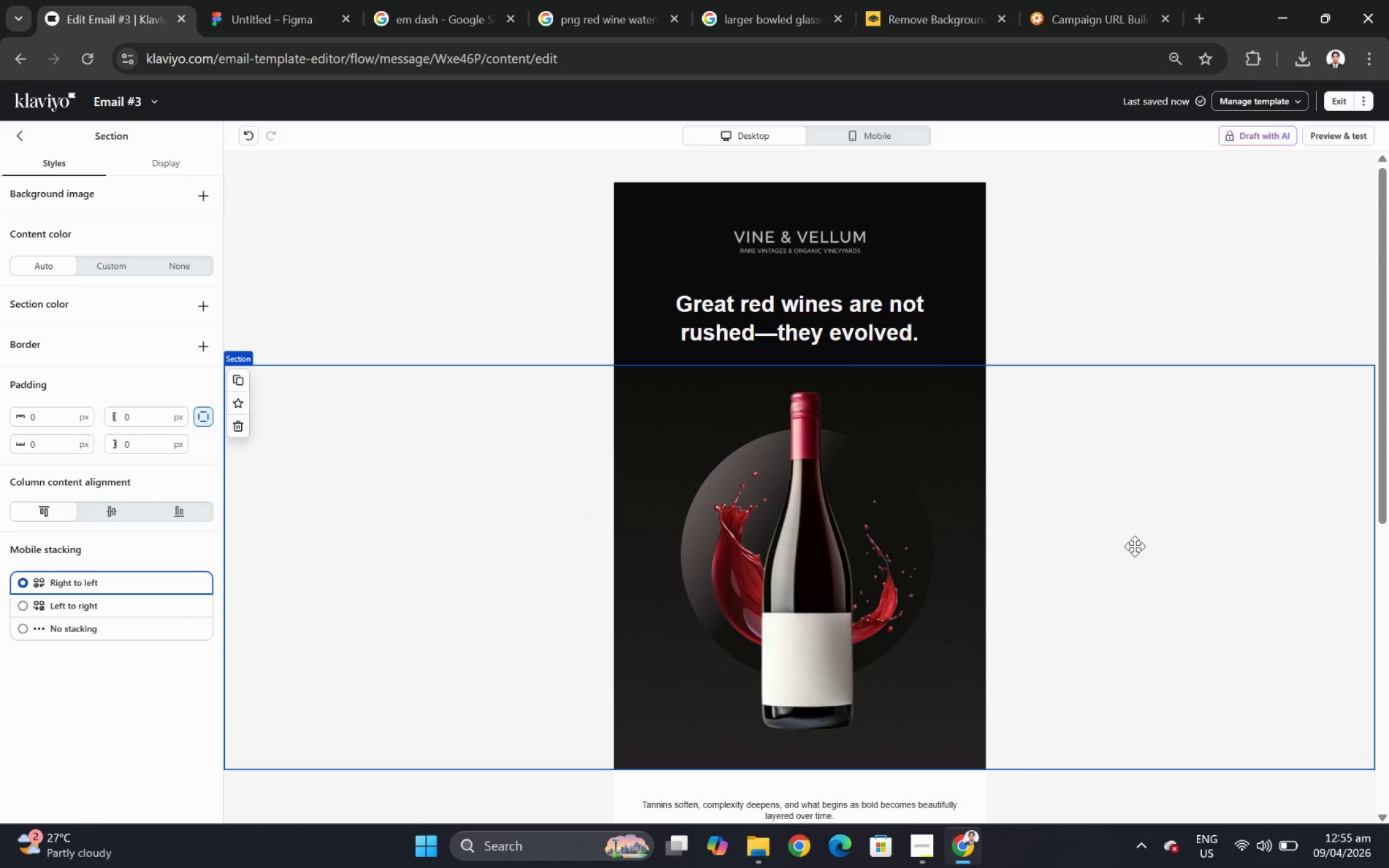 
scroll: coordinate [1012, 623], scroll_direction: up, amount: 3.0
 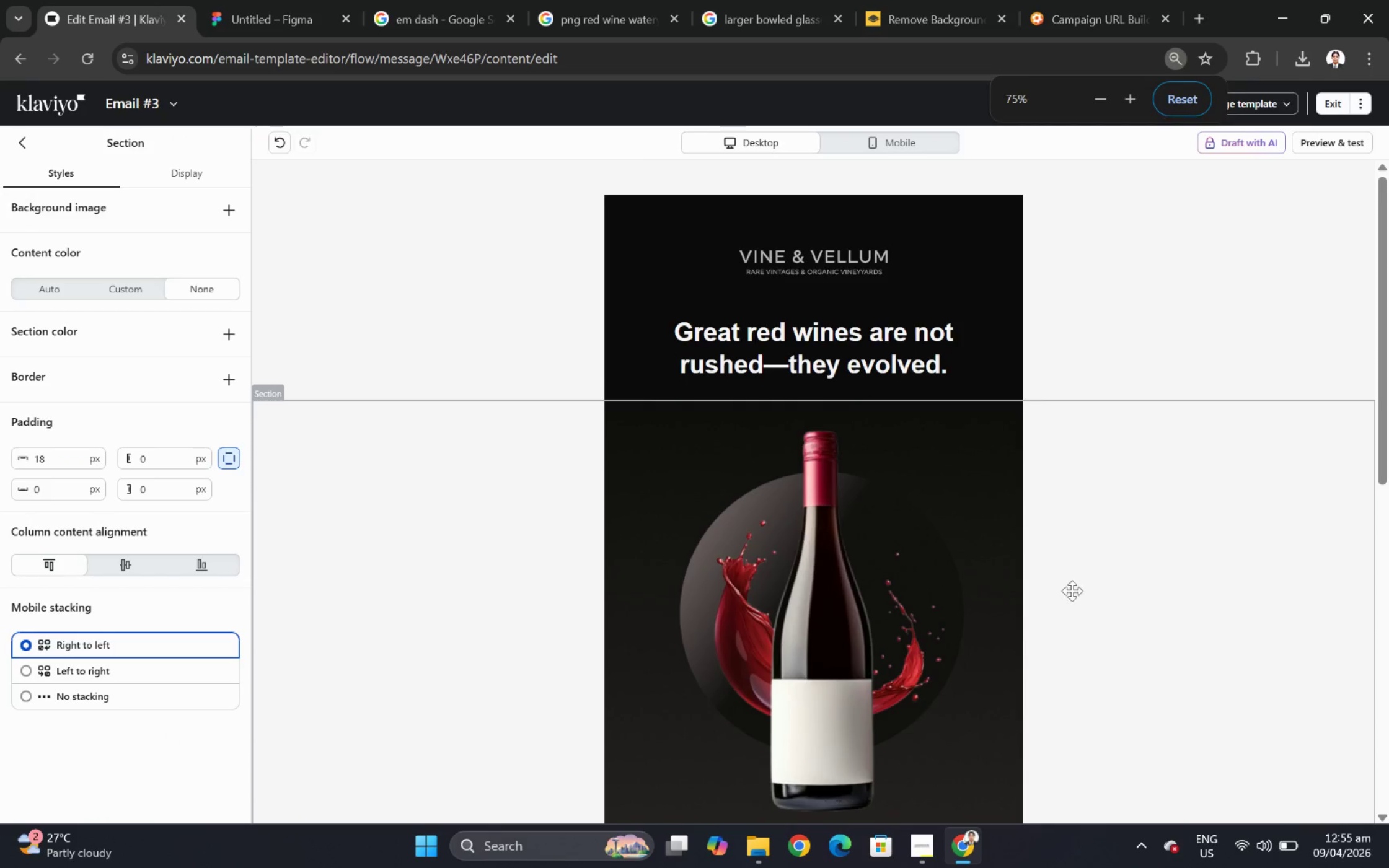 
scroll: coordinate [1077, 575], scroll_direction: down, amount: 7.0
 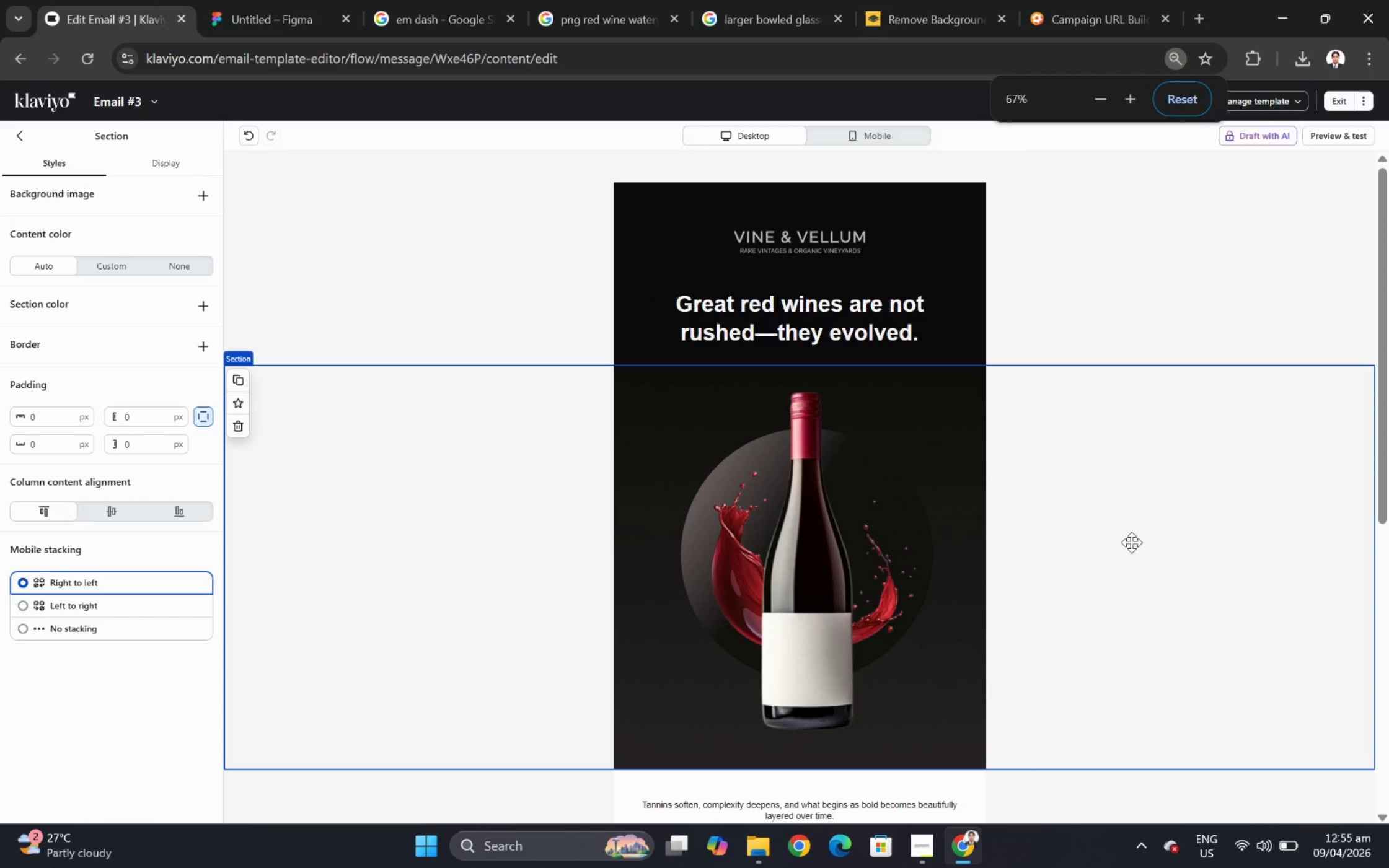 
wait(9.16)
 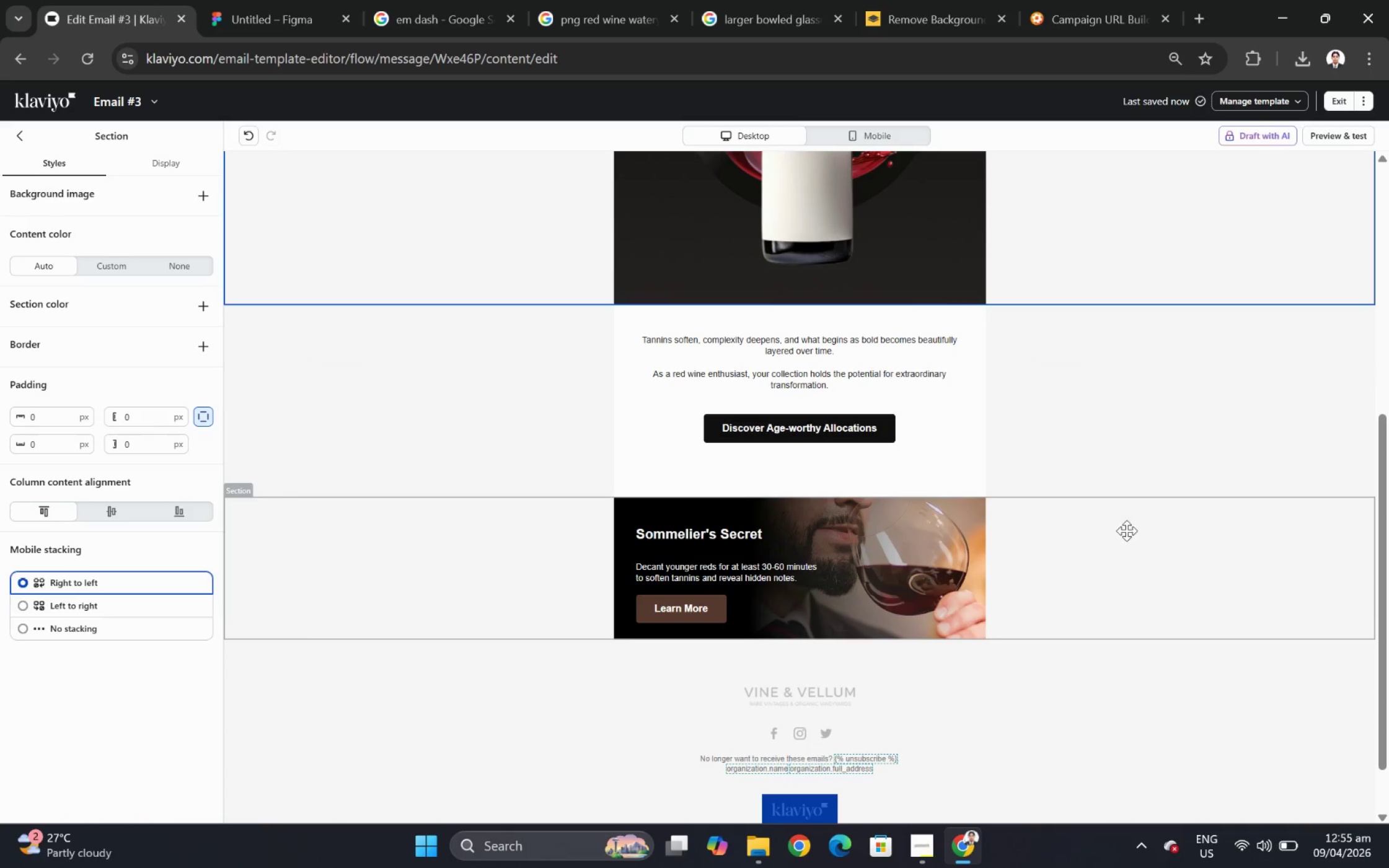 
left_click([1119, 543])
 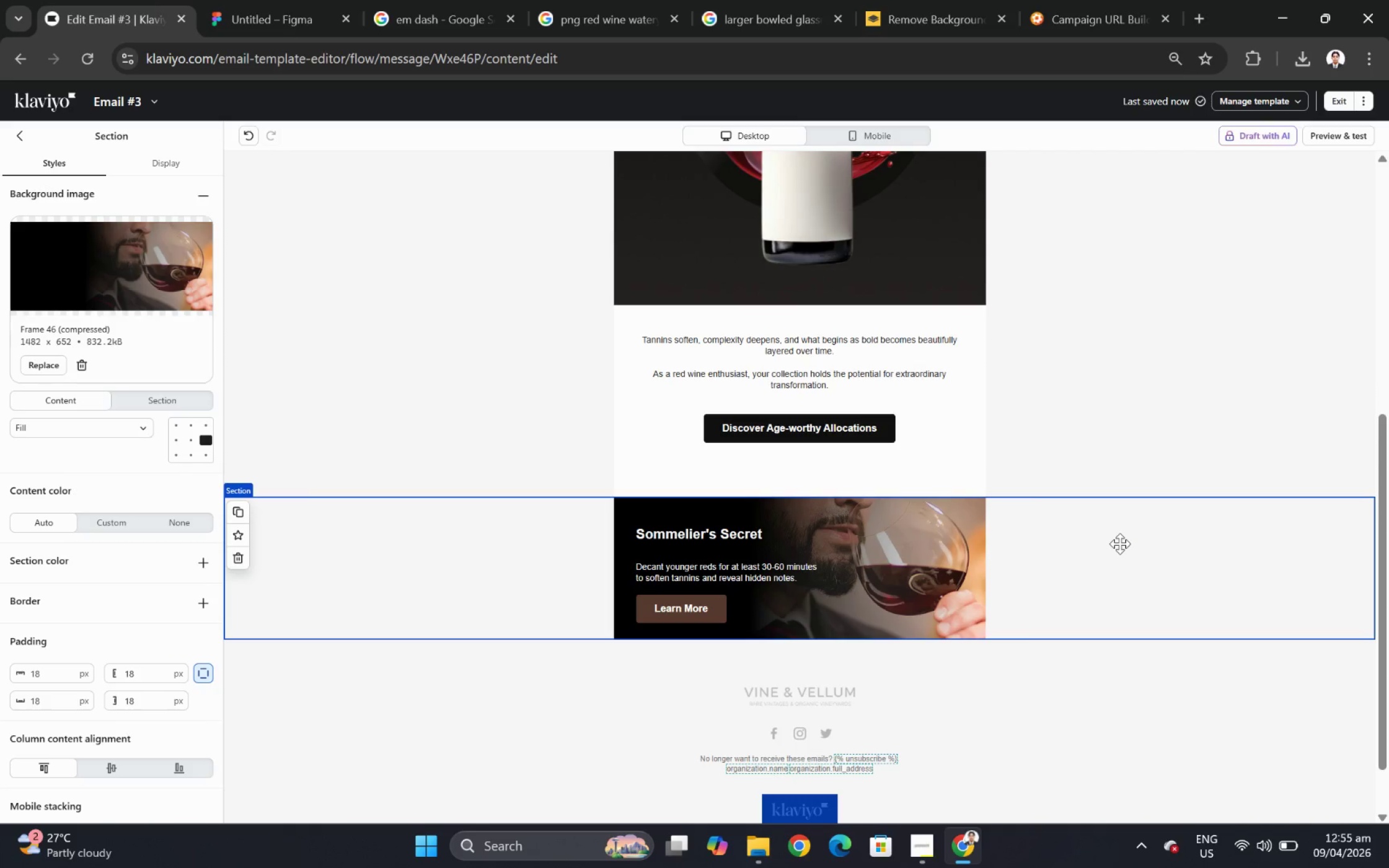 
scroll: coordinate [1140, 527], scroll_direction: down, amount: 5.0
 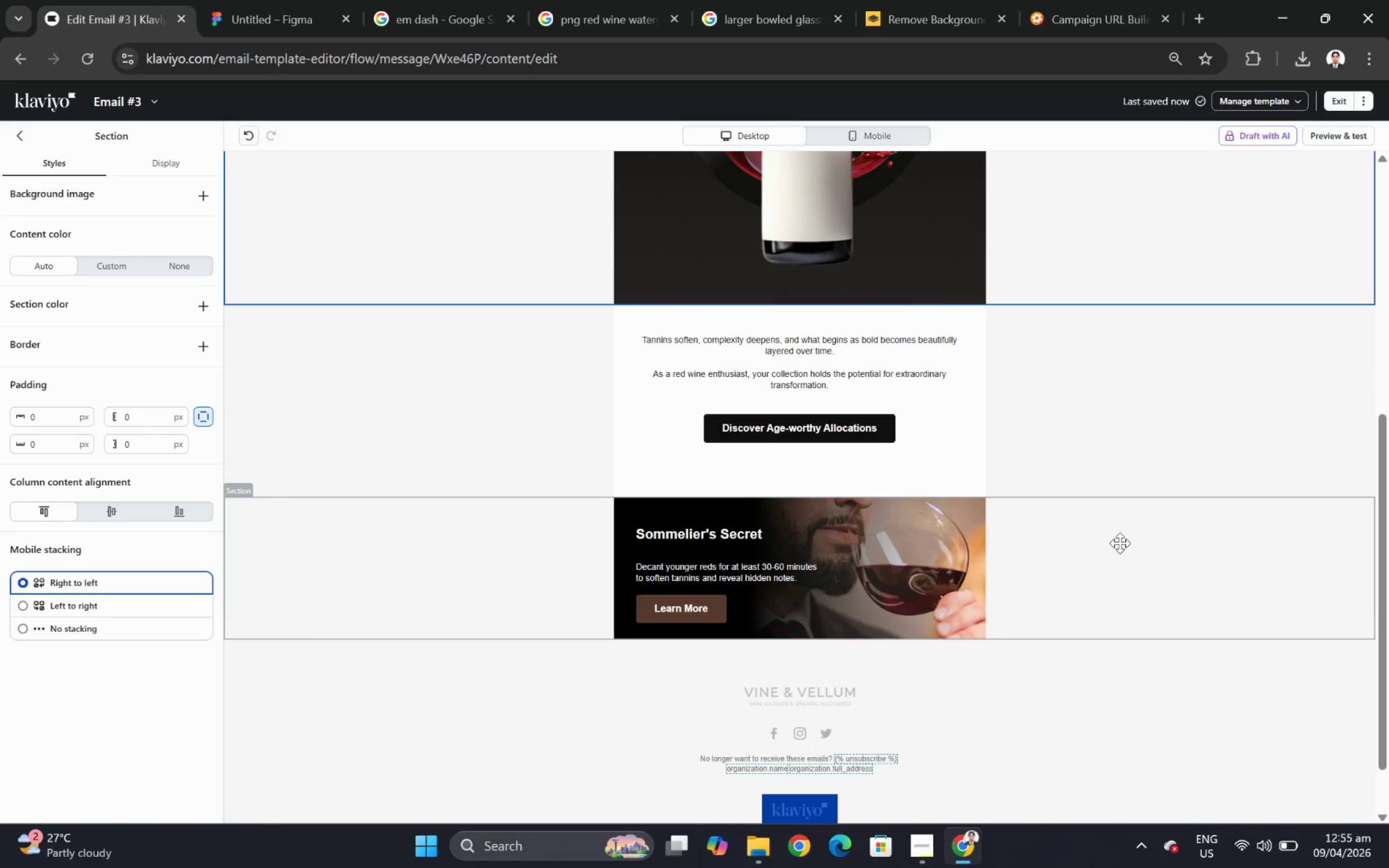 
scroll: coordinate [1119, 543], scroll_direction: up, amount: 6.0
 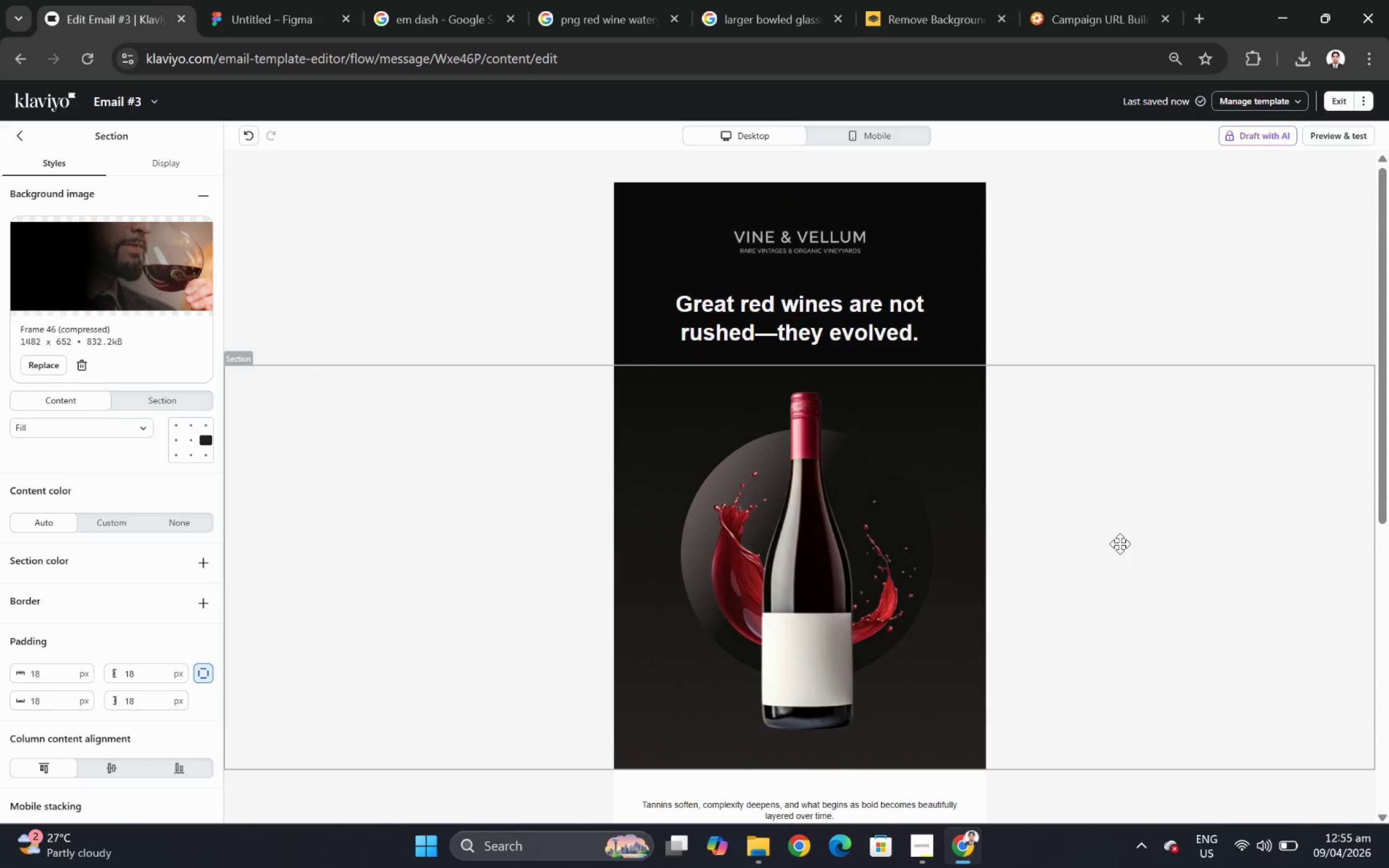 
scroll: coordinate [1119, 543], scroll_direction: down, amount: 2.0
 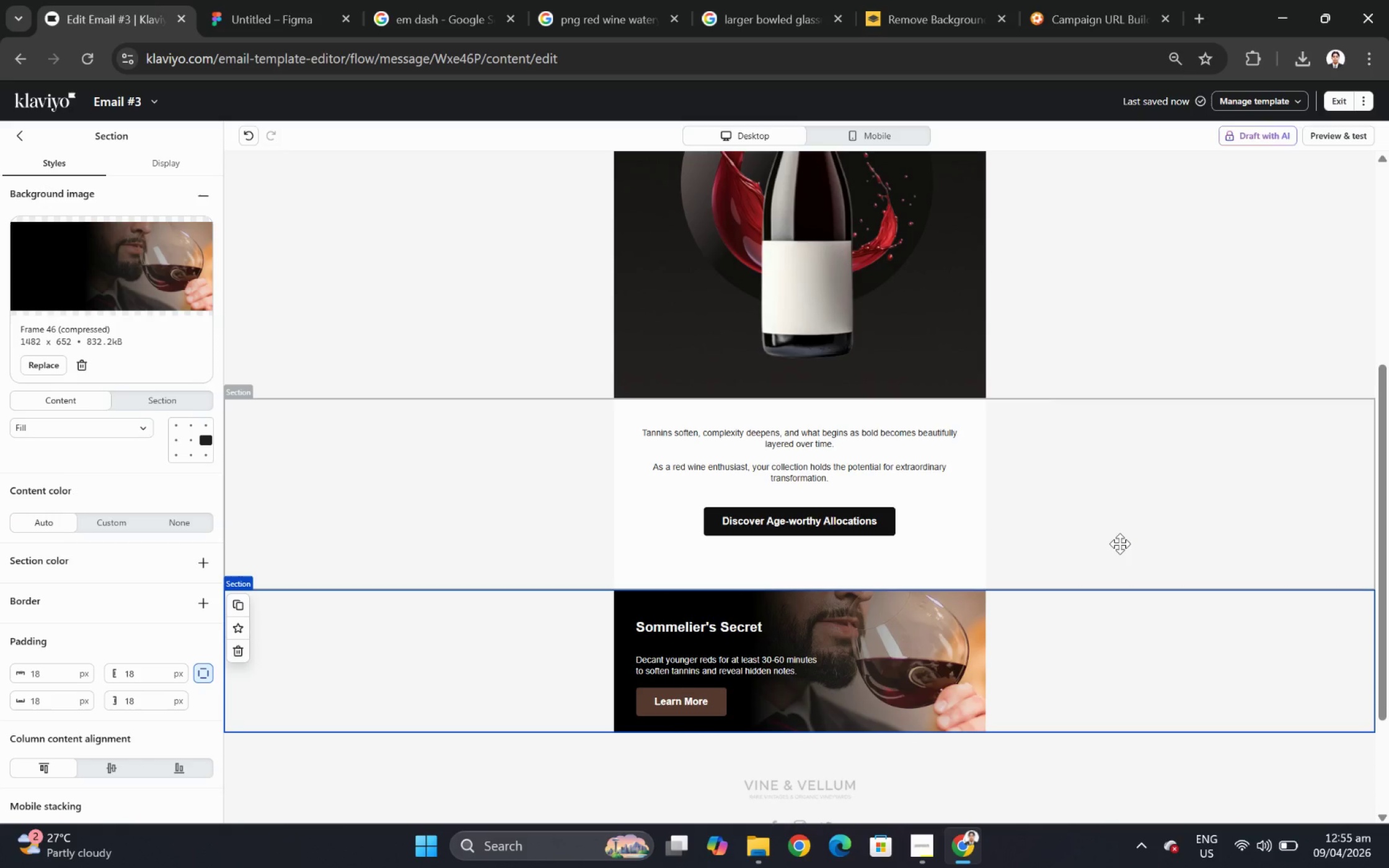 
scroll: coordinate [1119, 543], scroll_direction: up, amount: 1.0
 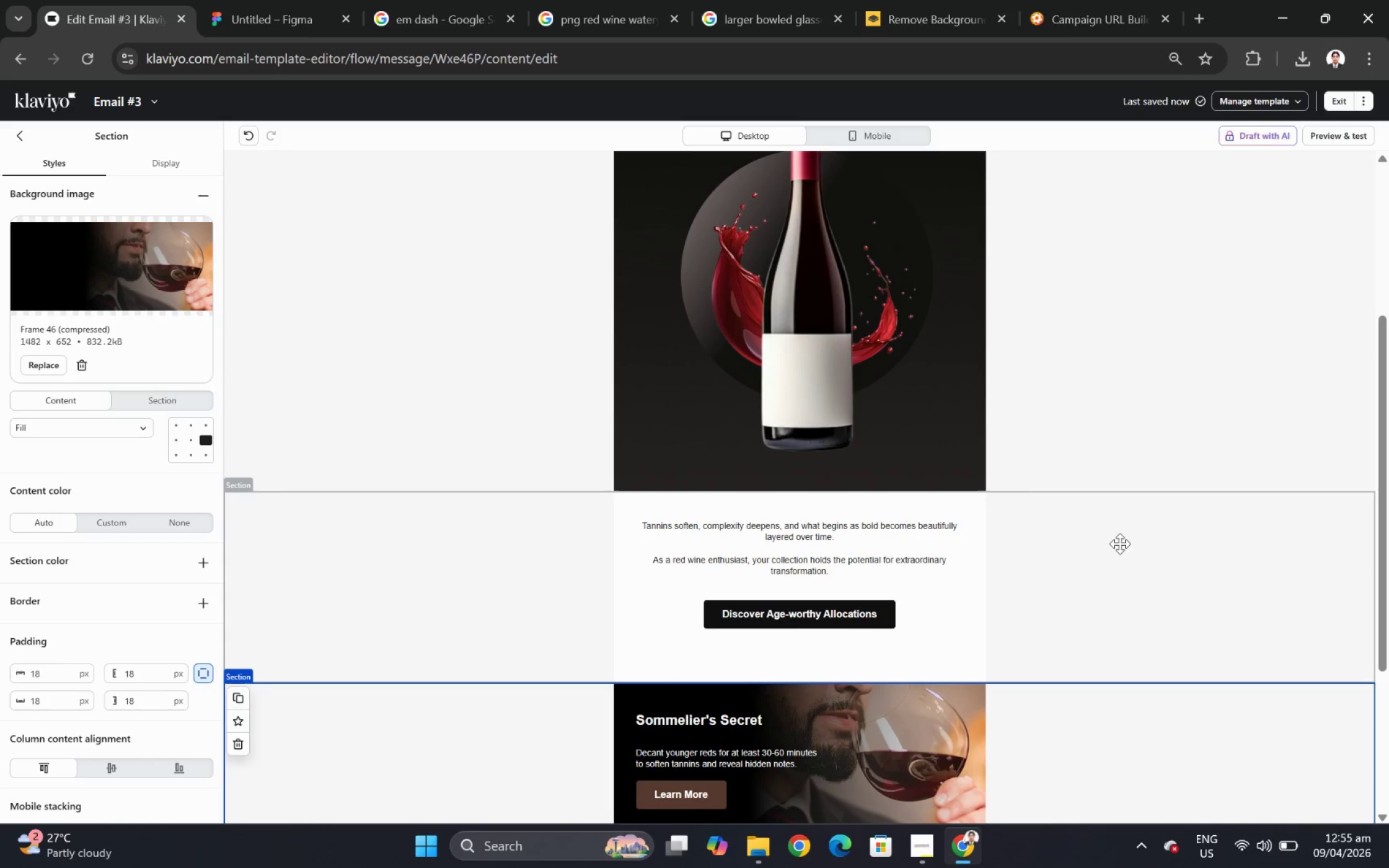 
scroll: coordinate [1119, 543], scroll_direction: down, amount: 1.0
 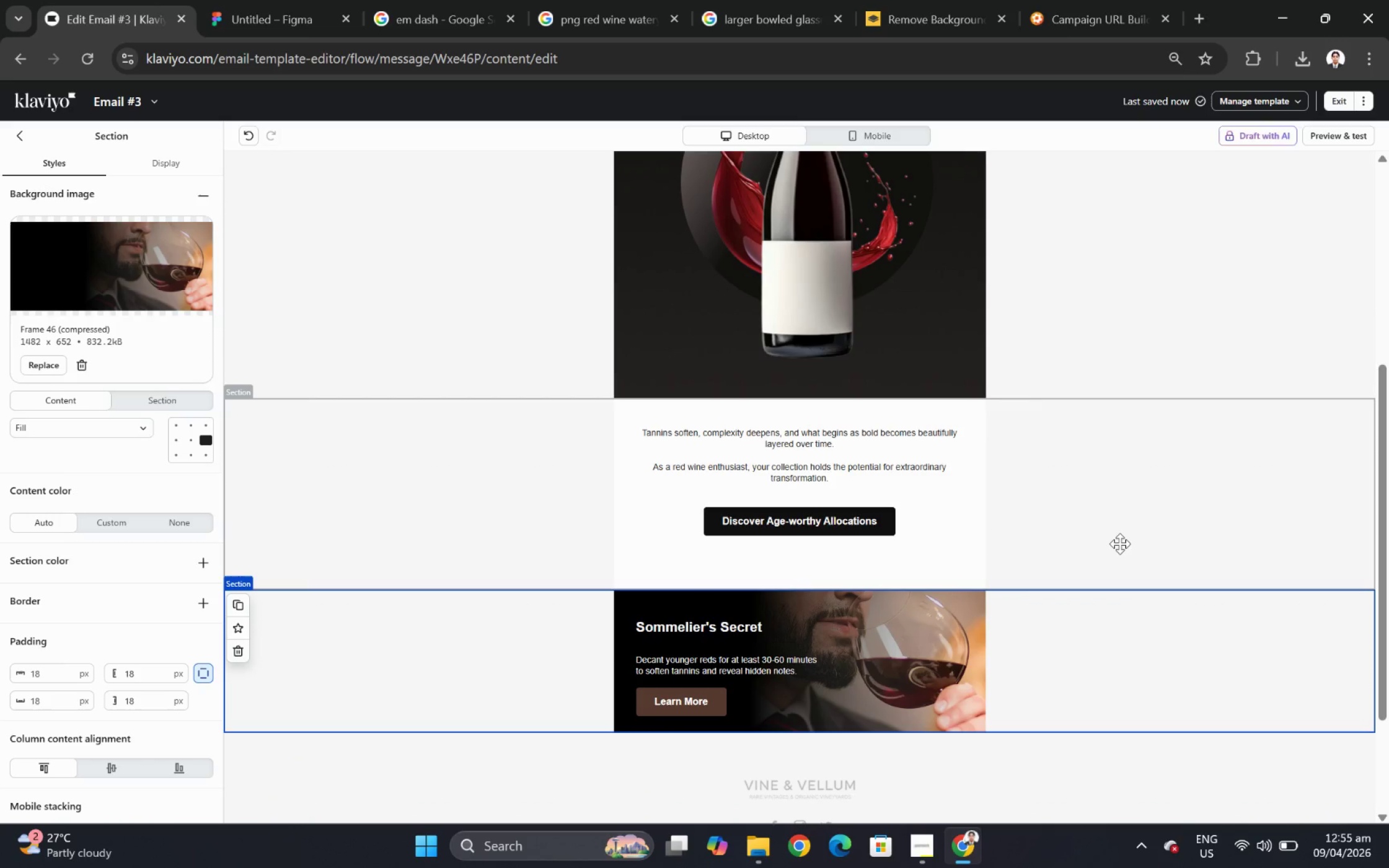 
scroll: coordinate [1119, 543], scroll_direction: up, amount: 1.0
 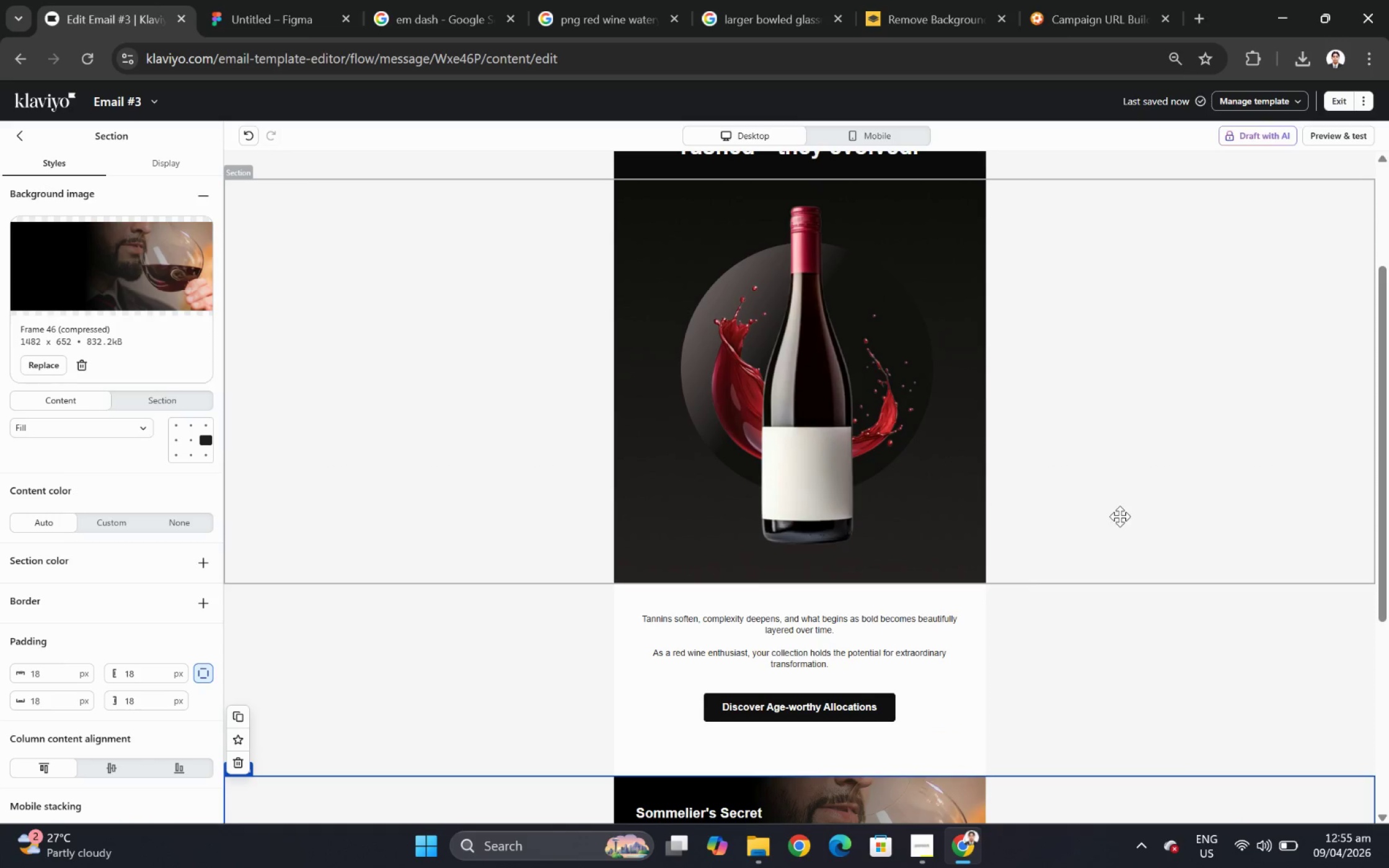 
double_click([806, 311])
 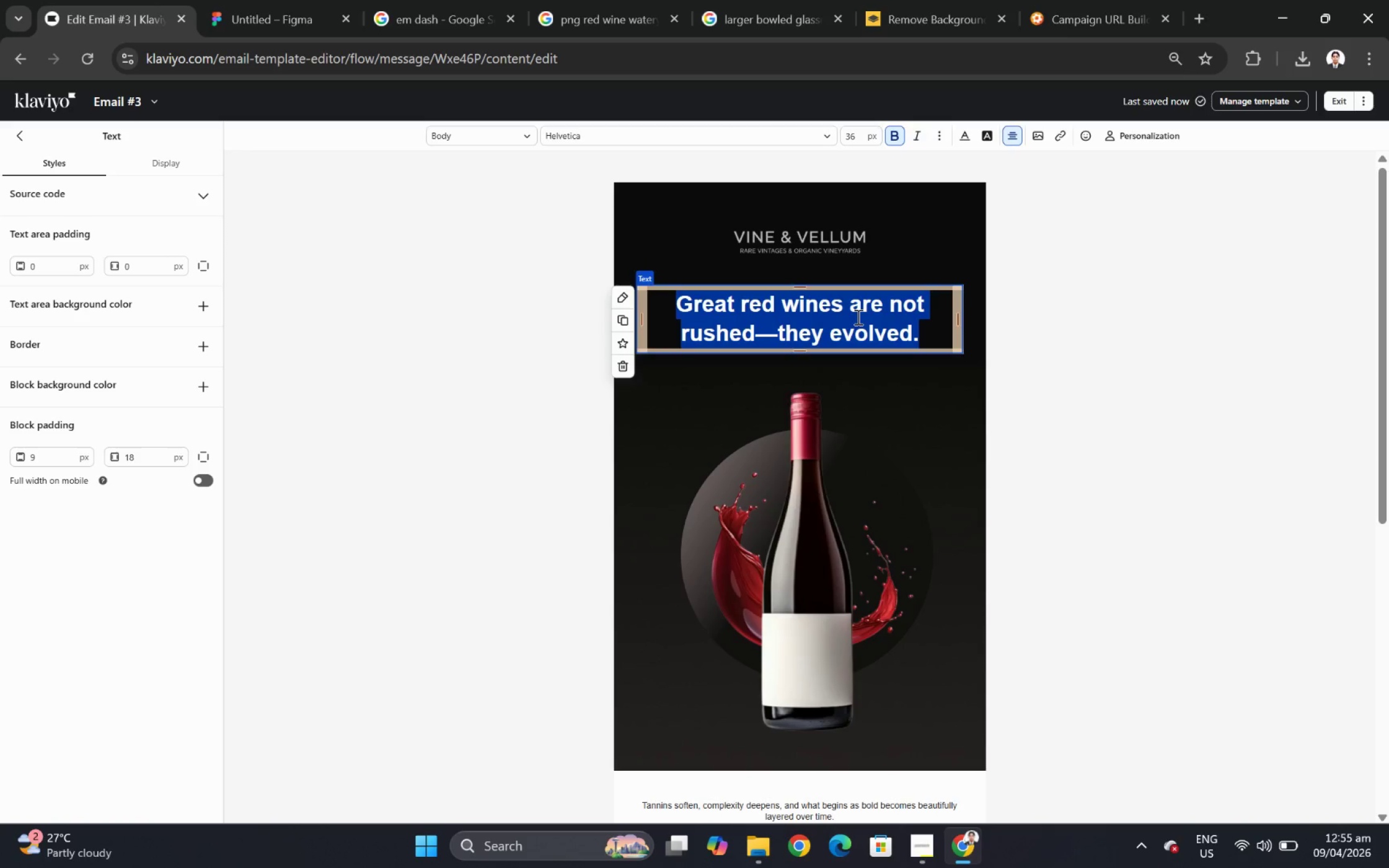 
scroll: coordinate [1114, 488], scroll_direction: up, amount: 2.0
 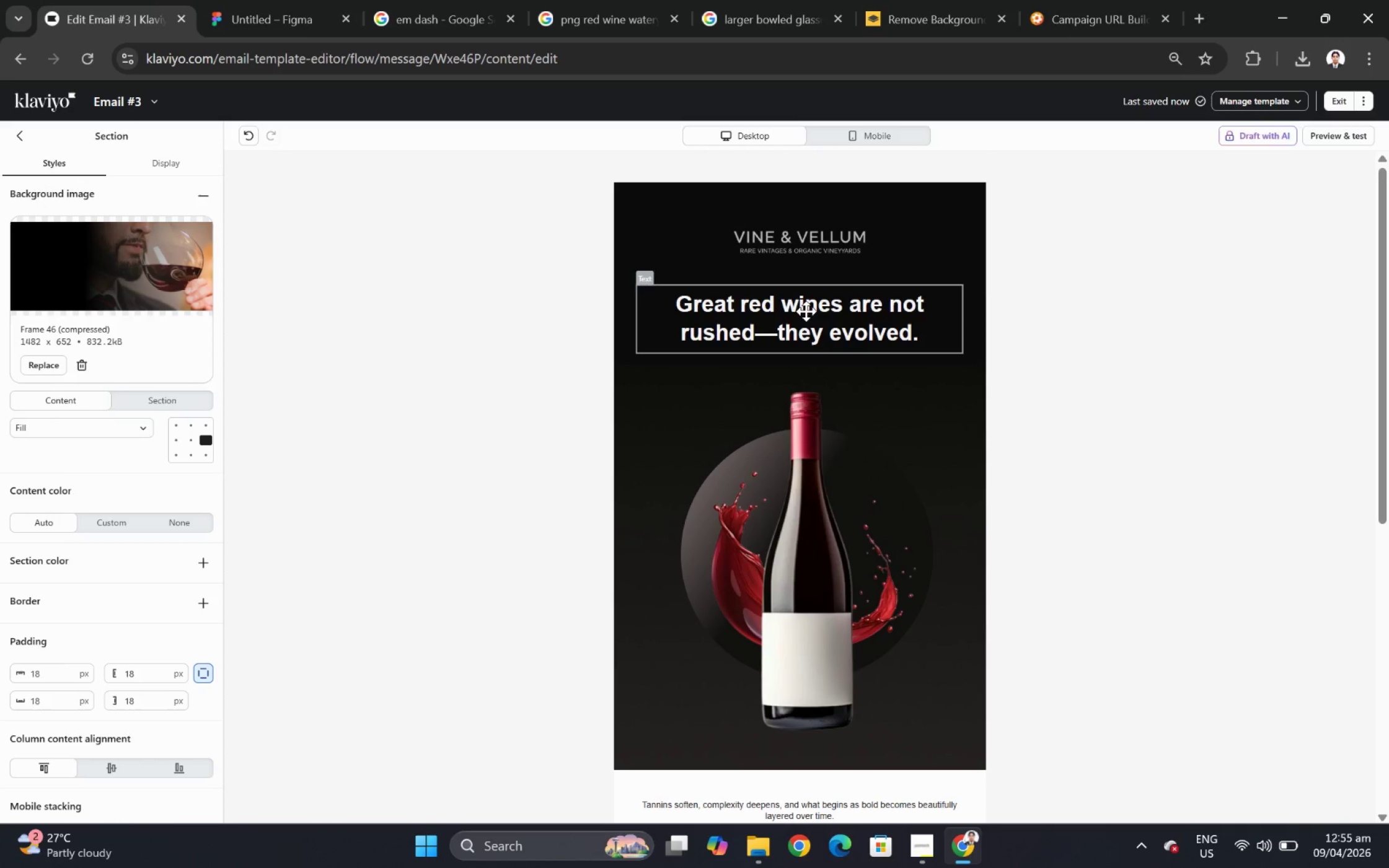 
hold_key(key=ShiftLeft, duration=1.5)
 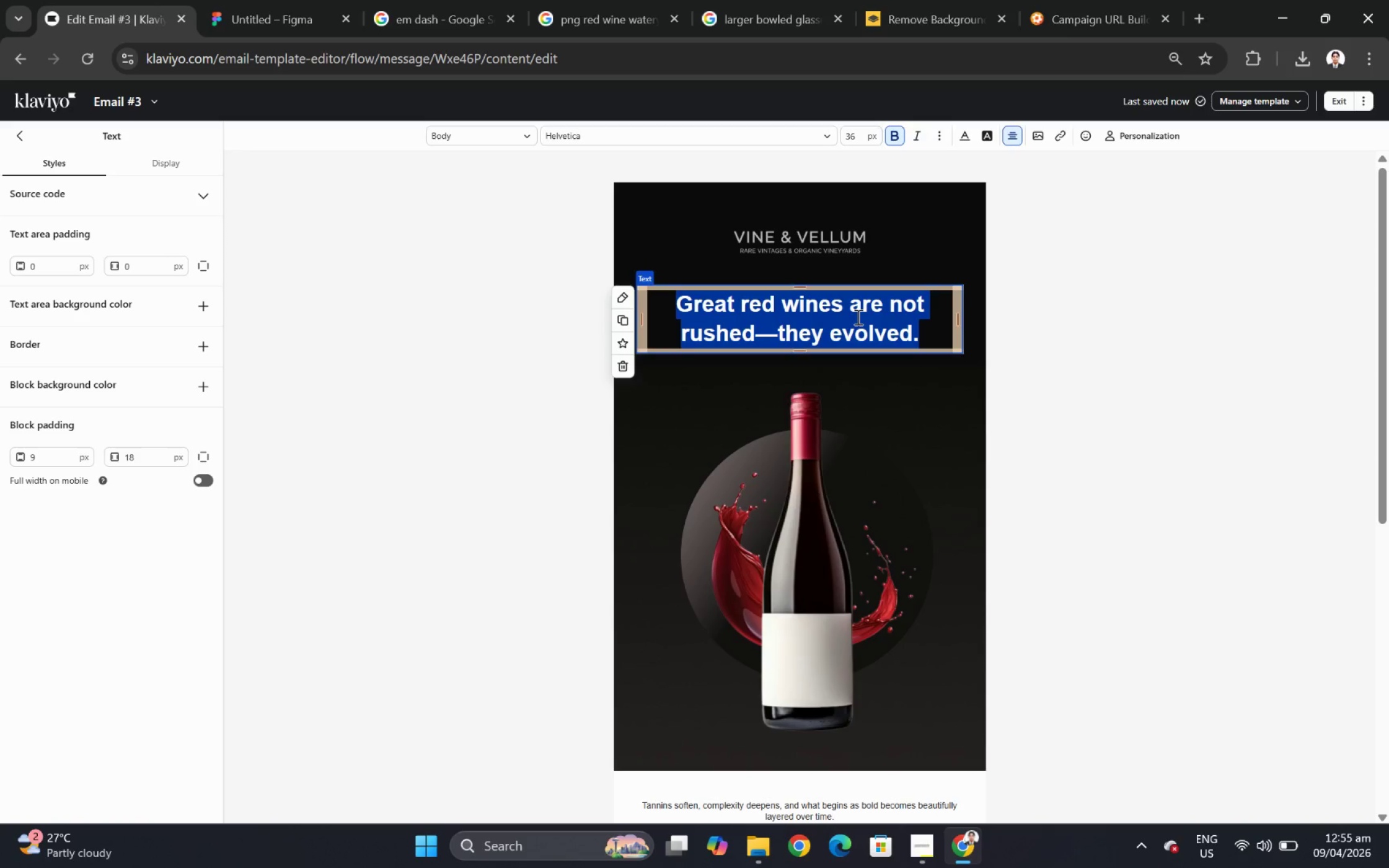 
hold_key(key=ShiftLeft, duration=1.52)
 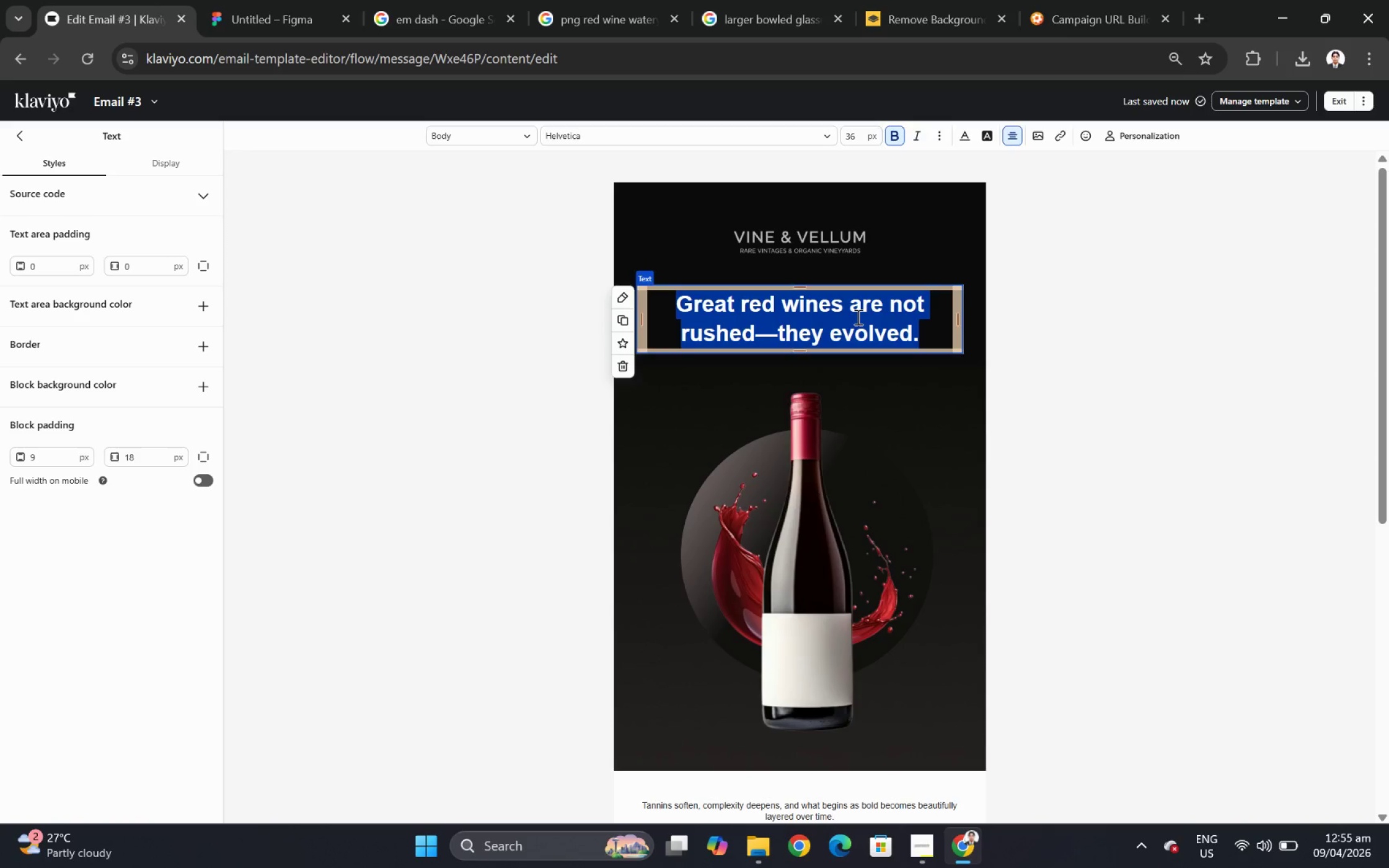 
type(Red Wi)
key(Backspace)
key(Backspace)
type(wines are )
 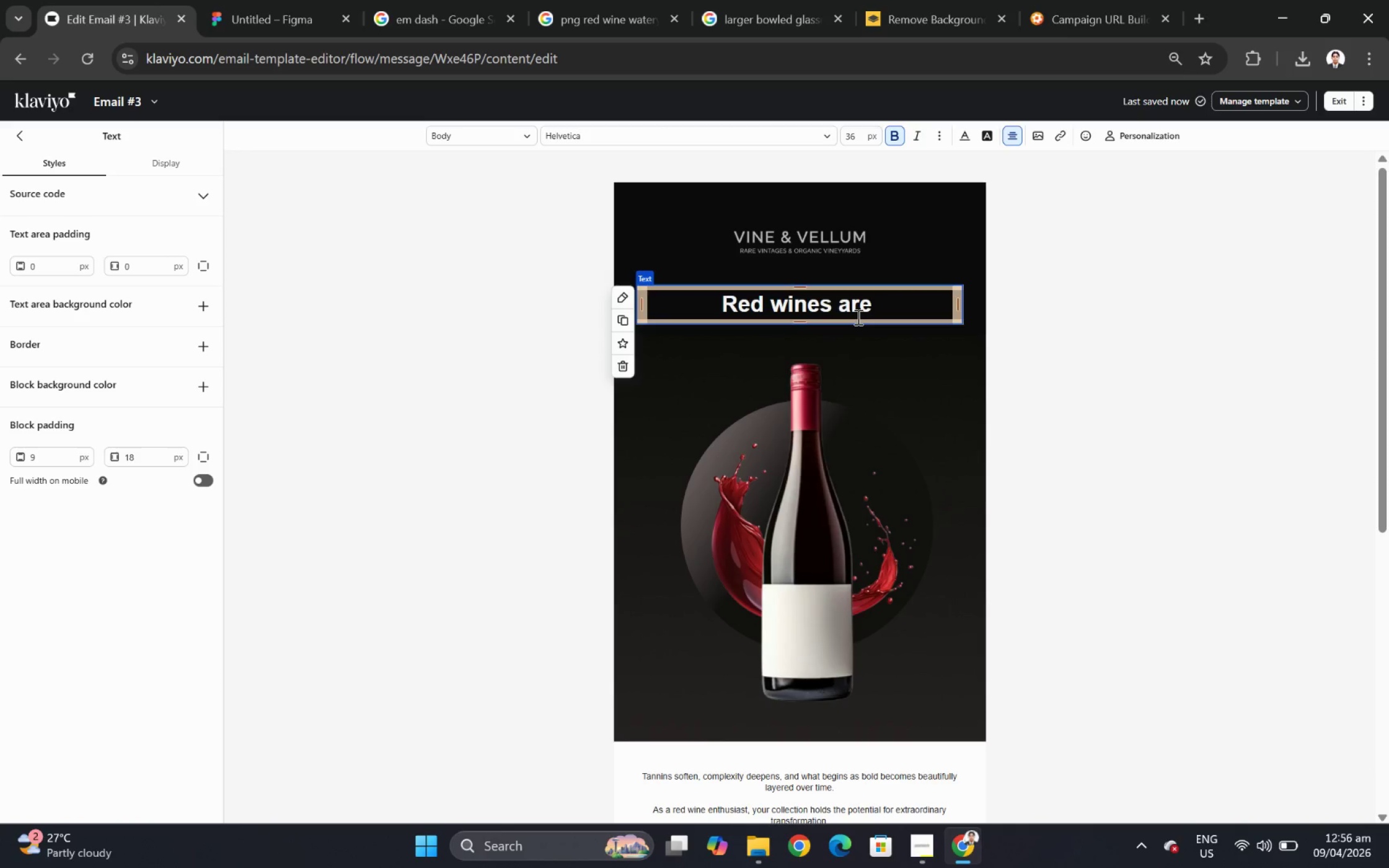 
type(built for transformation.)
 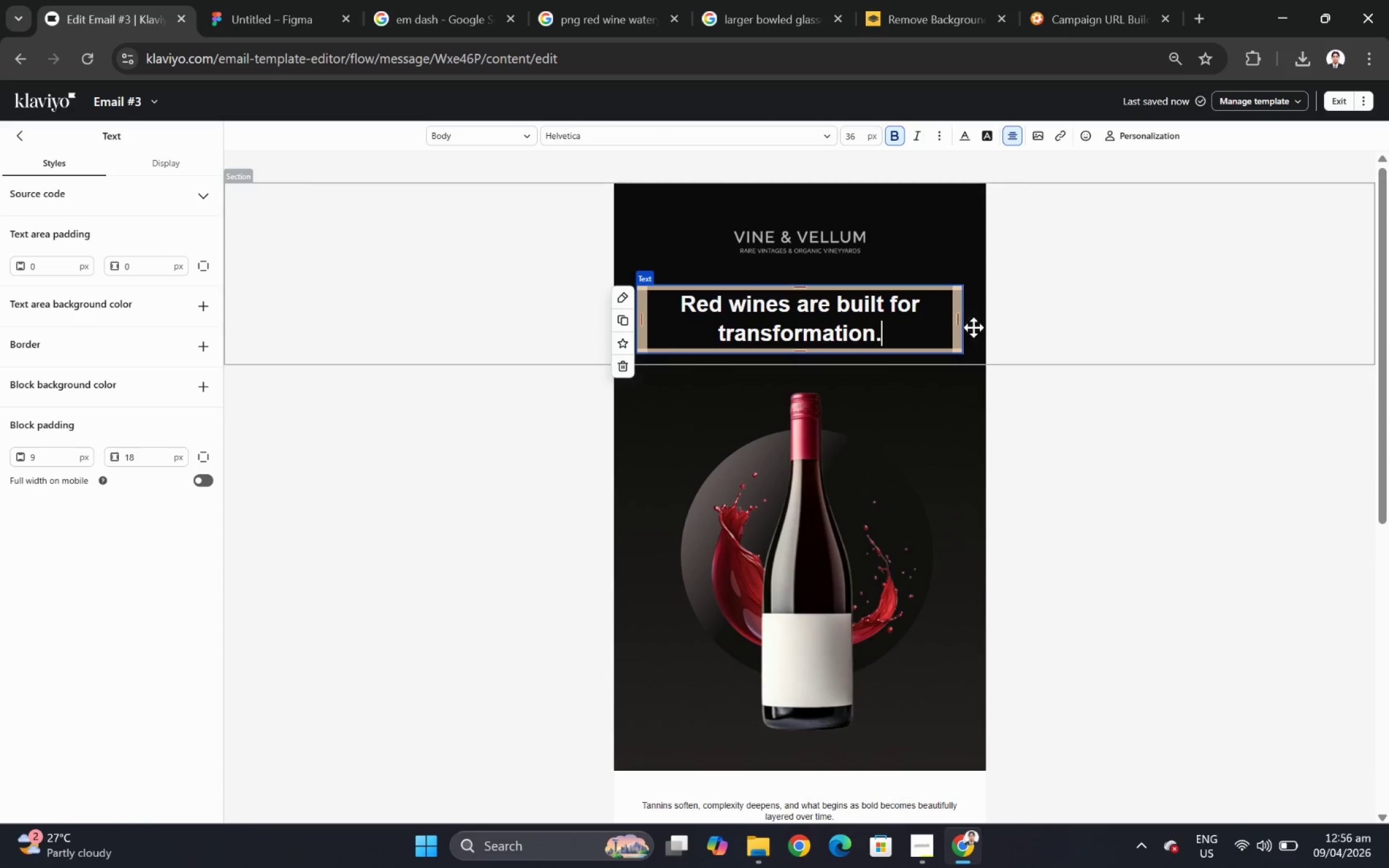 
left_click([1112, 566])
 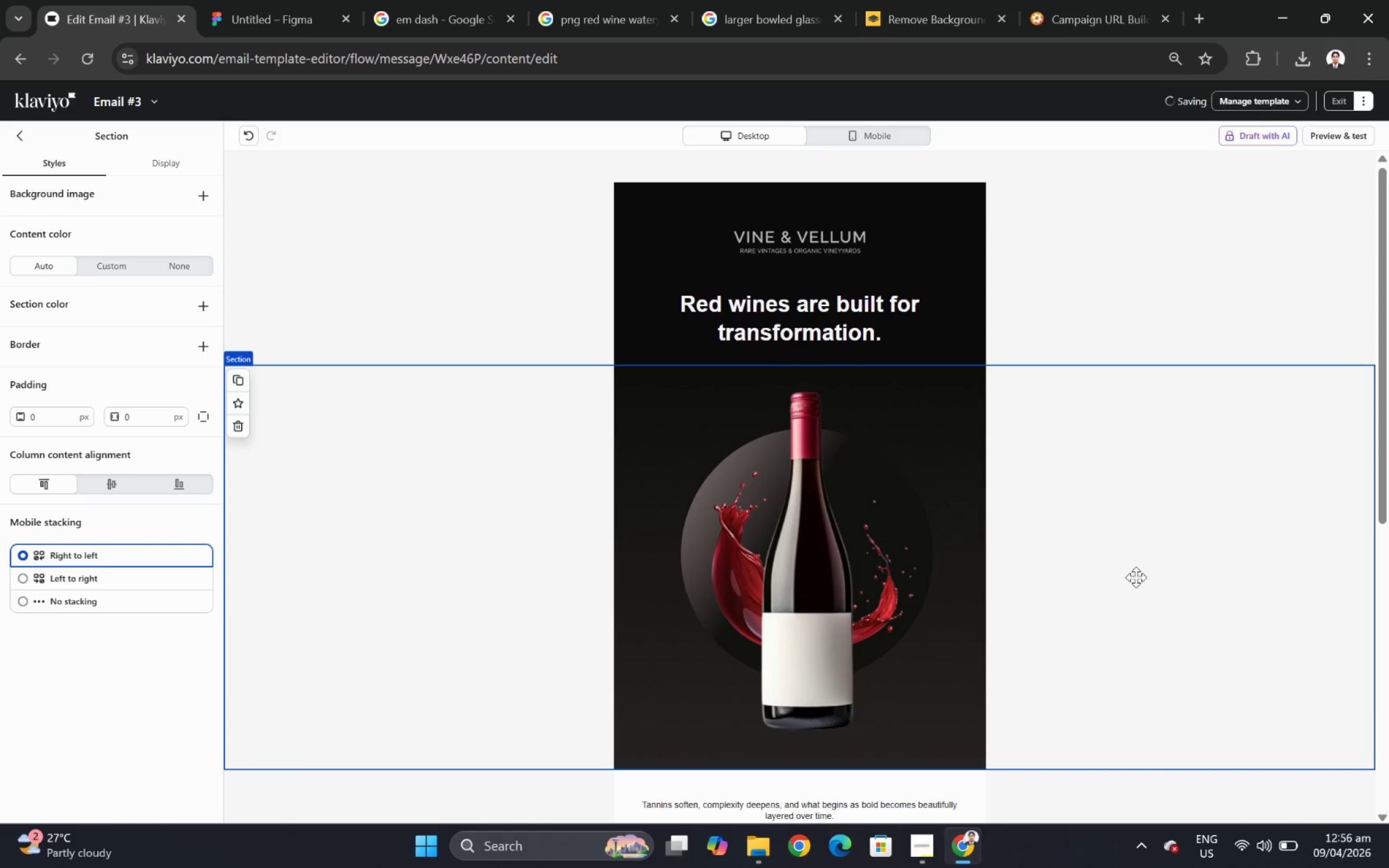 
left_click([888, 135])
 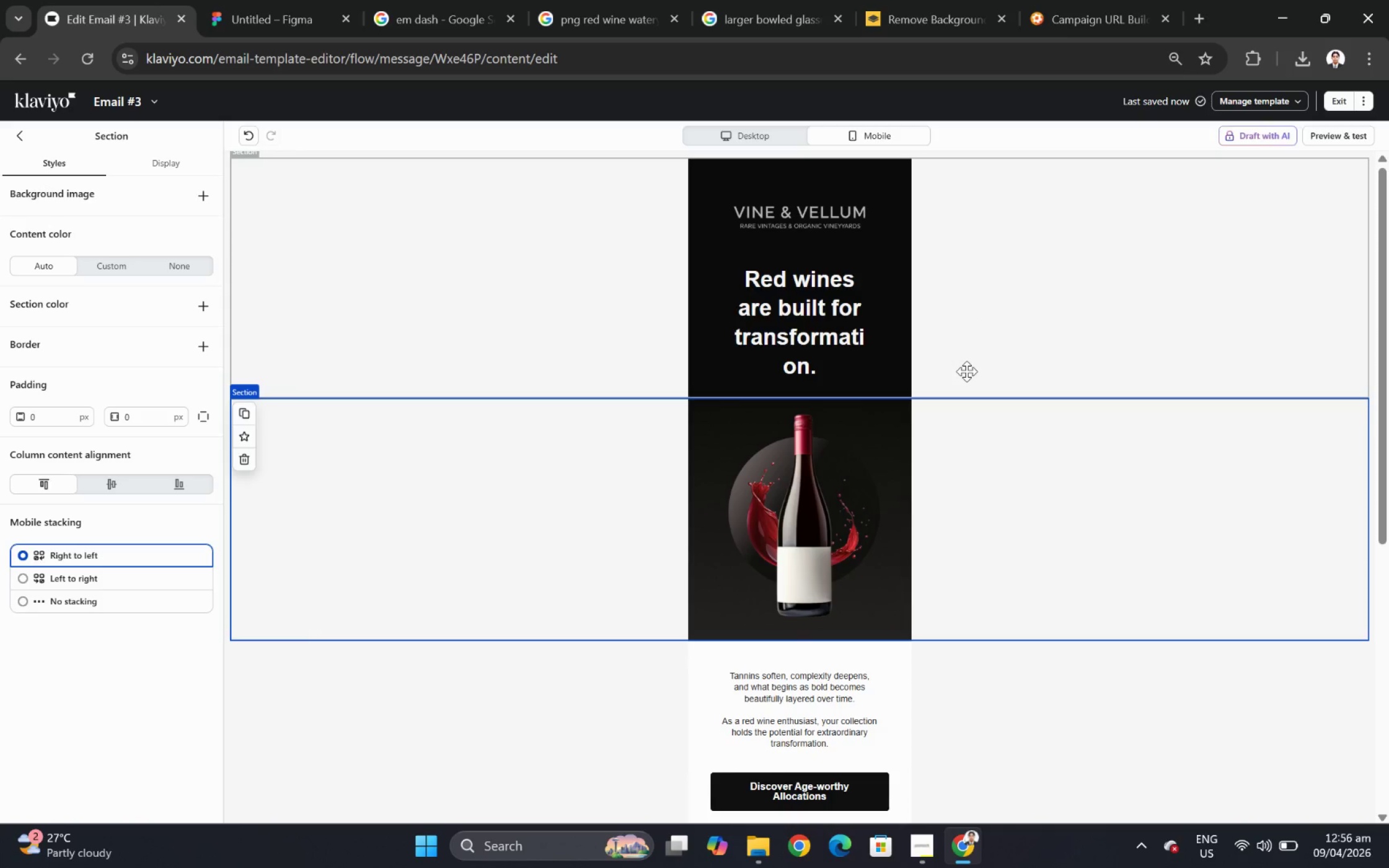 
scroll: coordinate [1135, 576], scroll_direction: down, amount: 1.0
 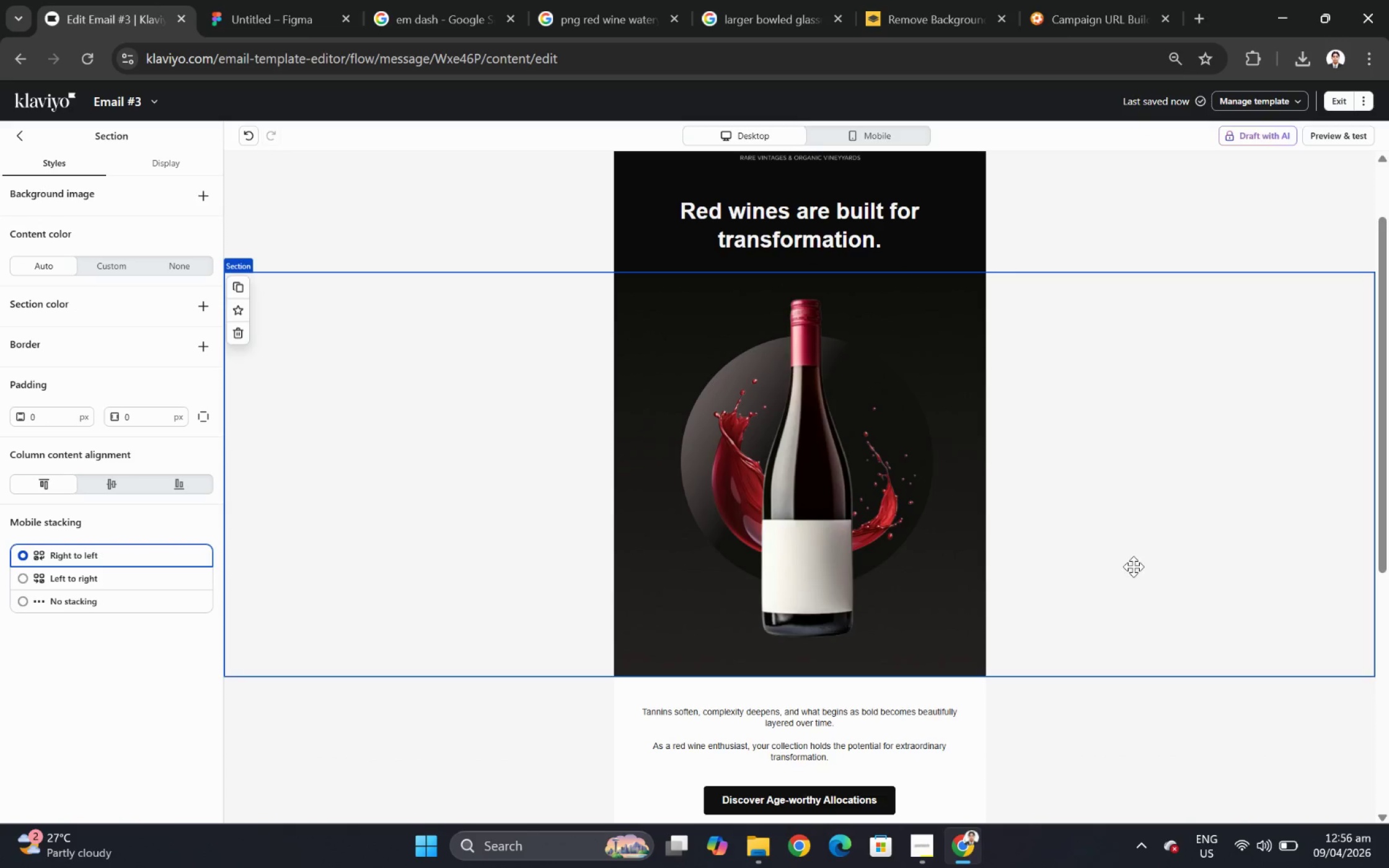 
scroll: coordinate [1133, 566], scroll_direction: up, amount: 1.0
 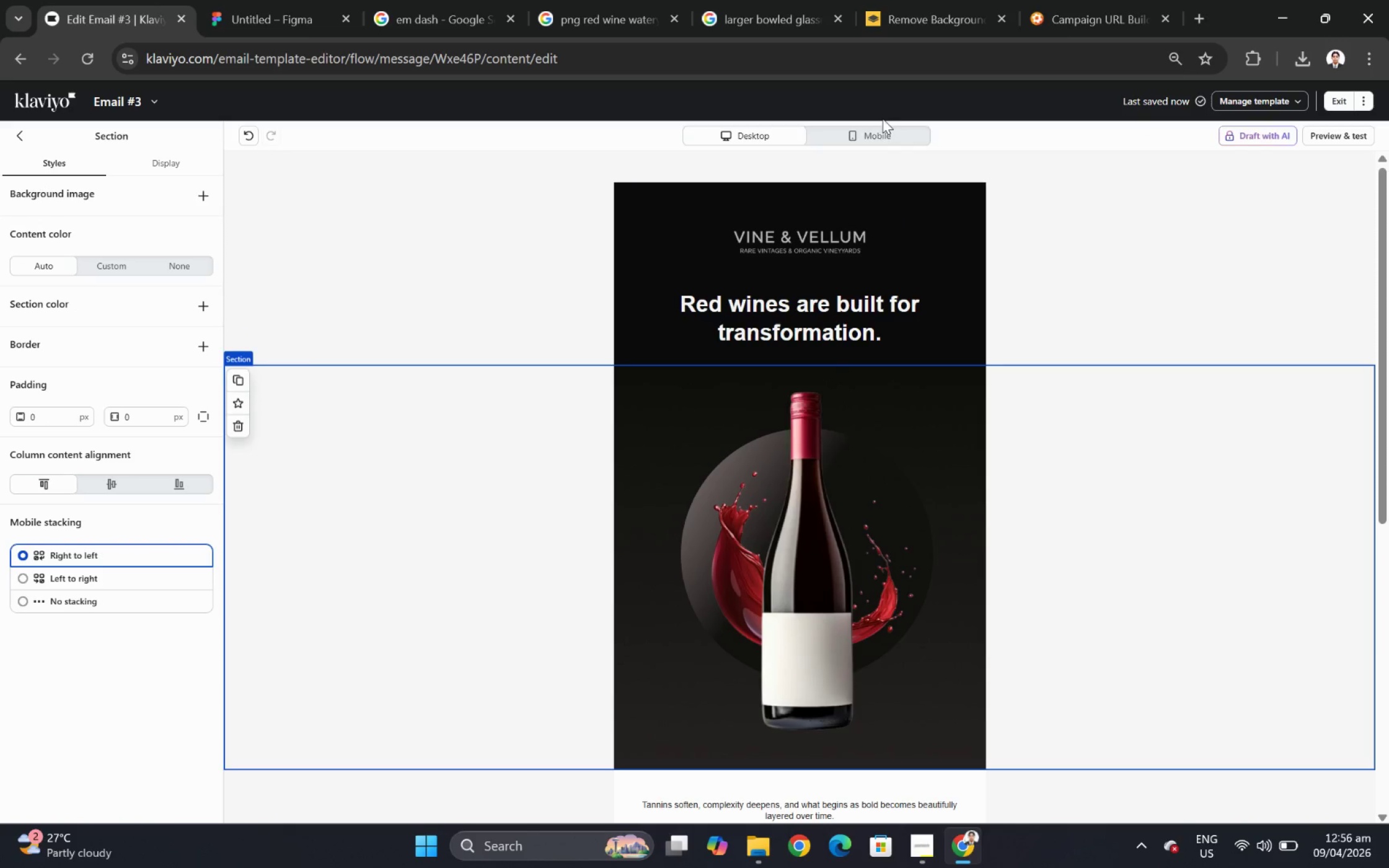 
left_click([834, 320])
 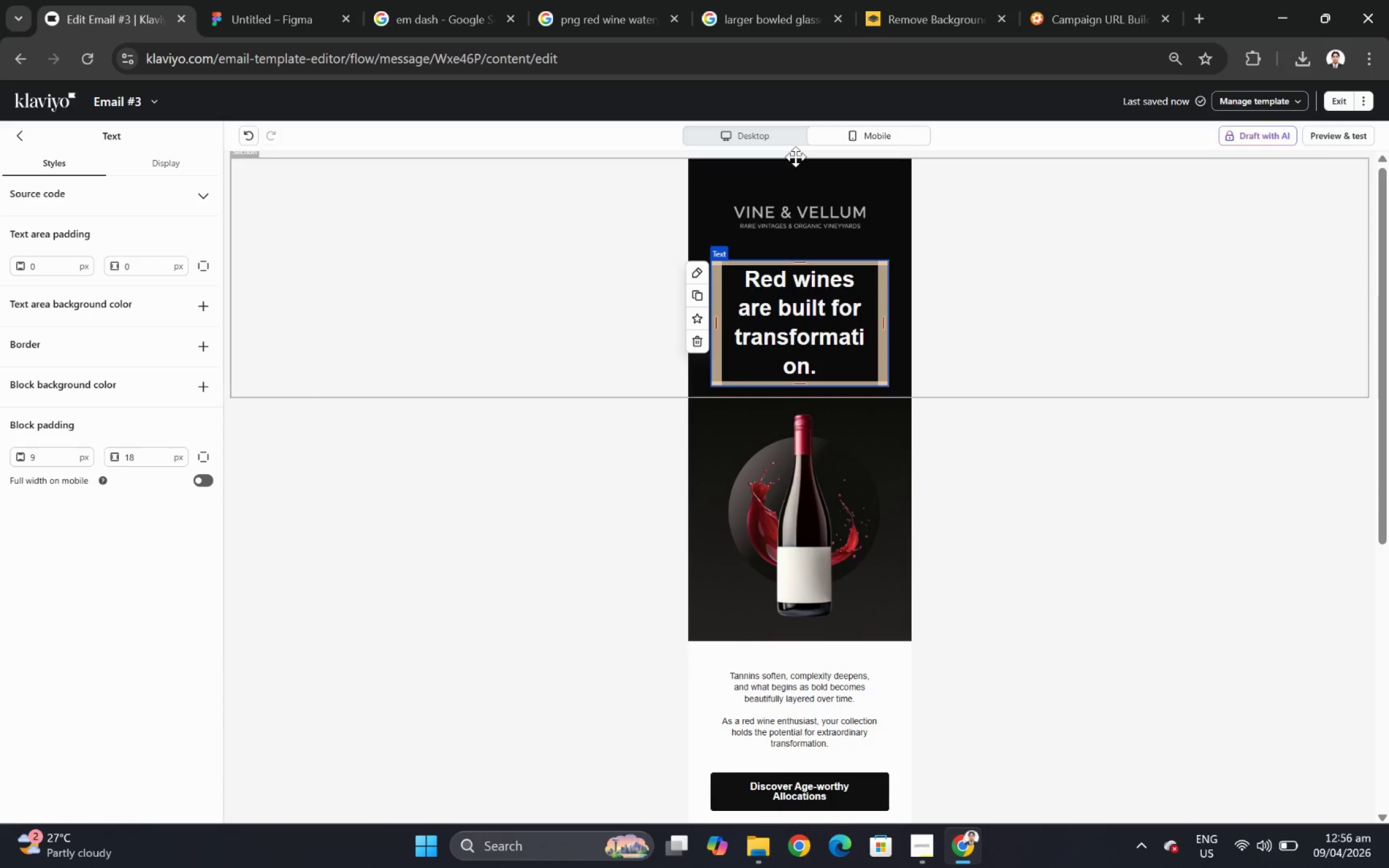 
left_click([752, 131])
 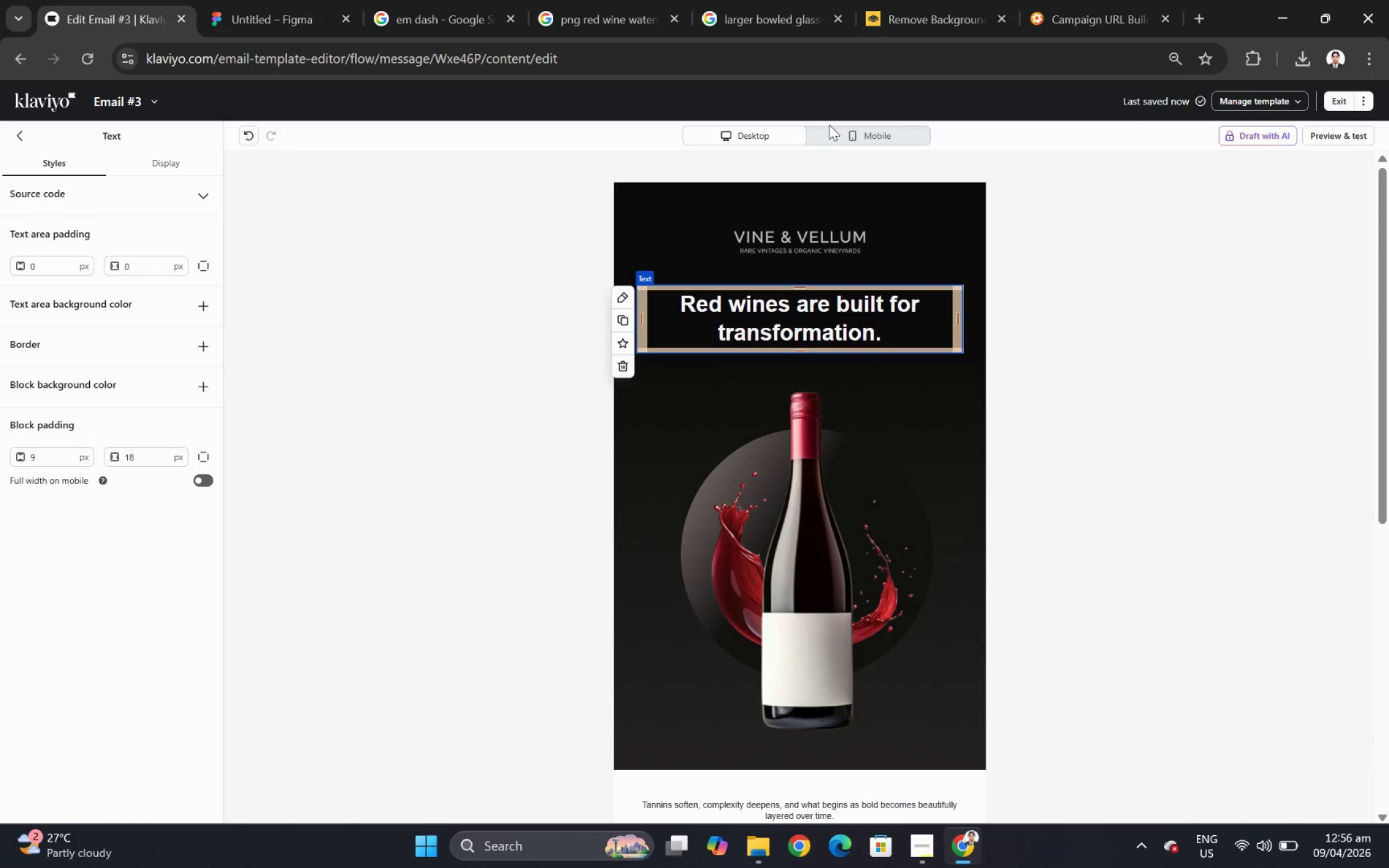 
left_click([840, 132])
 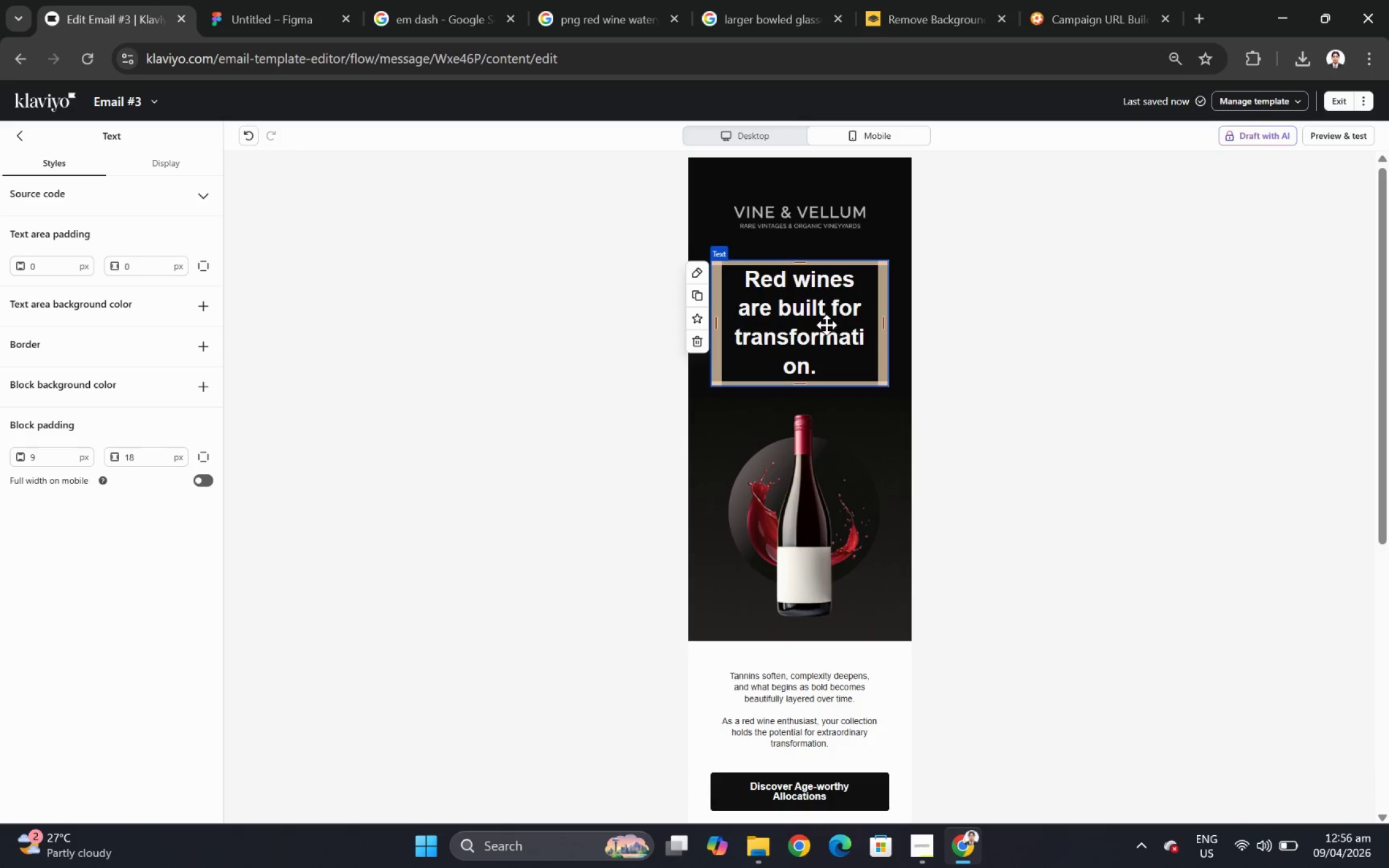 
left_click([826, 325])
 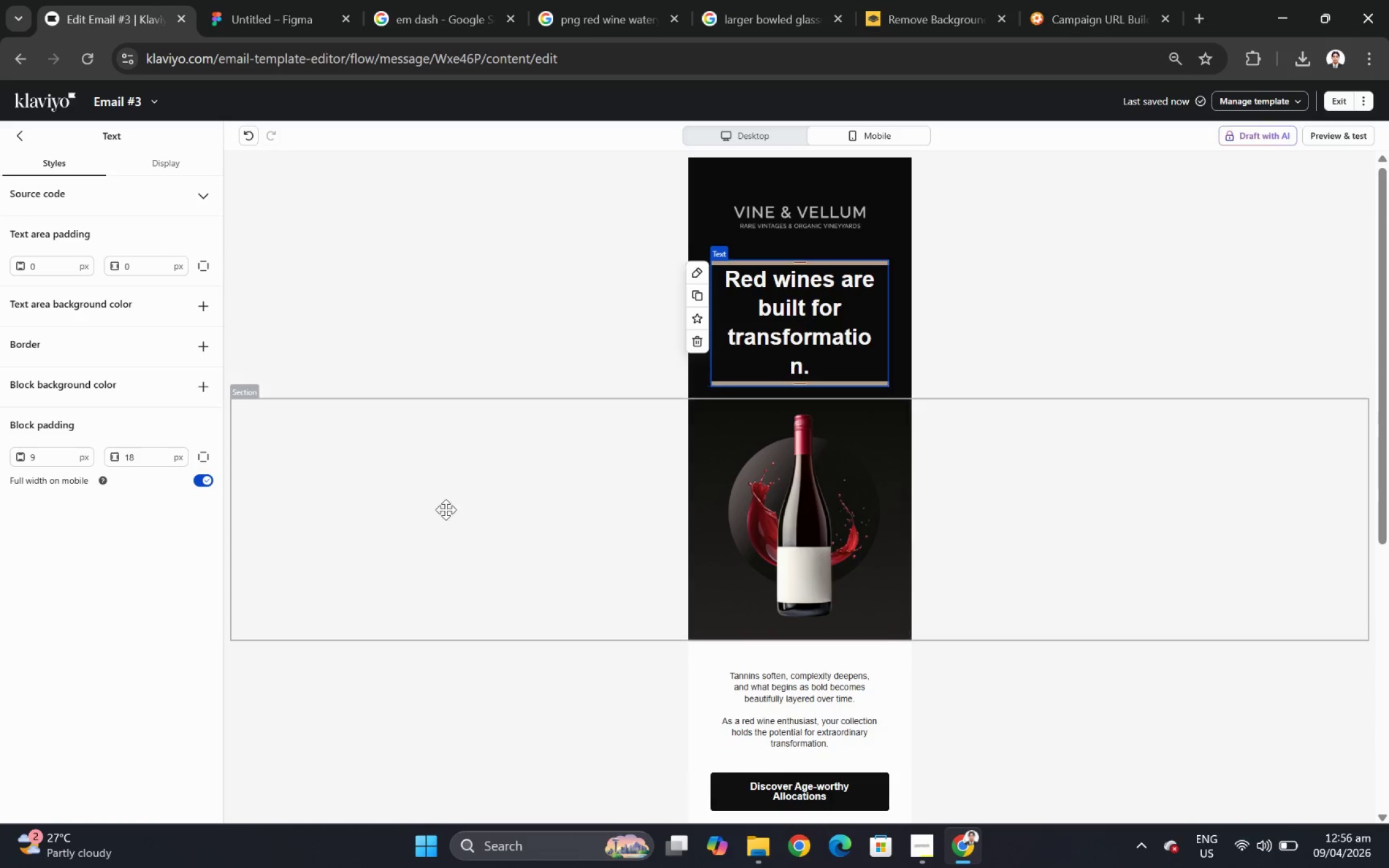 
wait(6.14)
 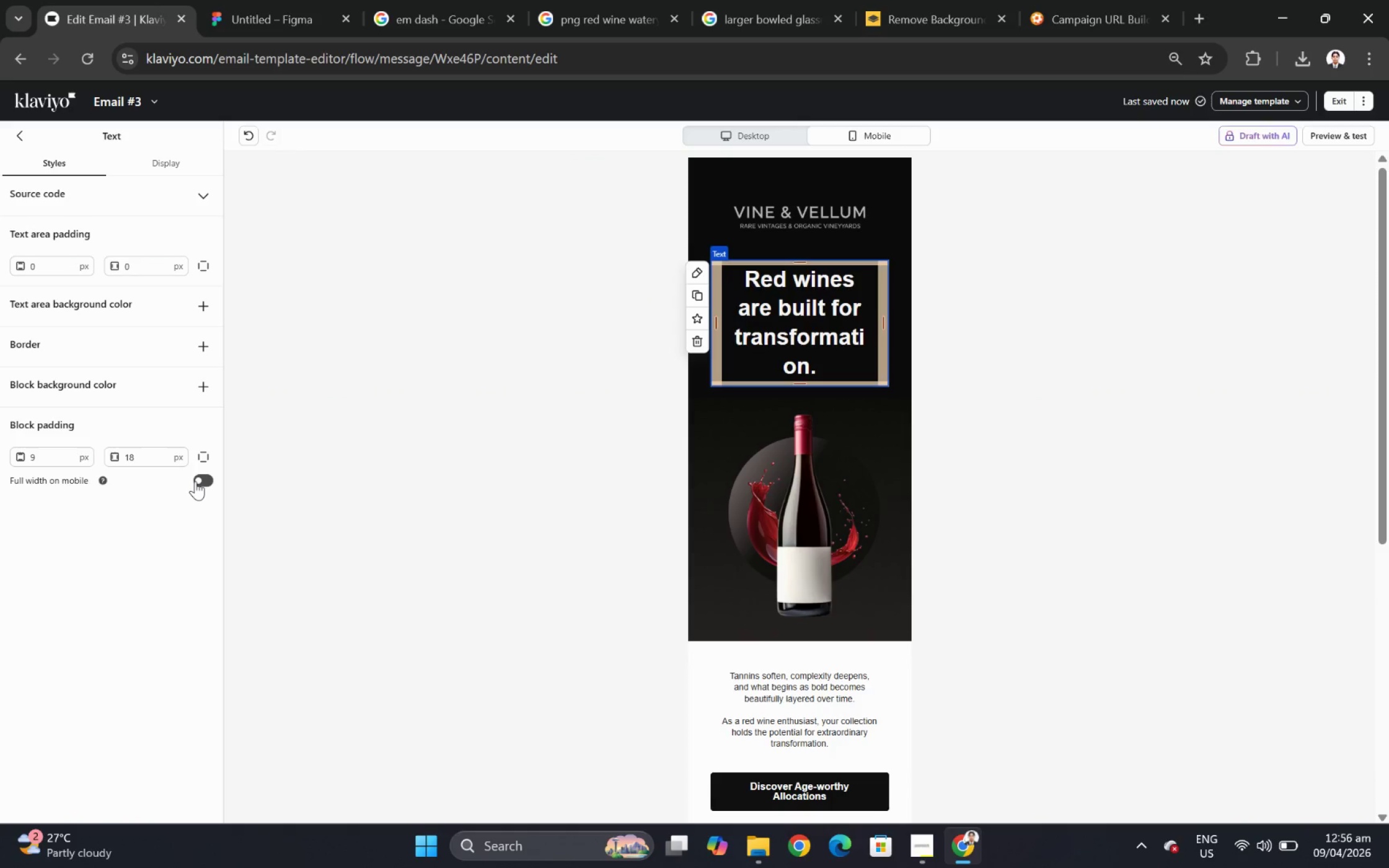 
double_click([148, 463])
 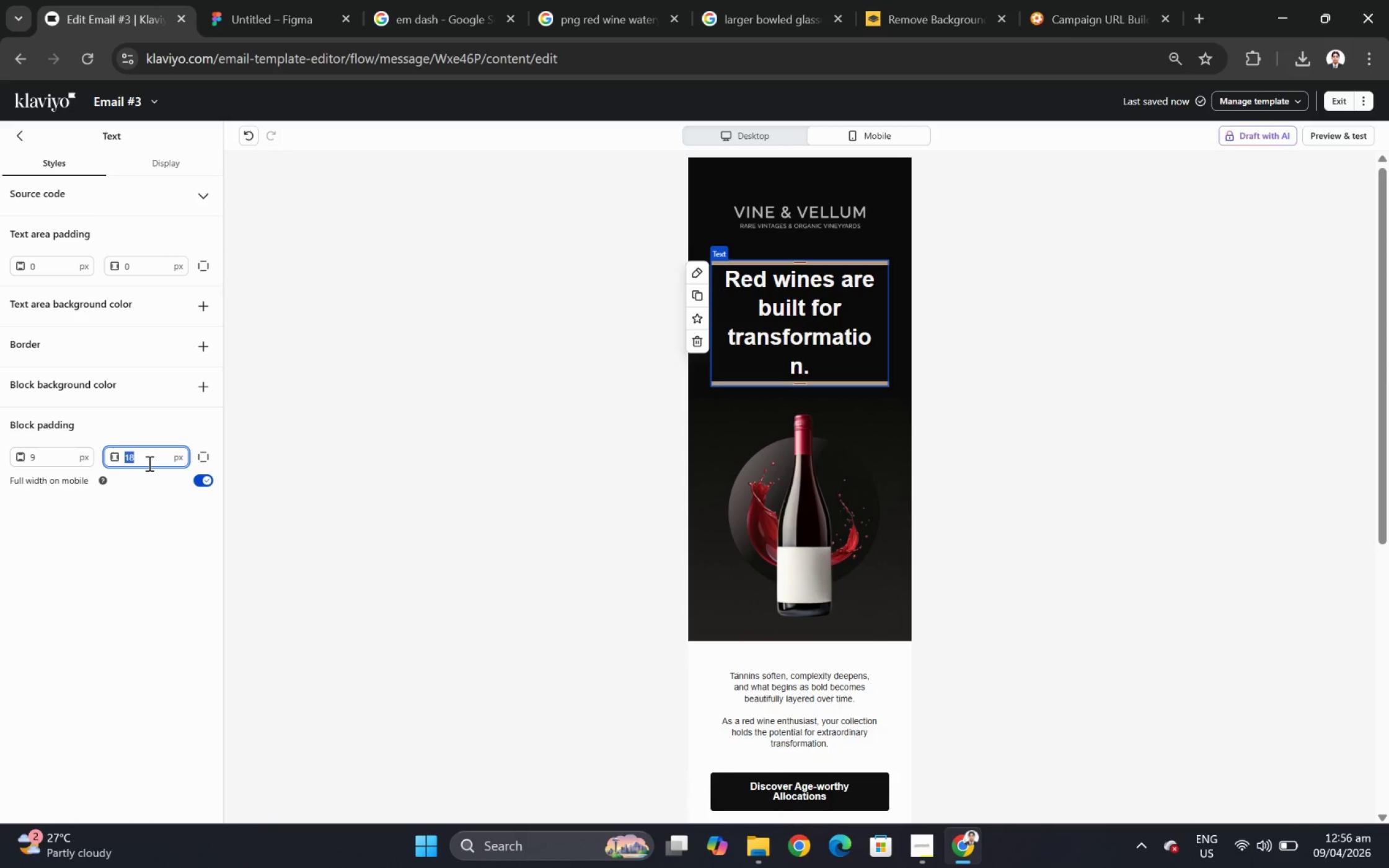 
key(Numpad9)
 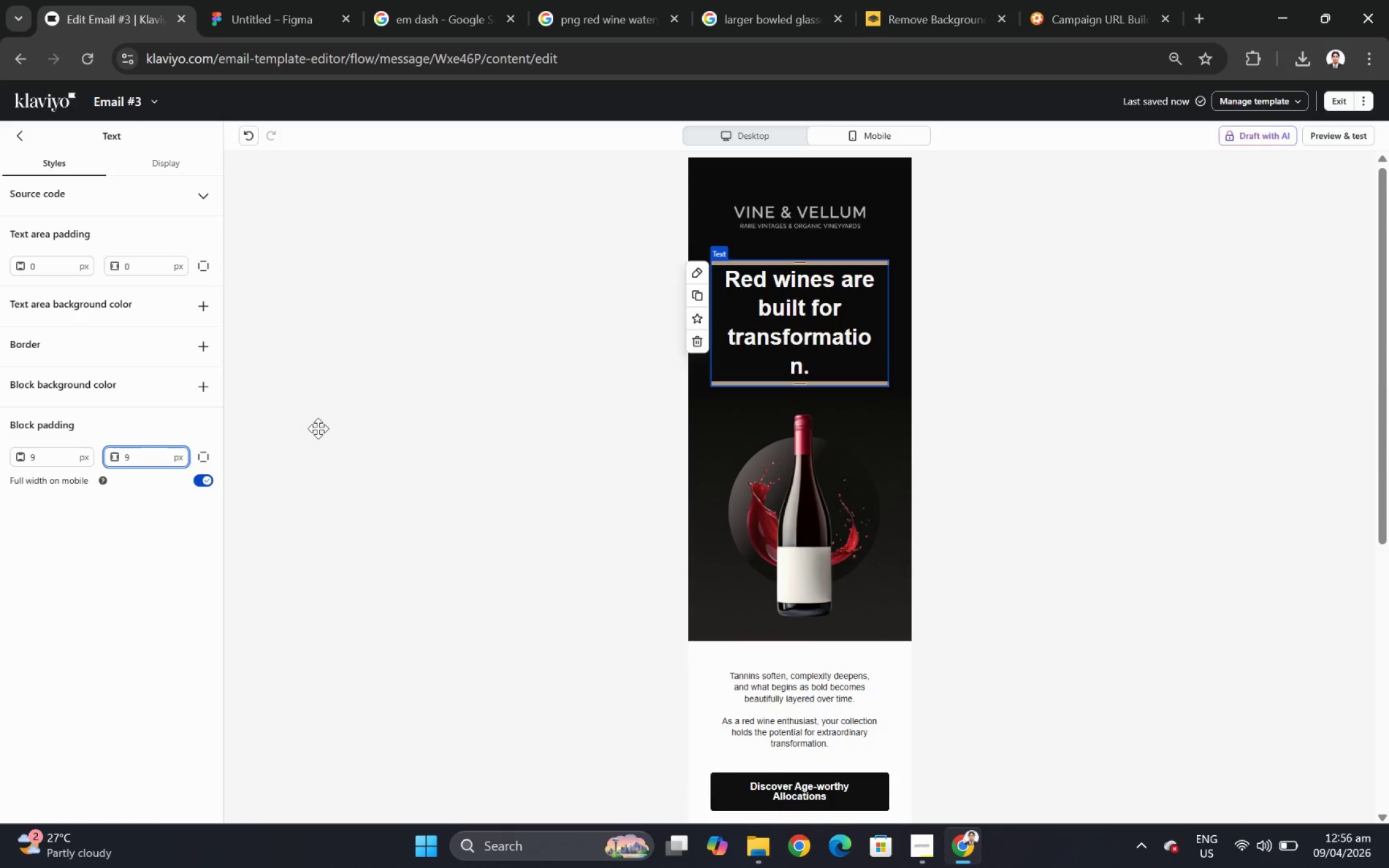 
left_click([1070, 517])
 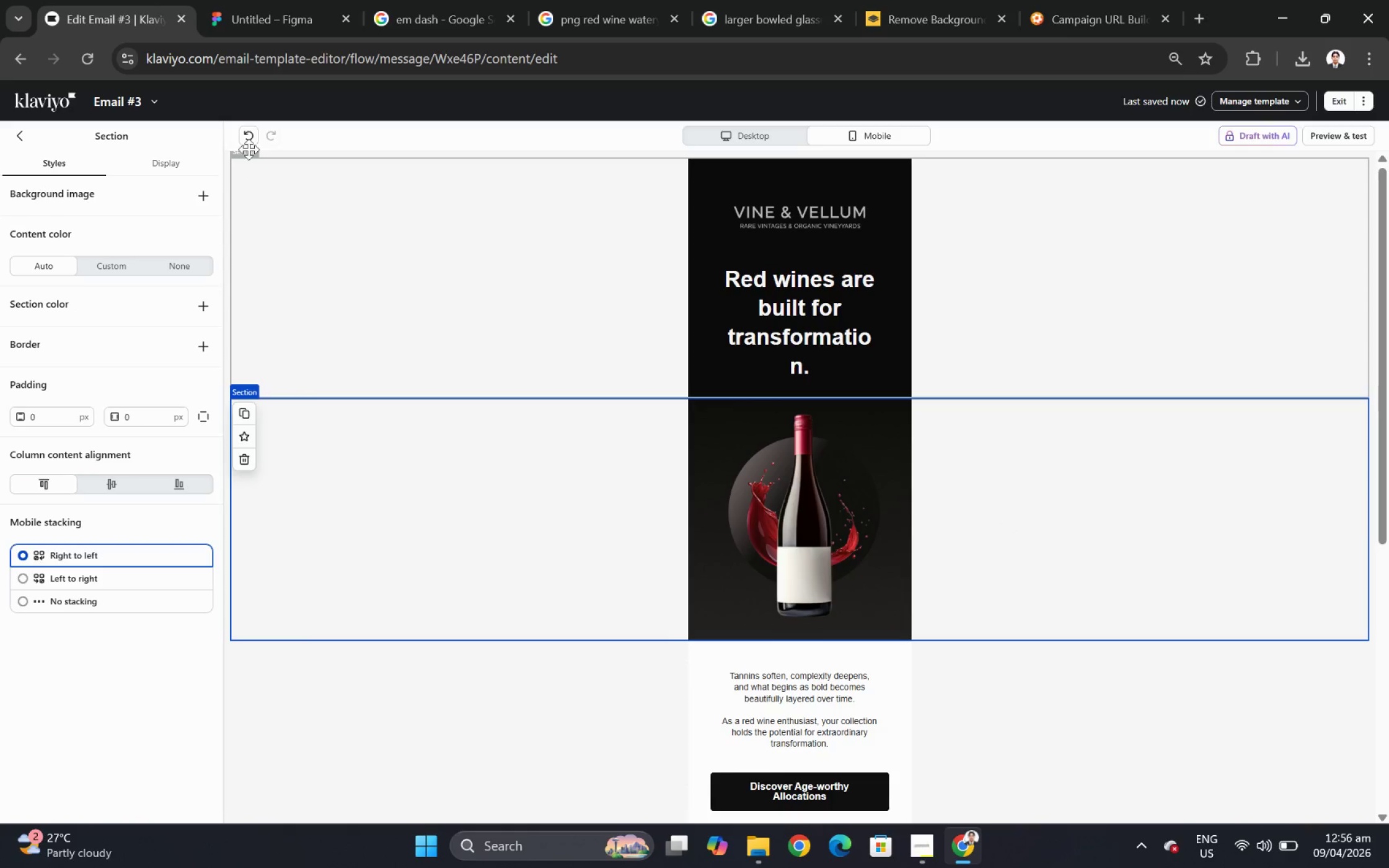 
left_click([247, 134])
 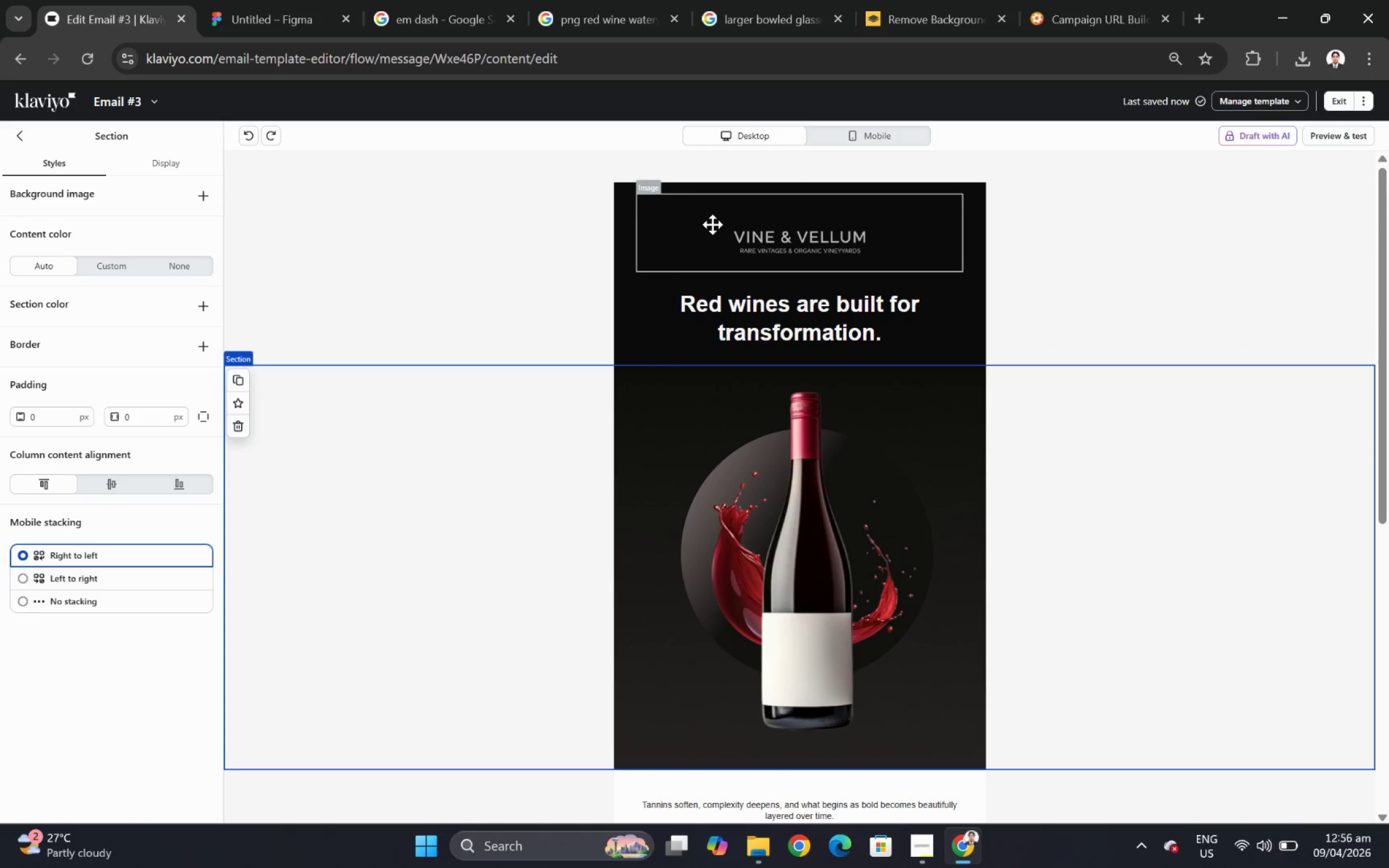 
wait(7.16)
 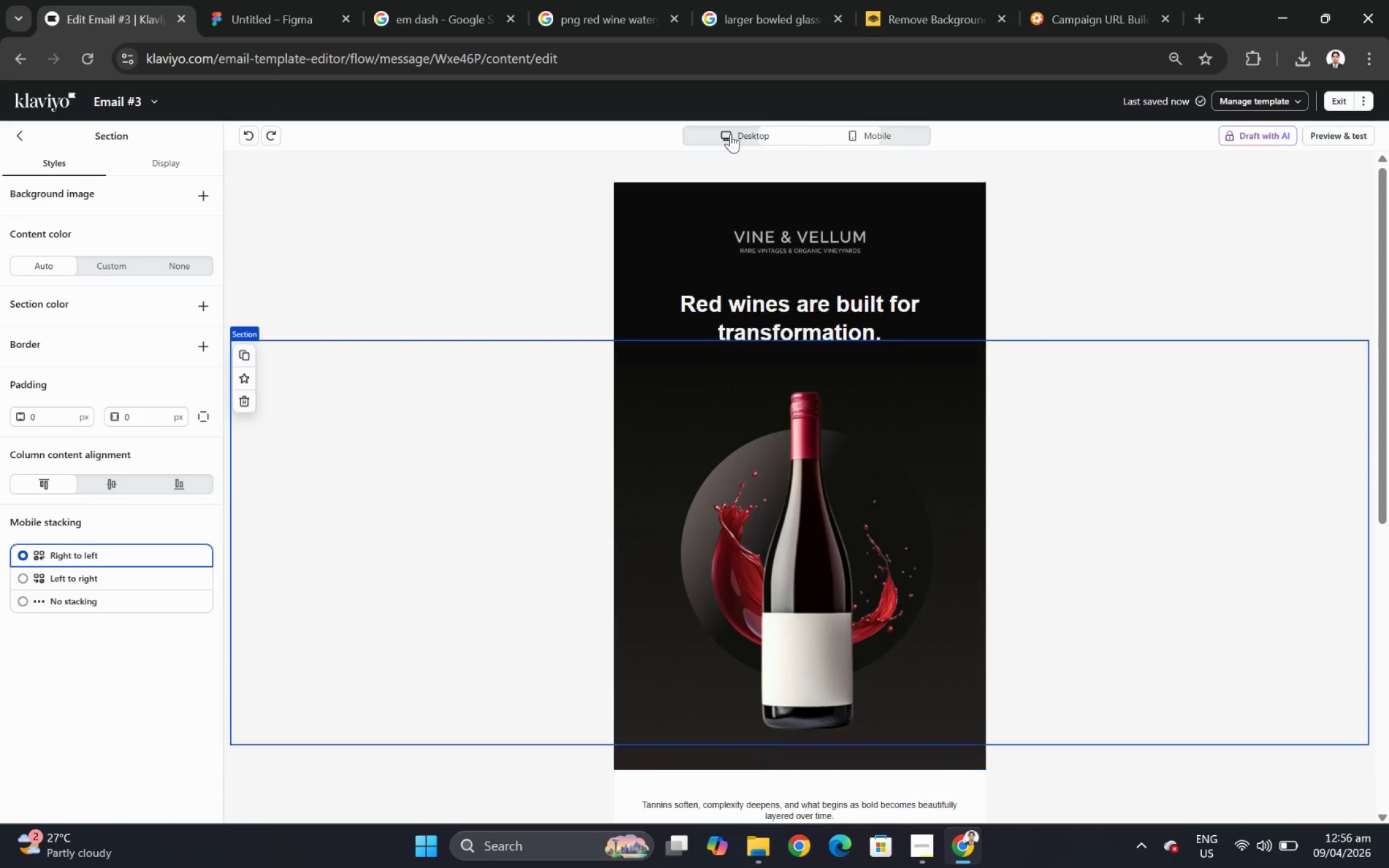 
left_click([271, 142])
 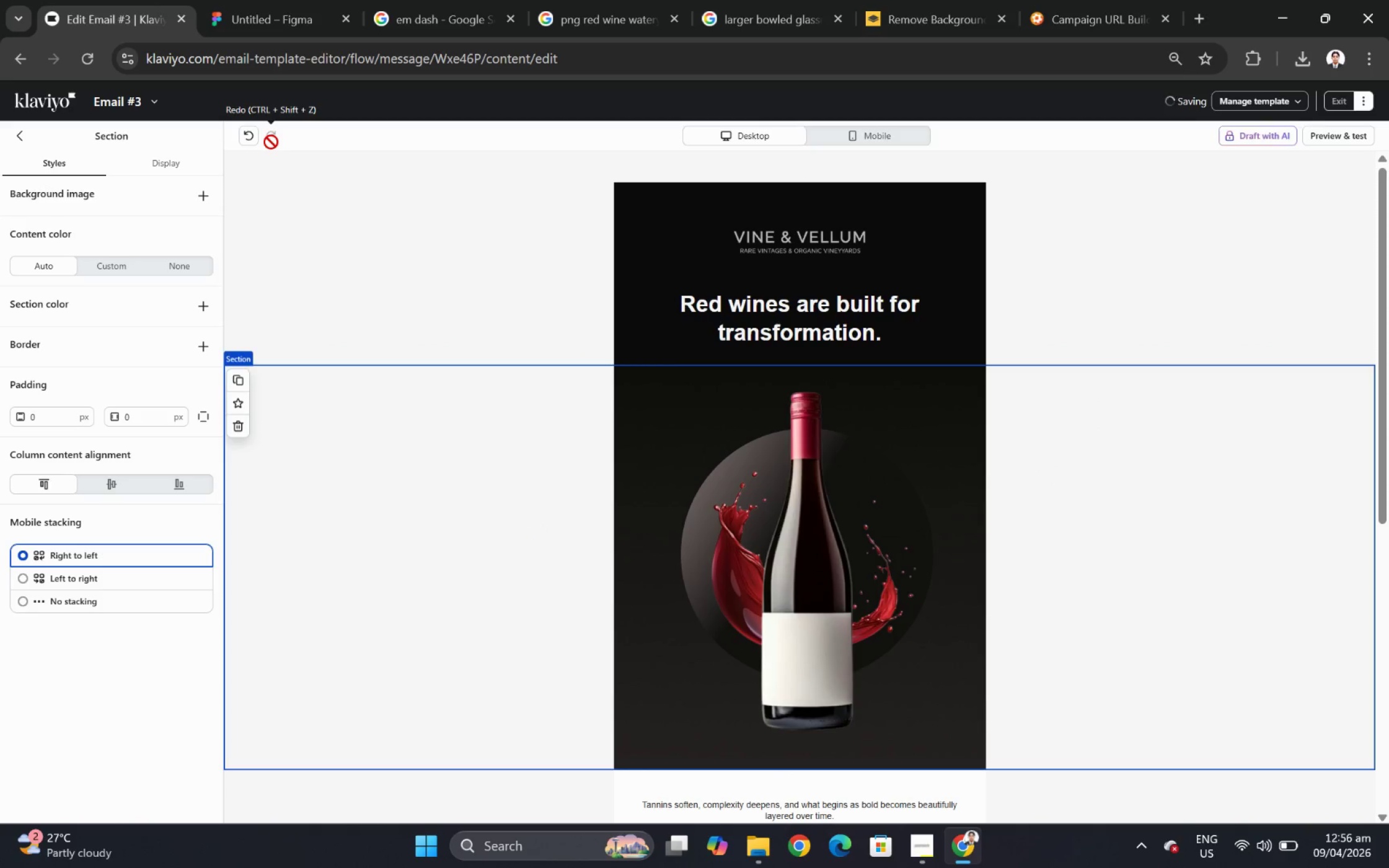 
double_click([271, 142])
 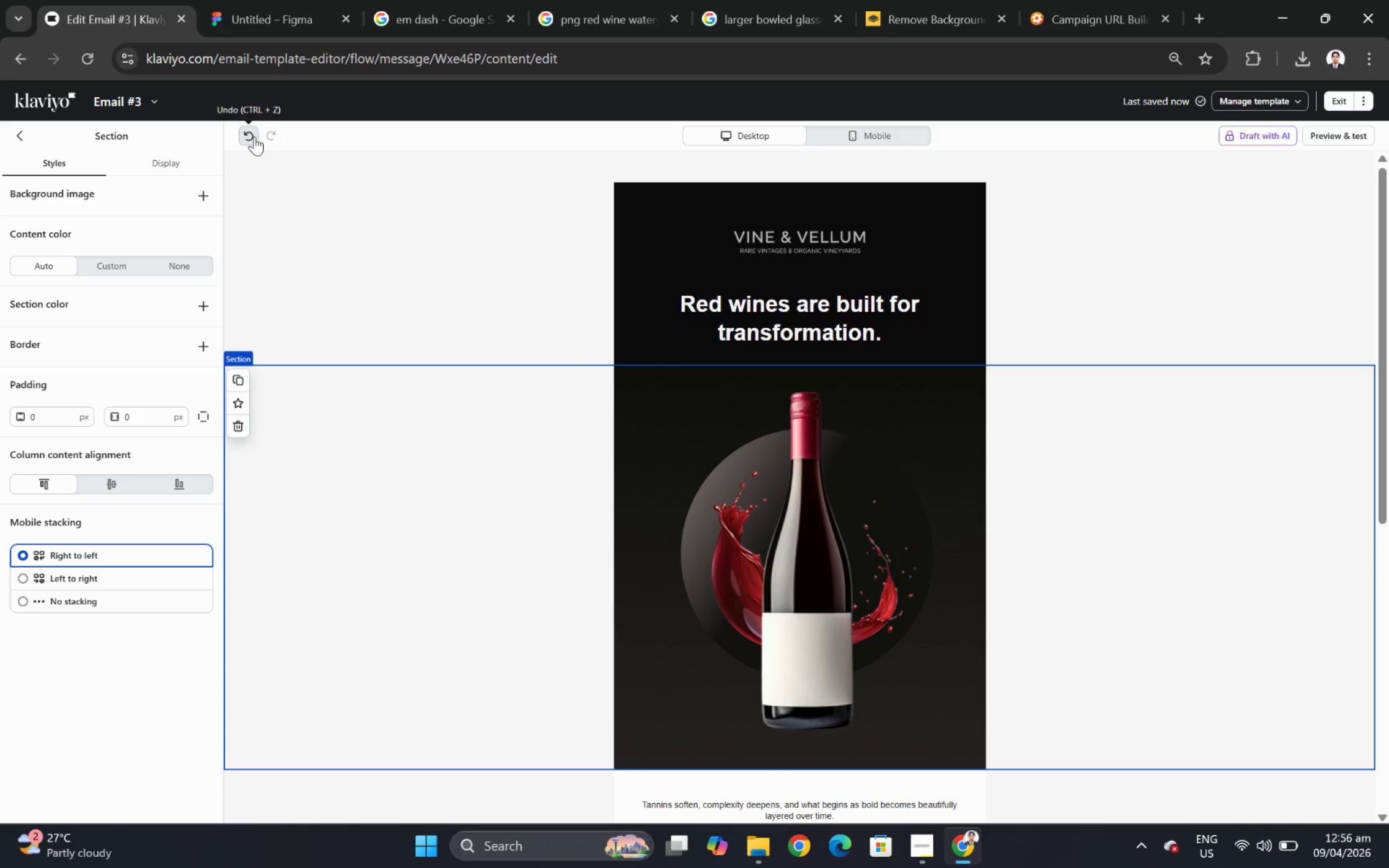 
double_click([254, 136])
 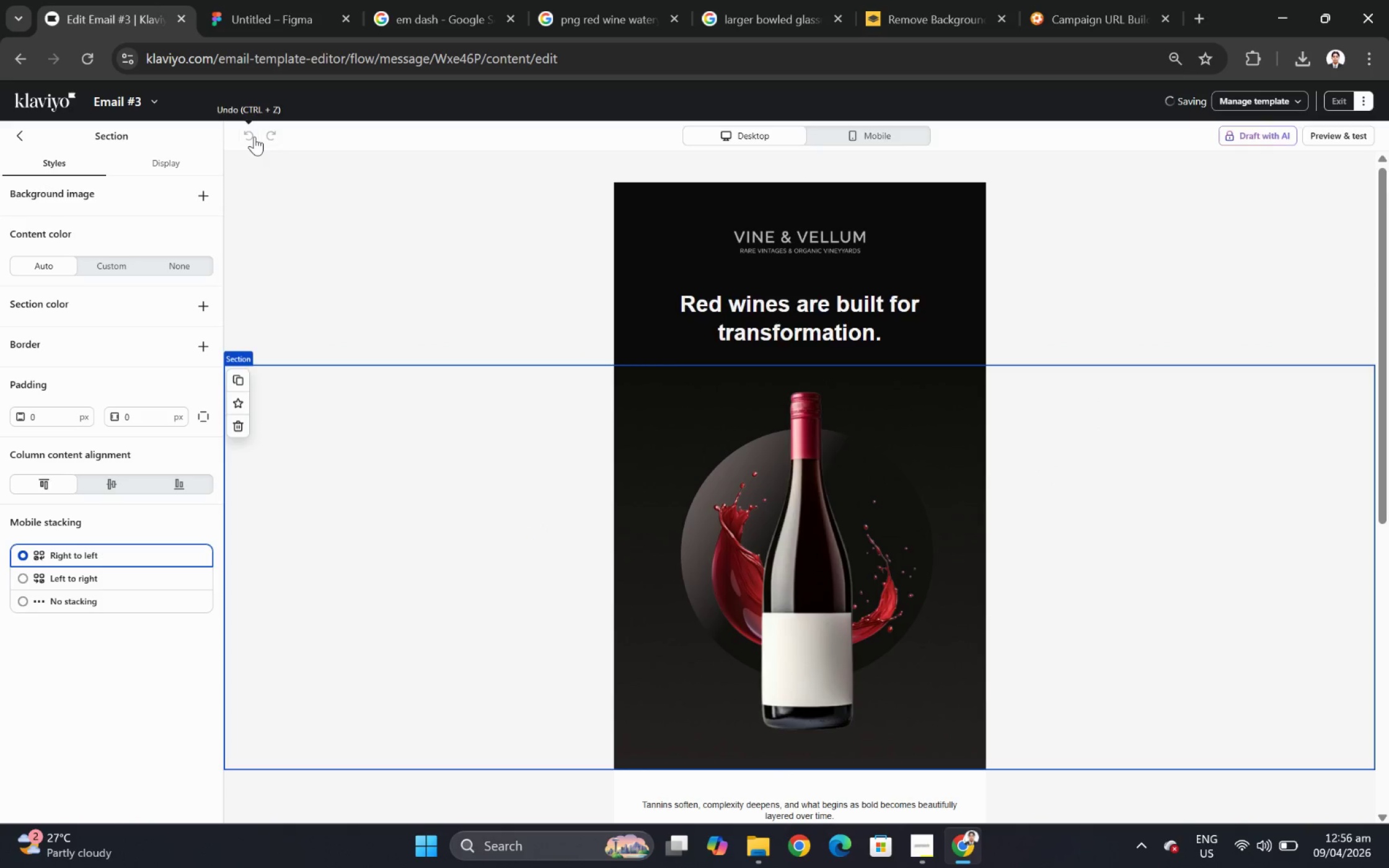 
triple_click([254, 136])
 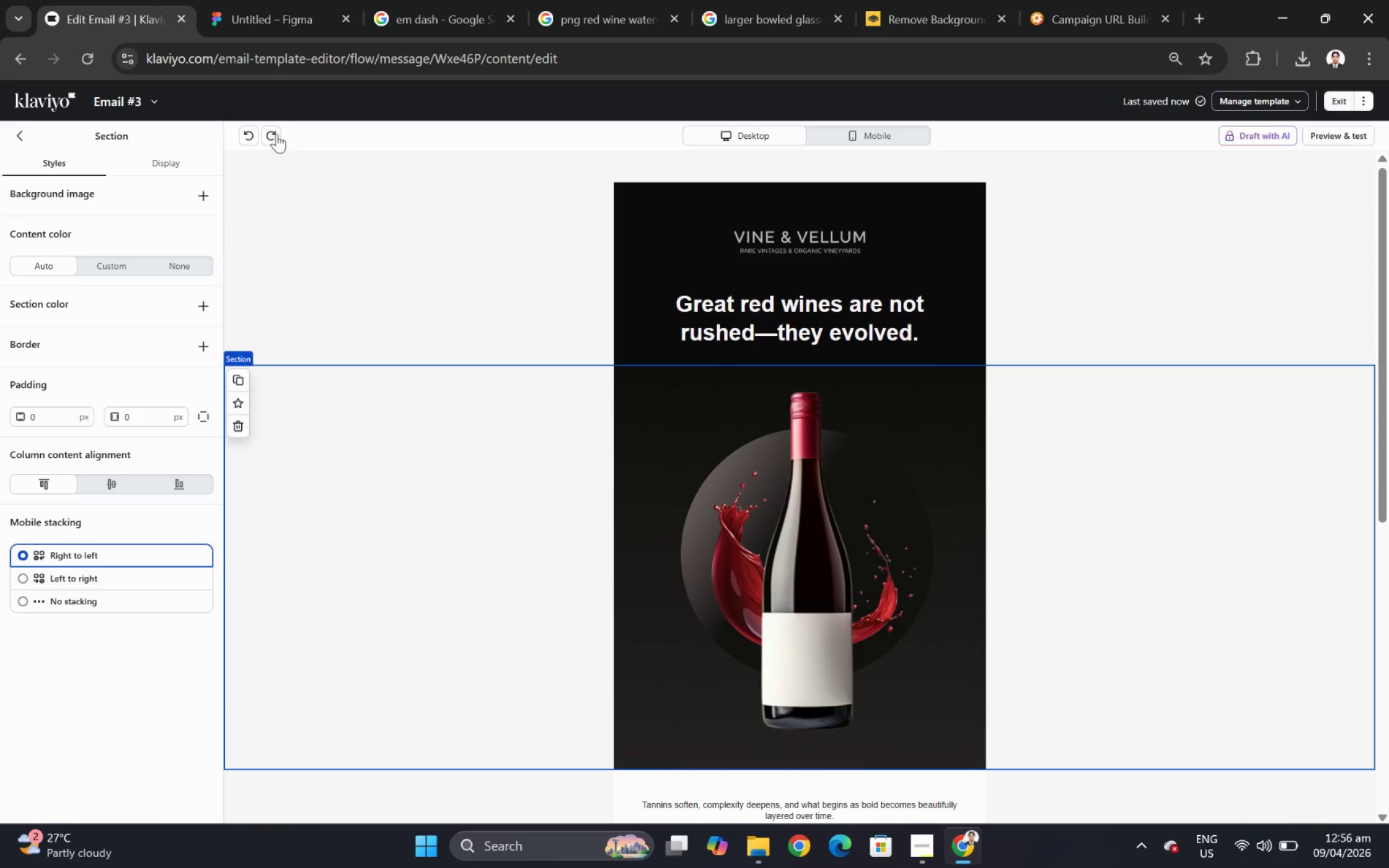 
double_click([274, 133])
 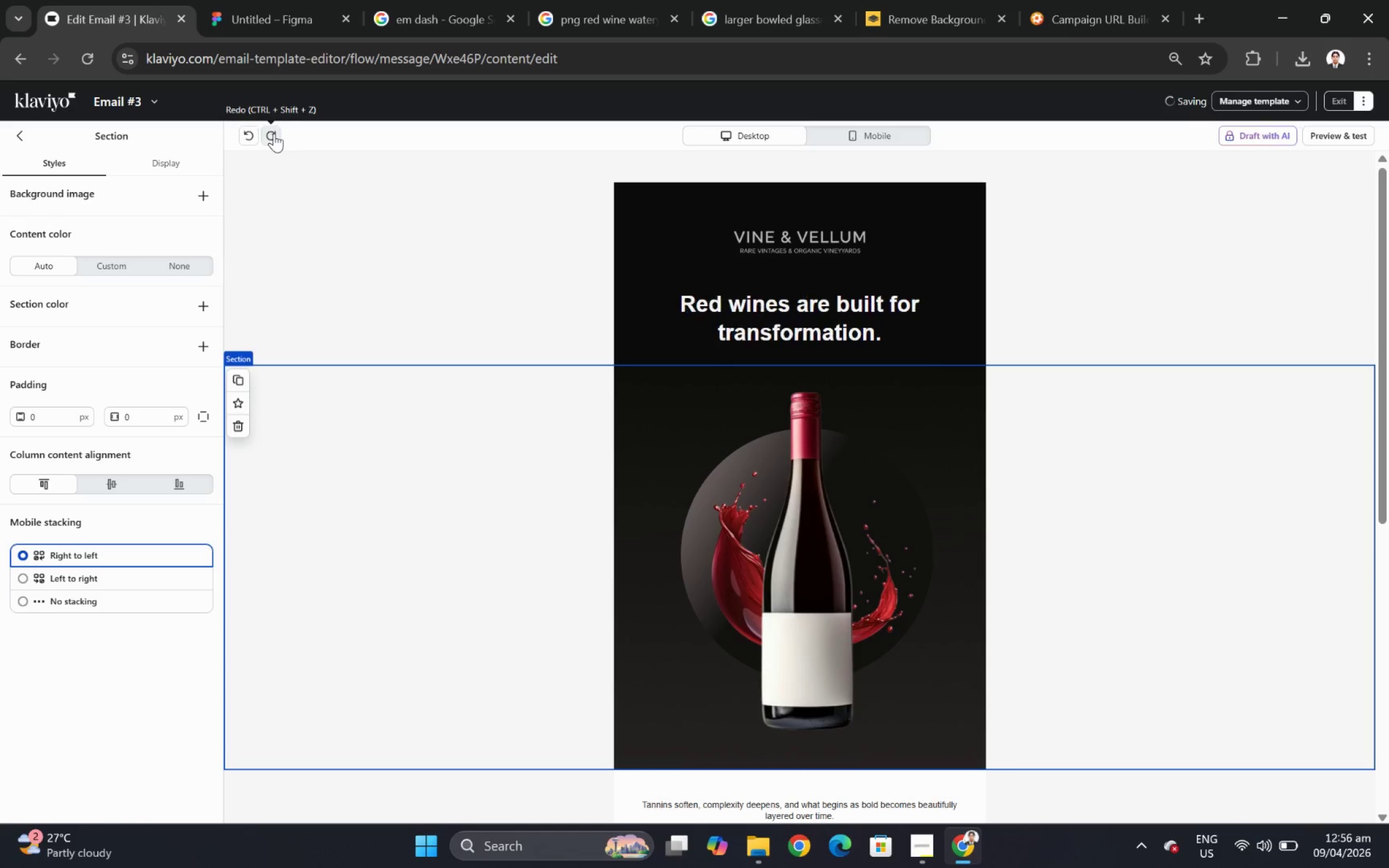 
triple_click([274, 133])
 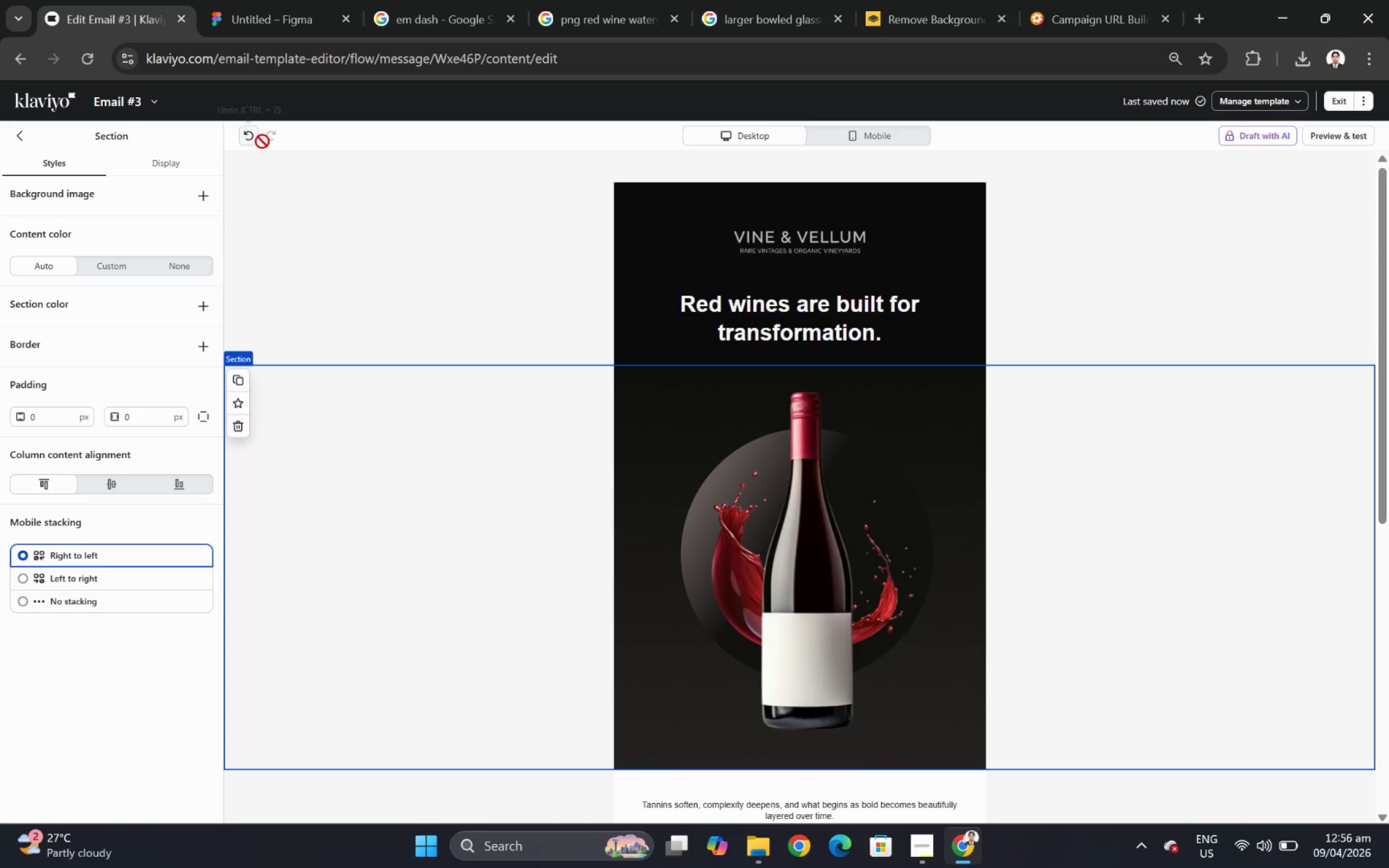 
left_click([247, 136])
 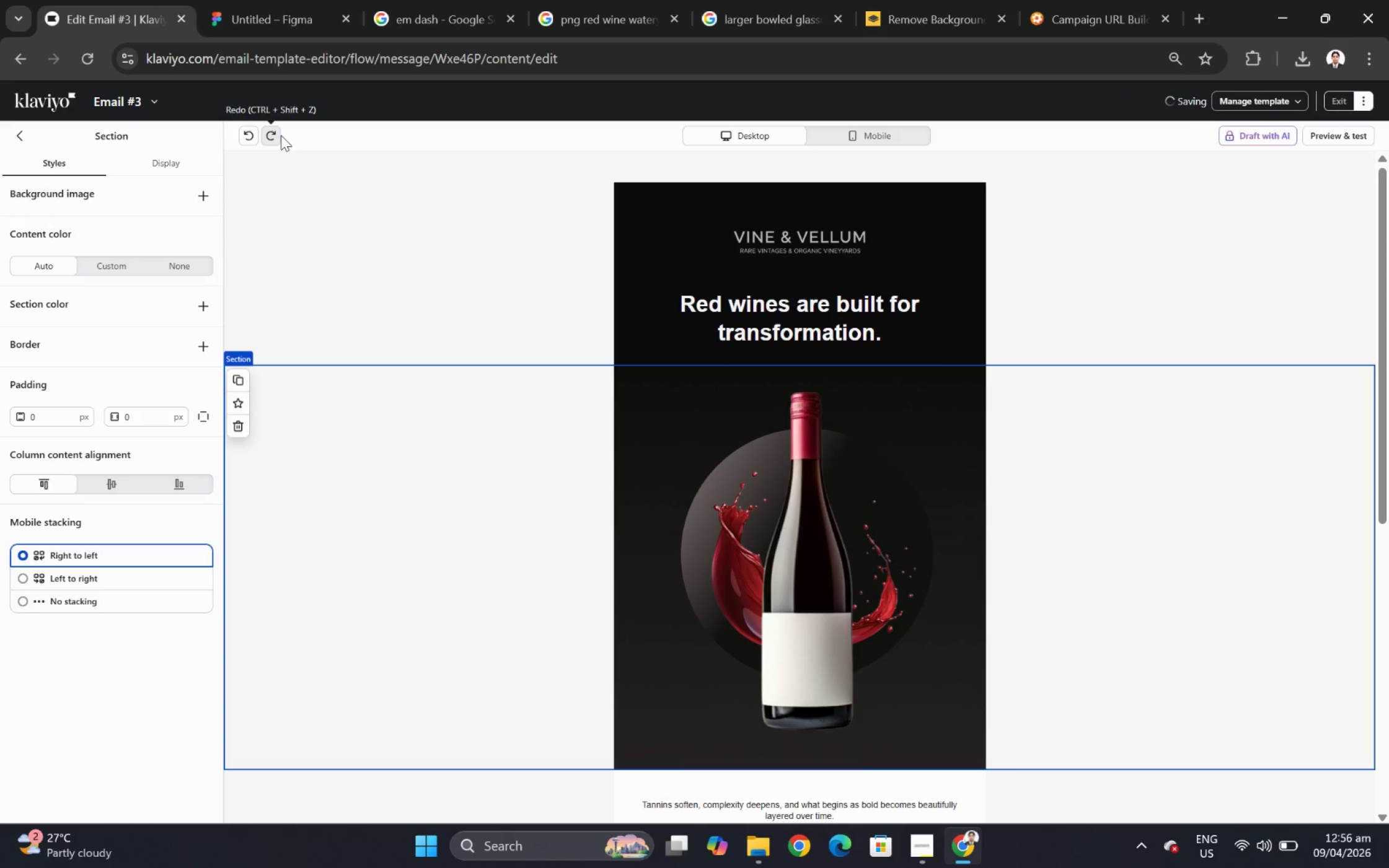 
left_click([278, 135])
 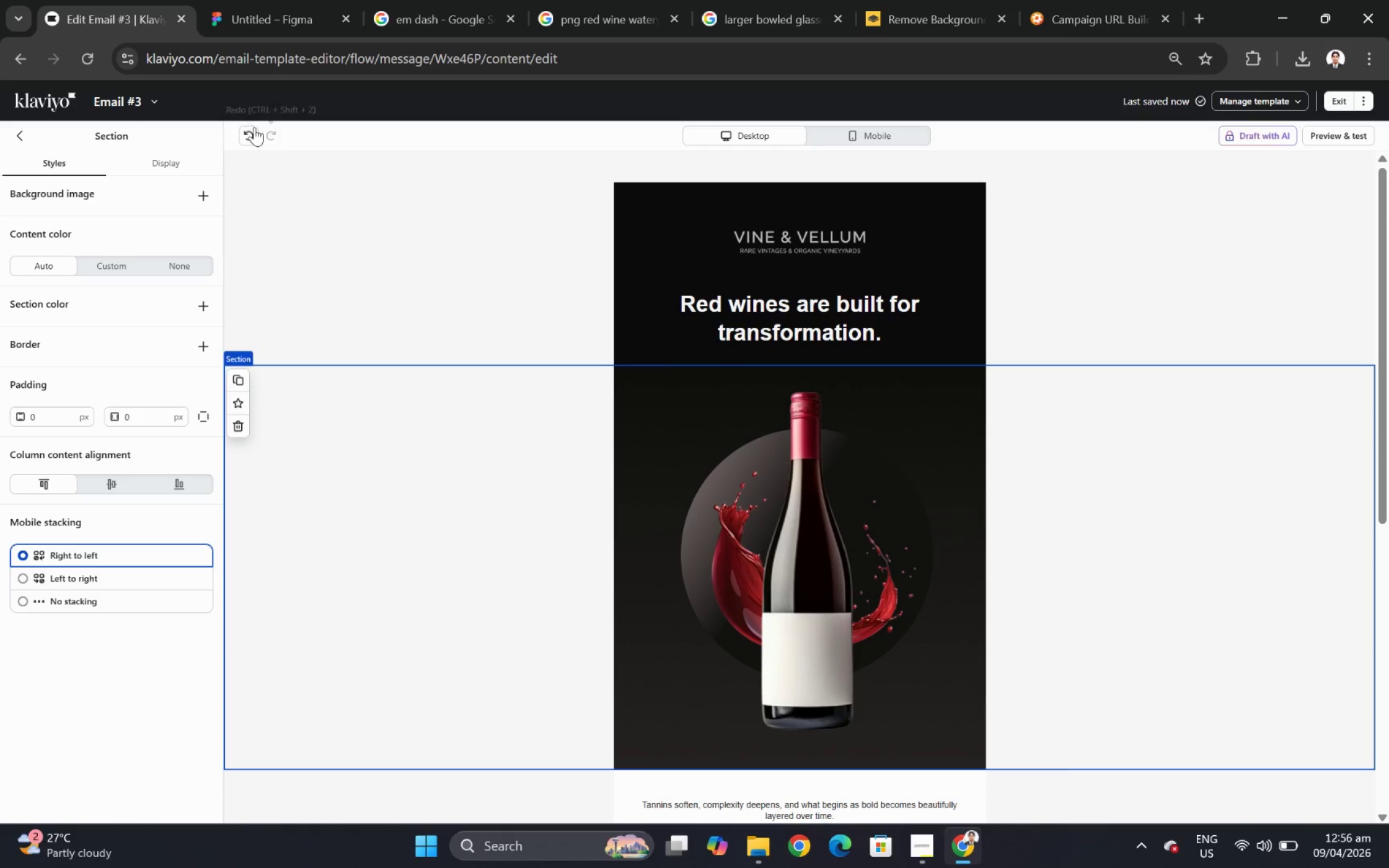 
left_click([245, 135])
 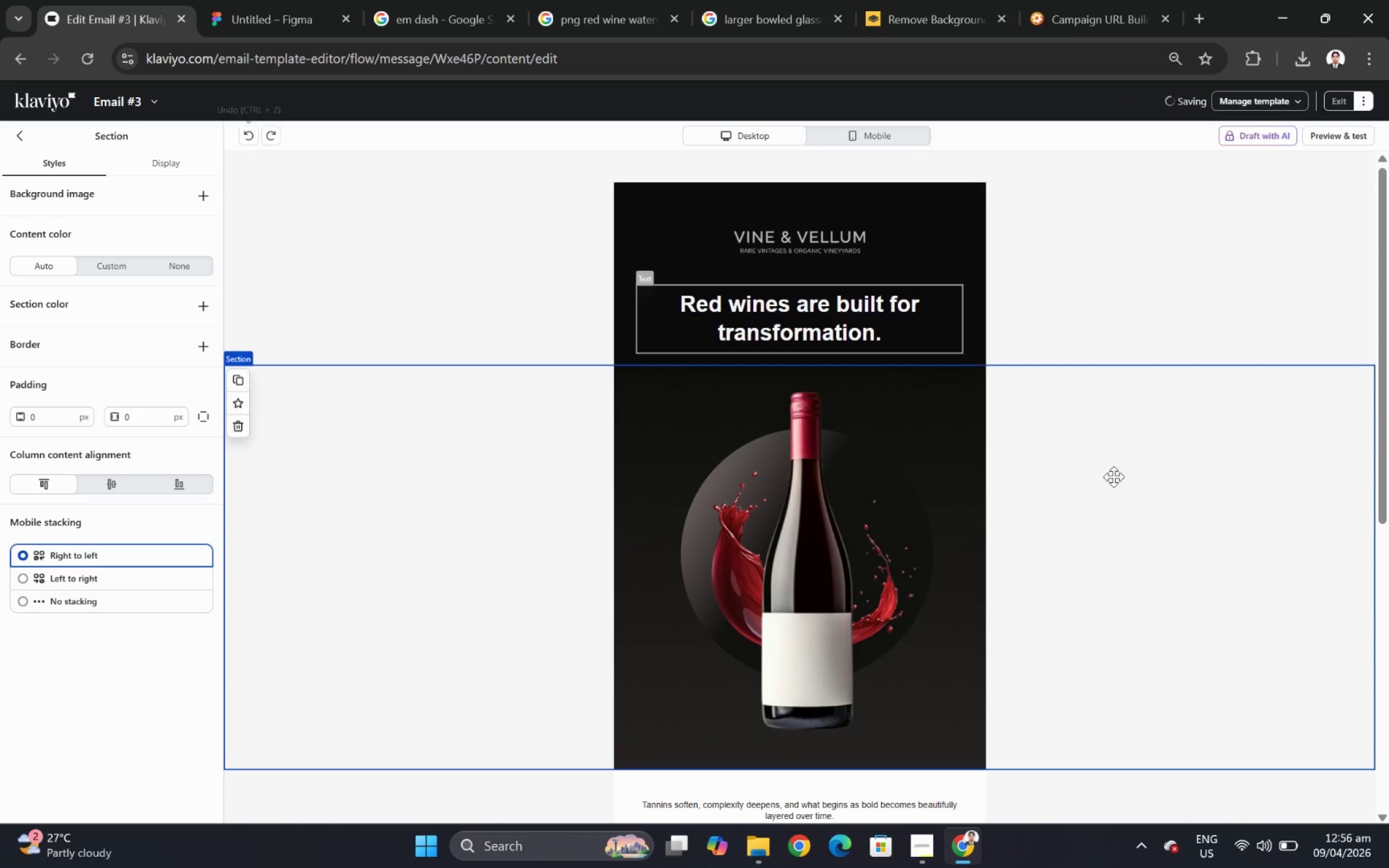 
left_click([1189, 531])
 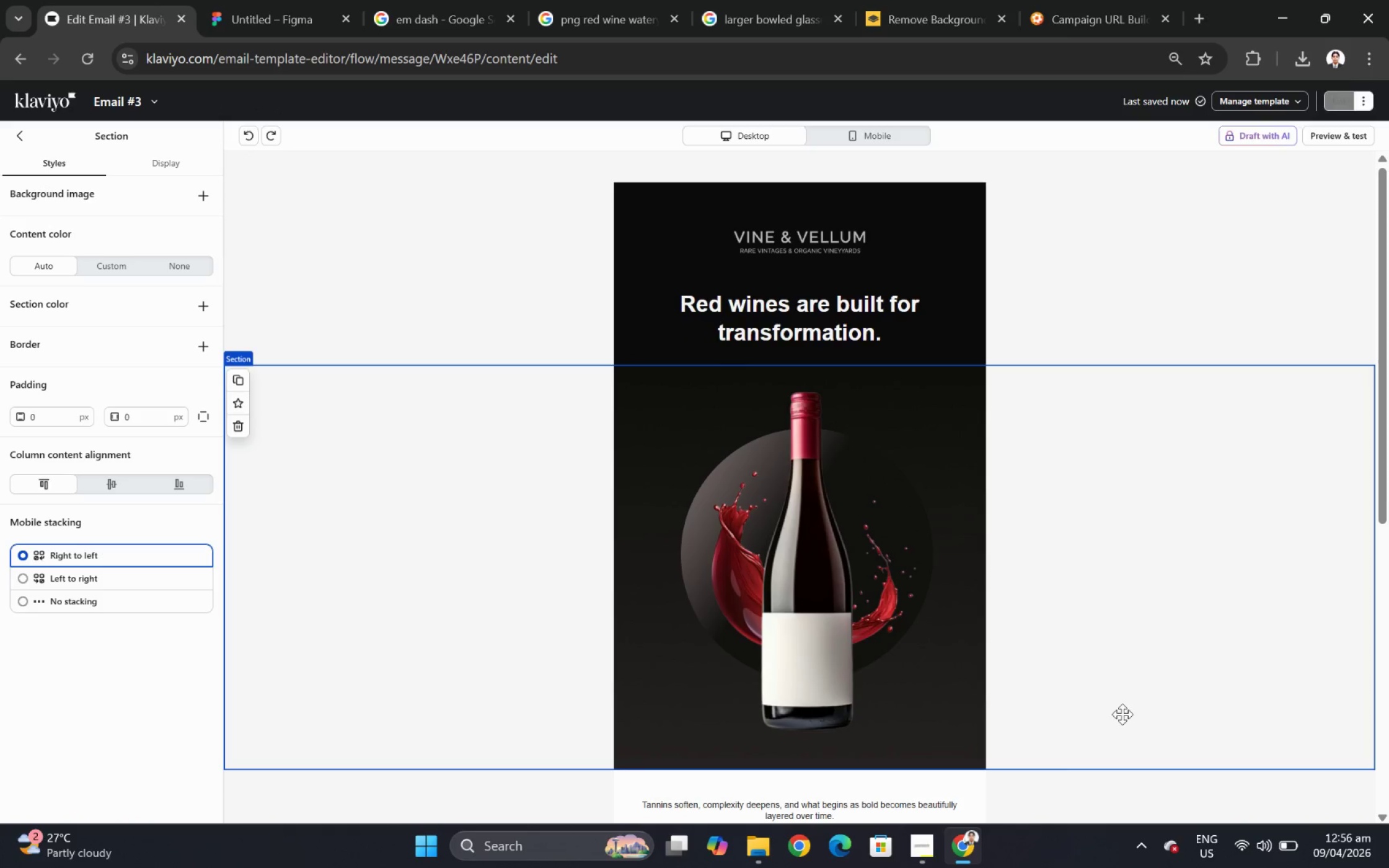 
hold_key(key=ControlLeft, duration=0.38)
 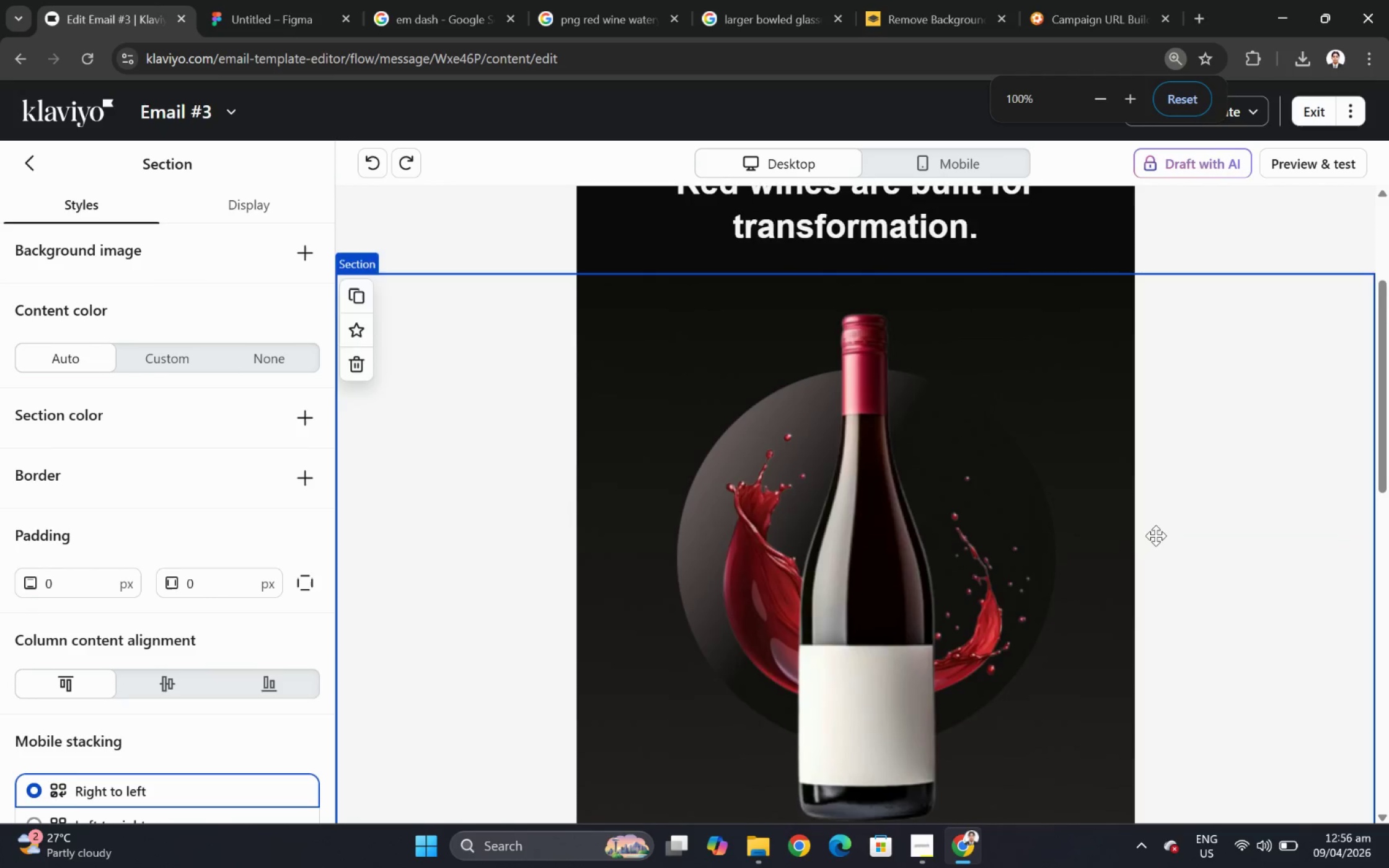 
hold_key(key=ControlLeft, duration=0.38)
 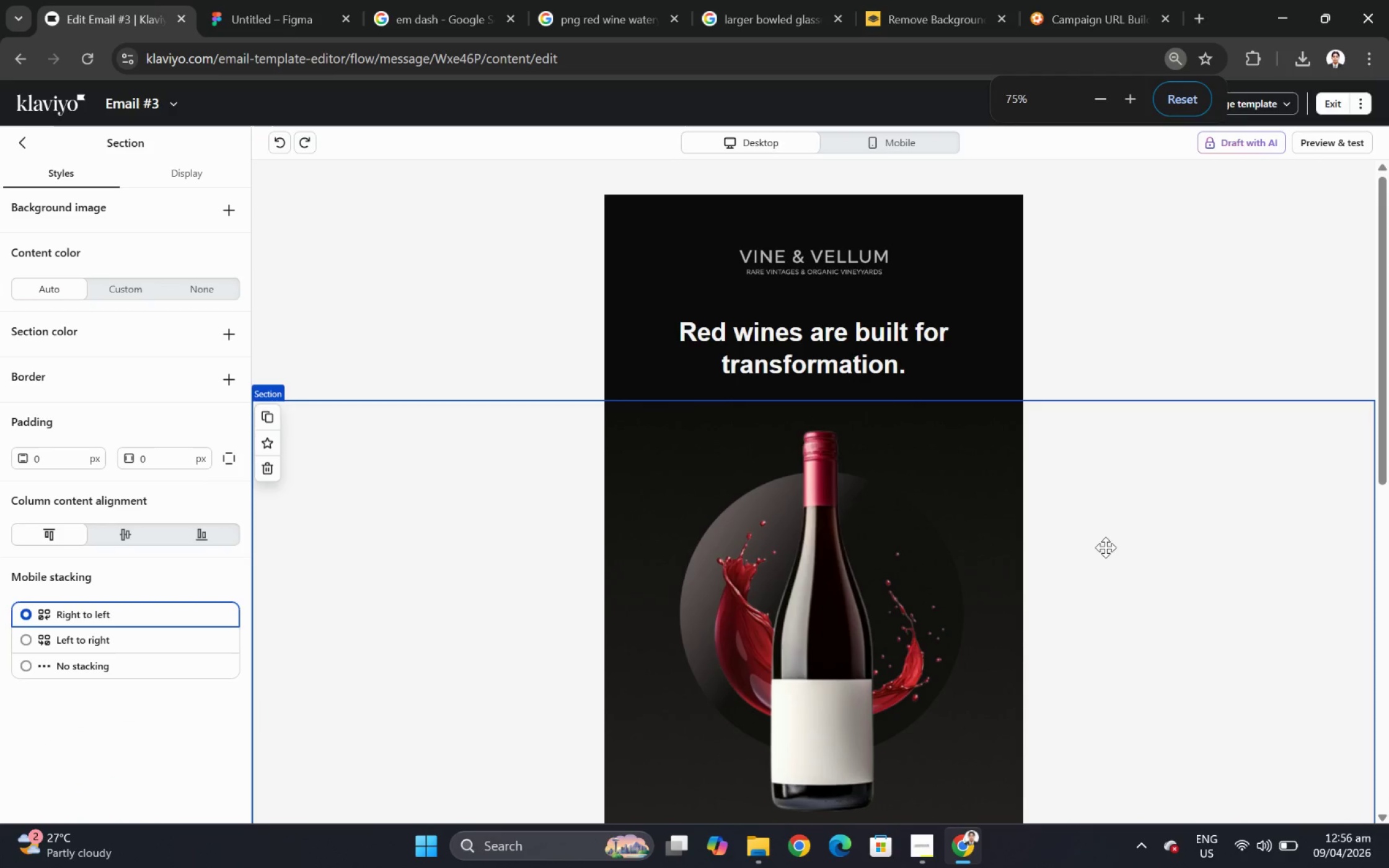 
scroll: coordinate [1039, 582], scroll_direction: down, amount: 5.0
 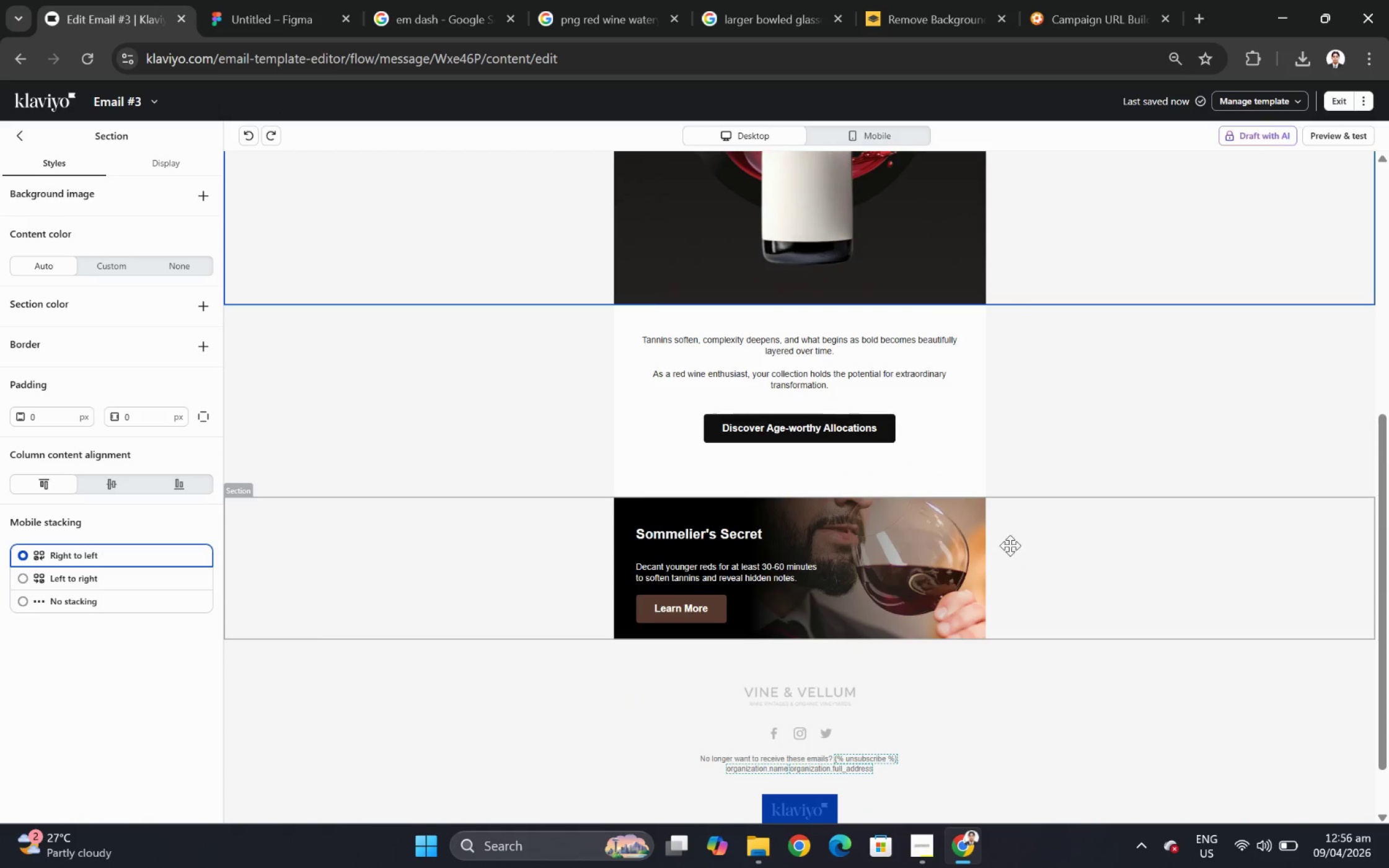 
hold_key(key=ControlLeft, duration=0.31)
 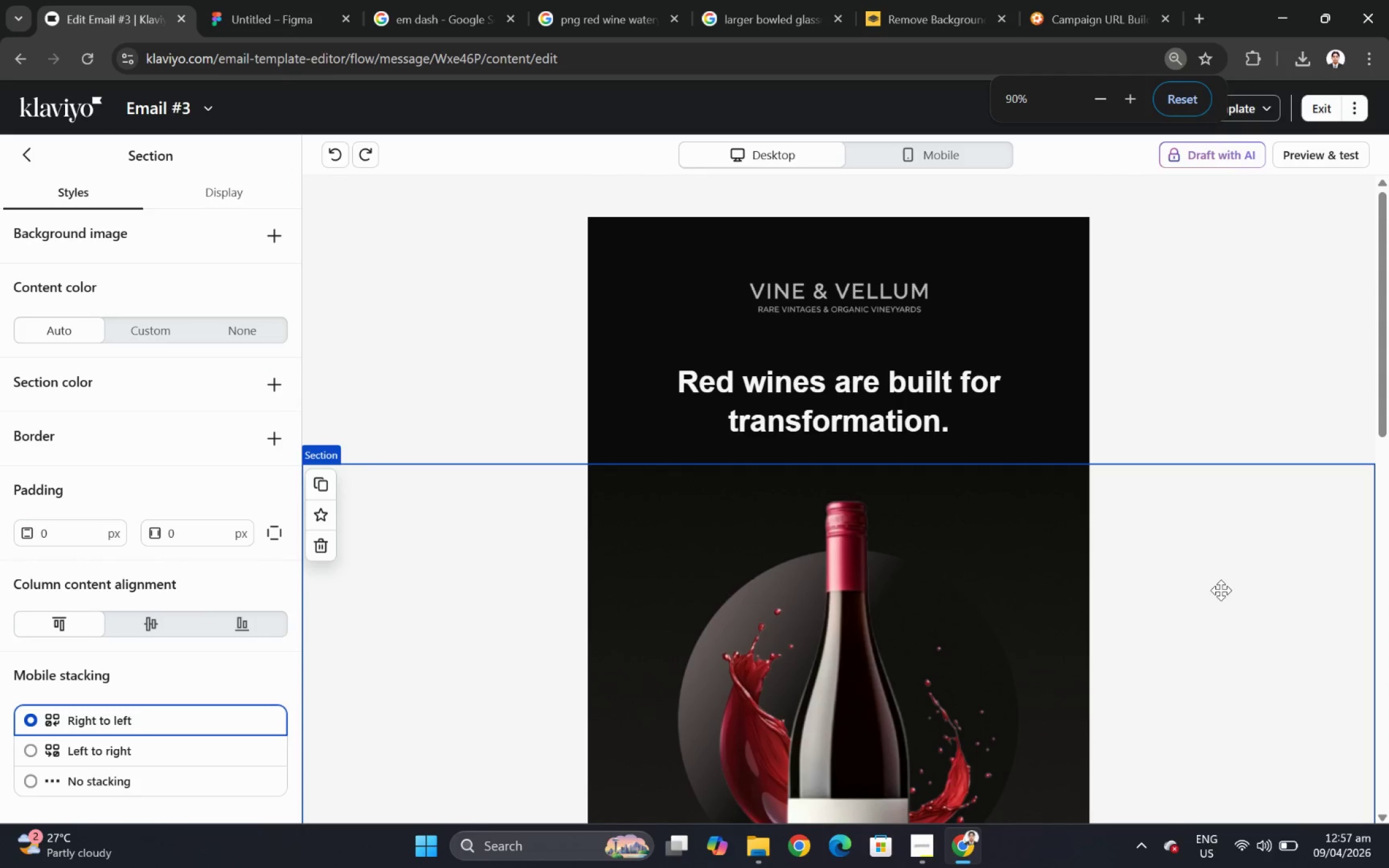 
left_click([1220, 590])
 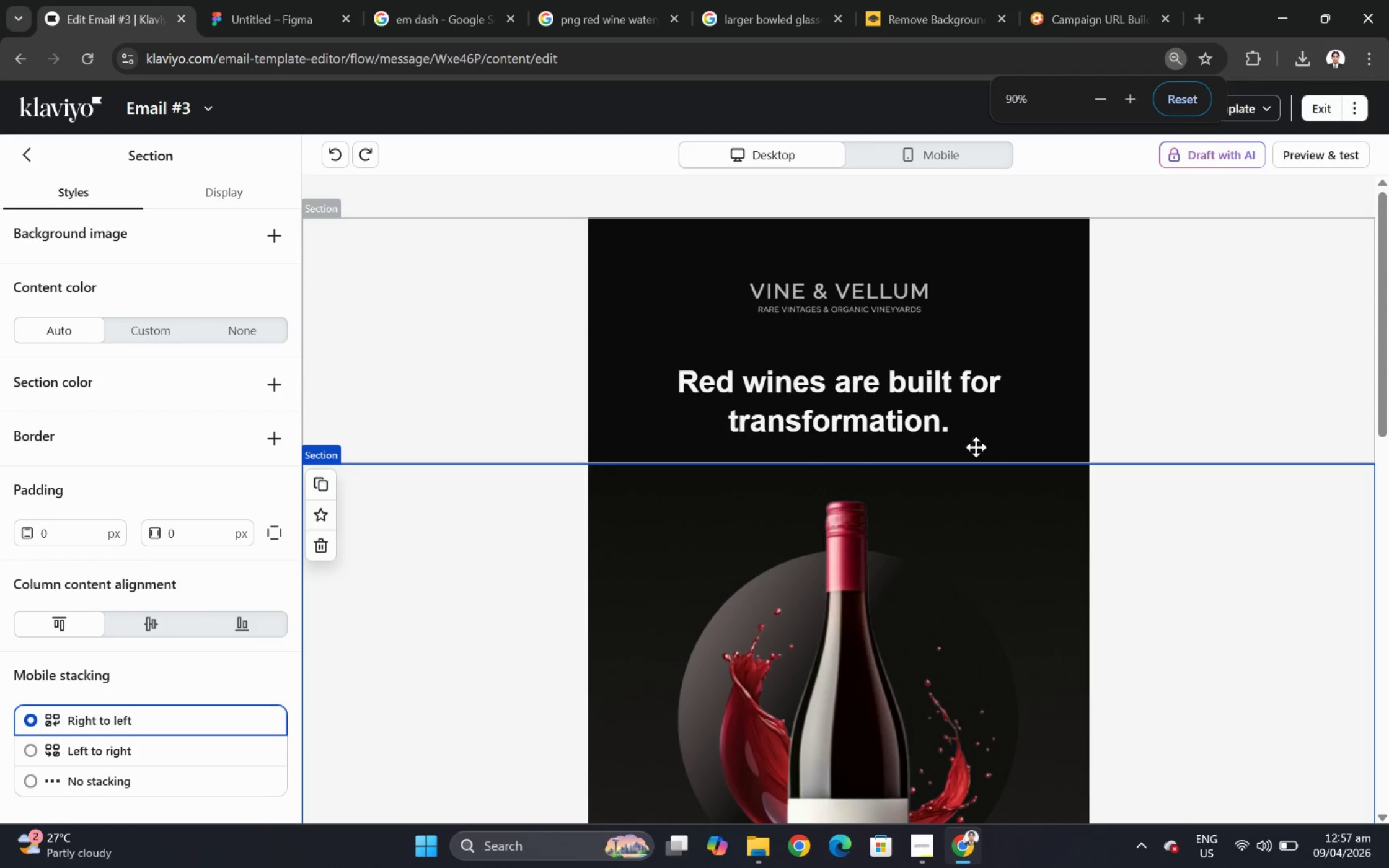 
scroll: coordinate [1140, 527], scroll_direction: up, amount: 10.0
 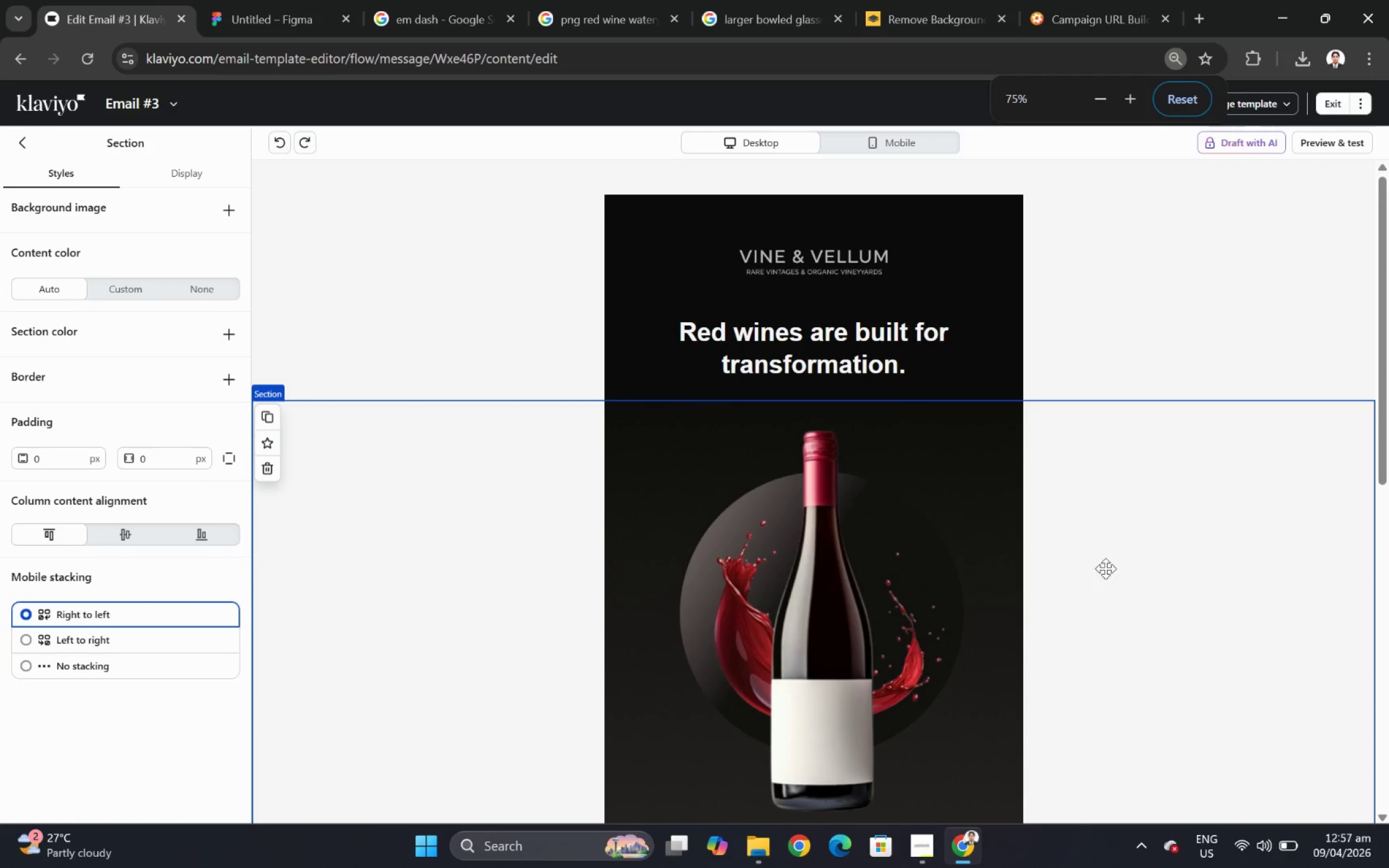 
left_click([941, 426])
 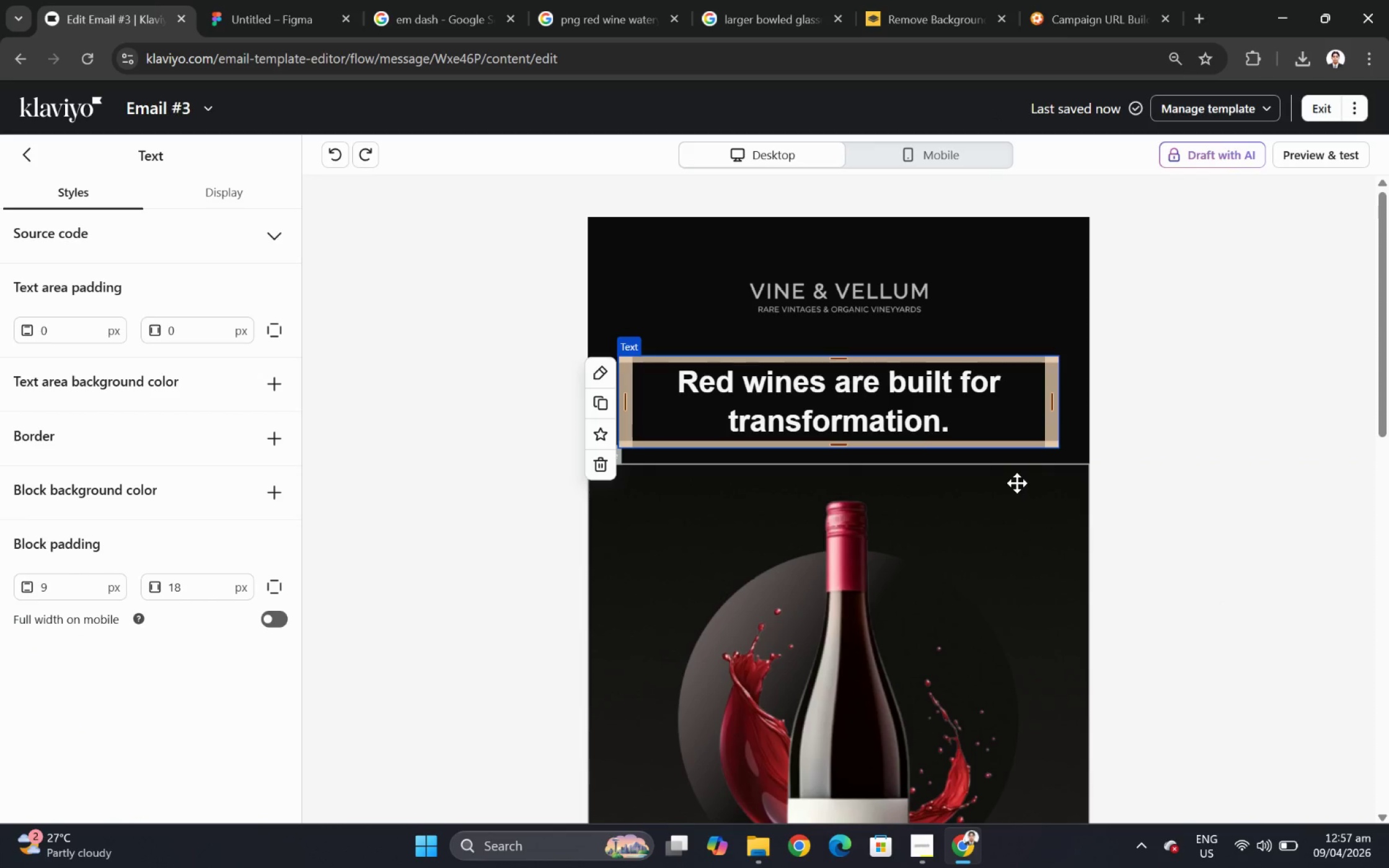 
scroll: coordinate [1105, 569], scroll_direction: up, amount: 2.0
 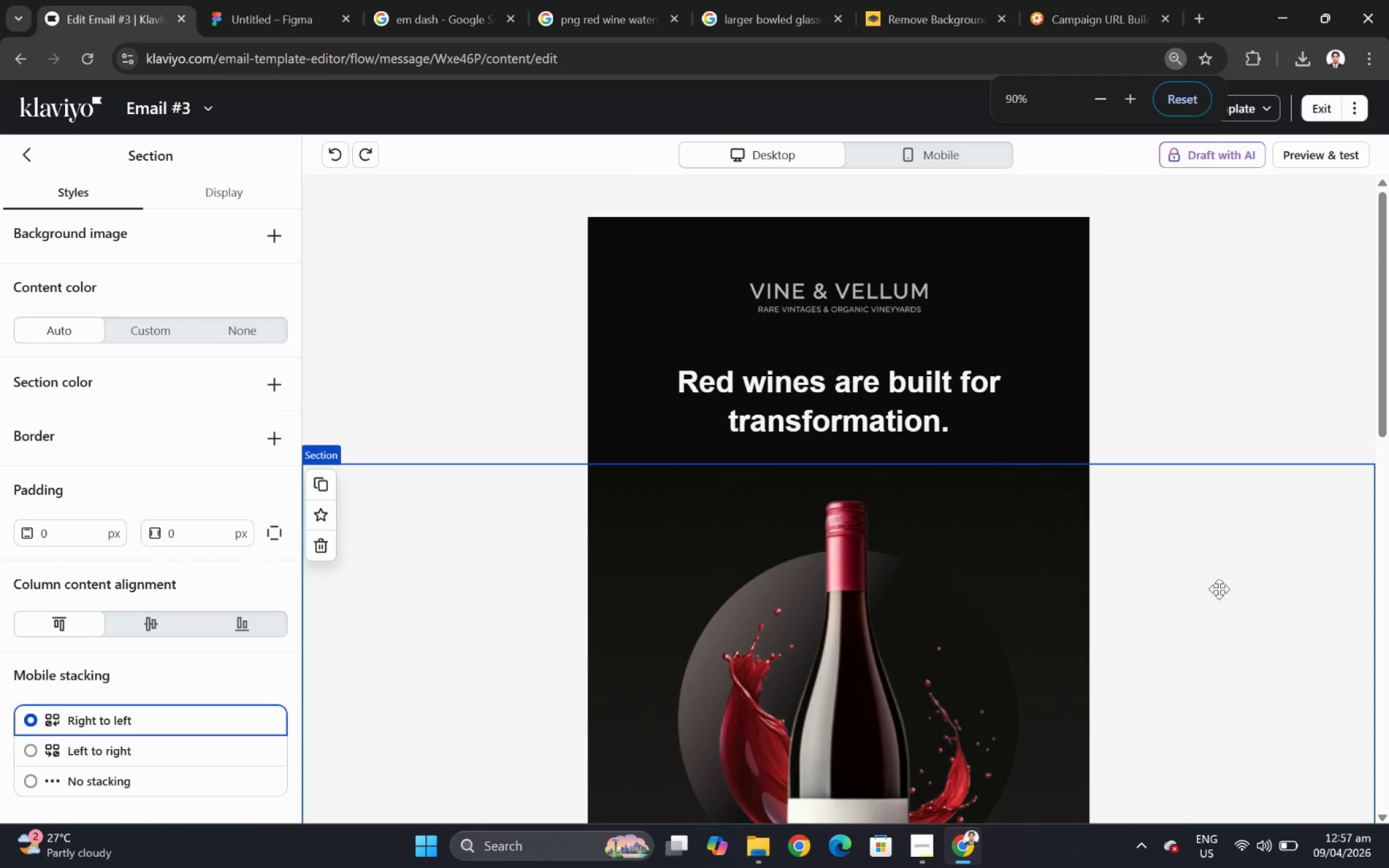 
double_click([969, 388])
 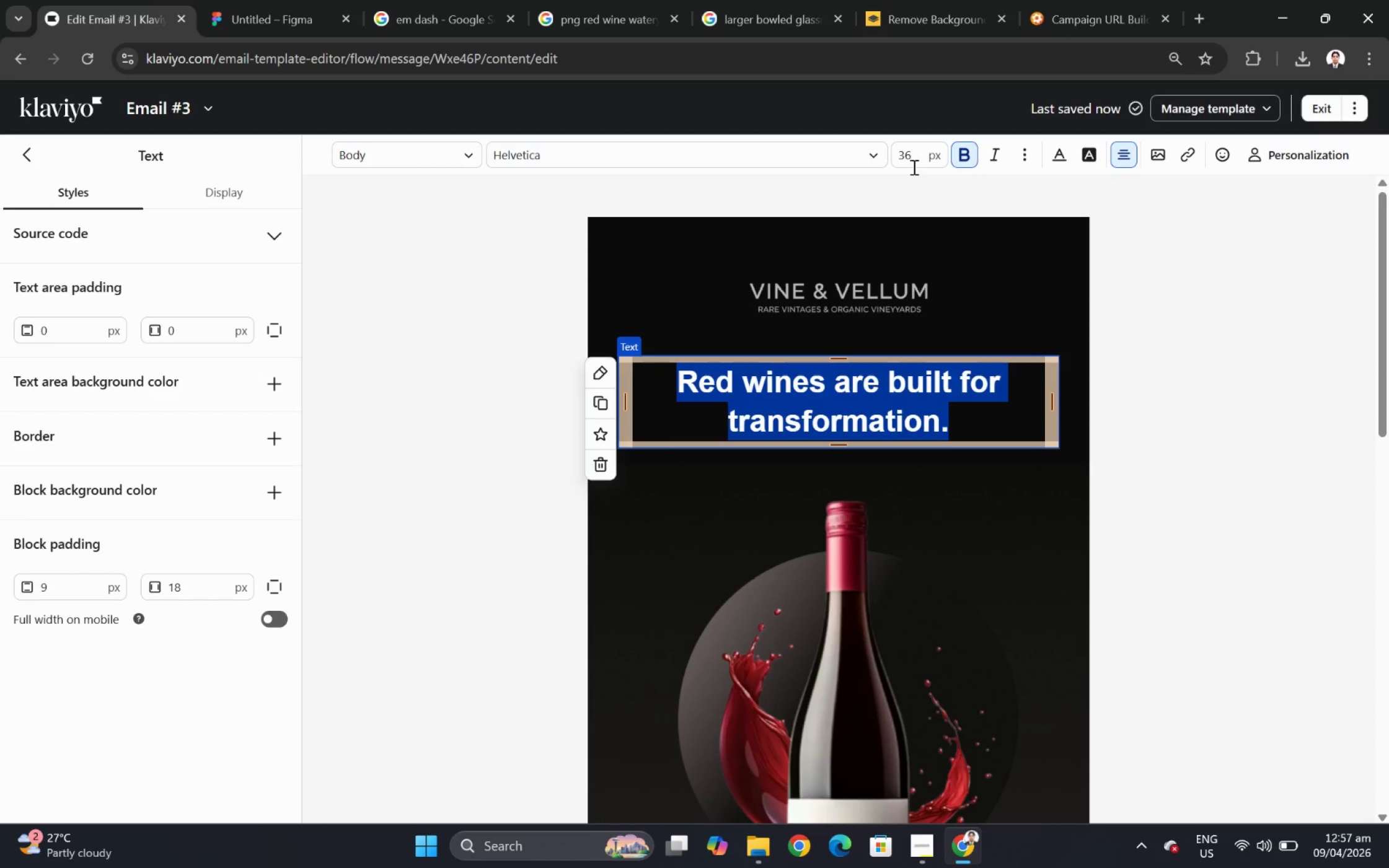 
double_click([914, 162])
 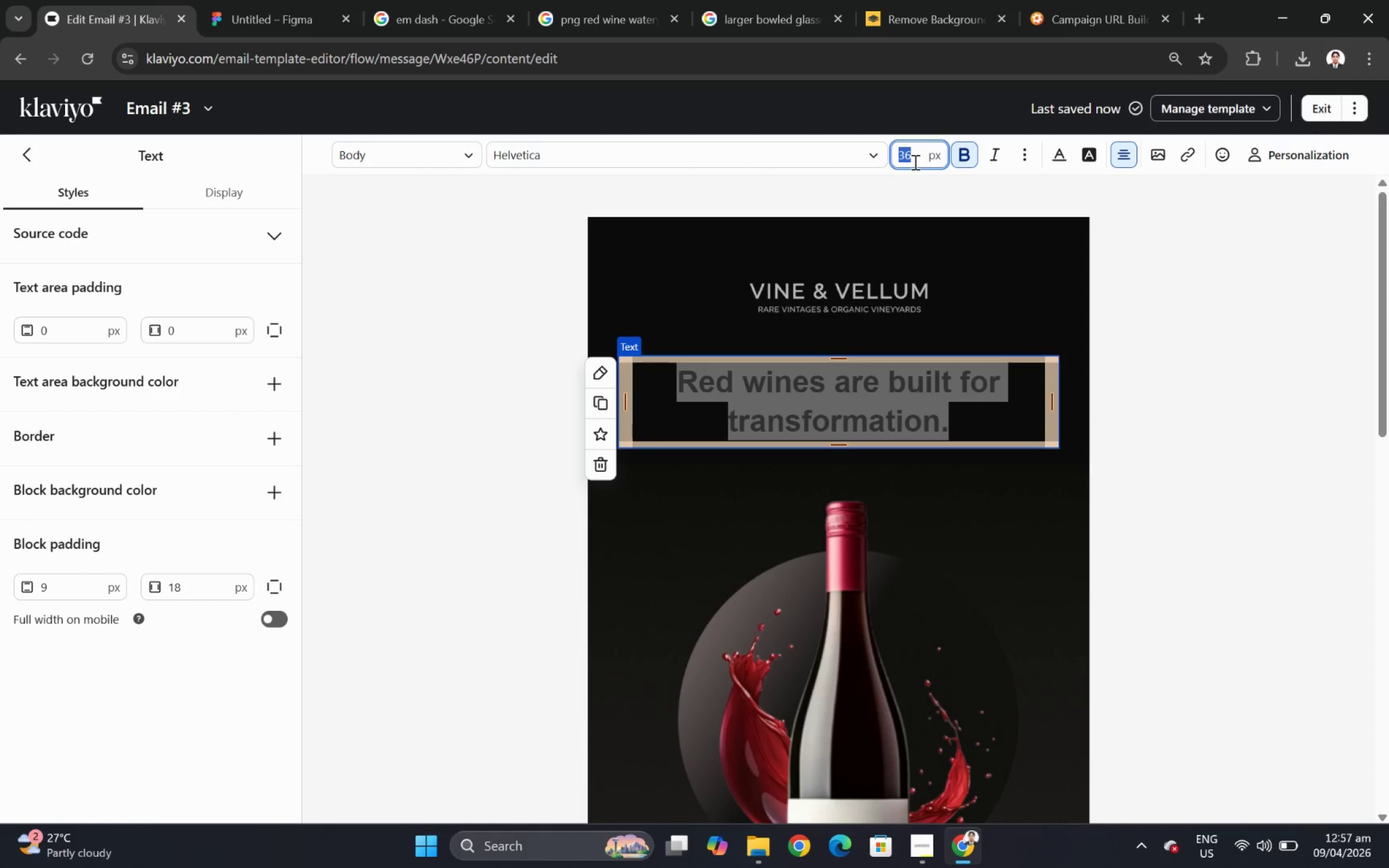 
key(Numpad4)
 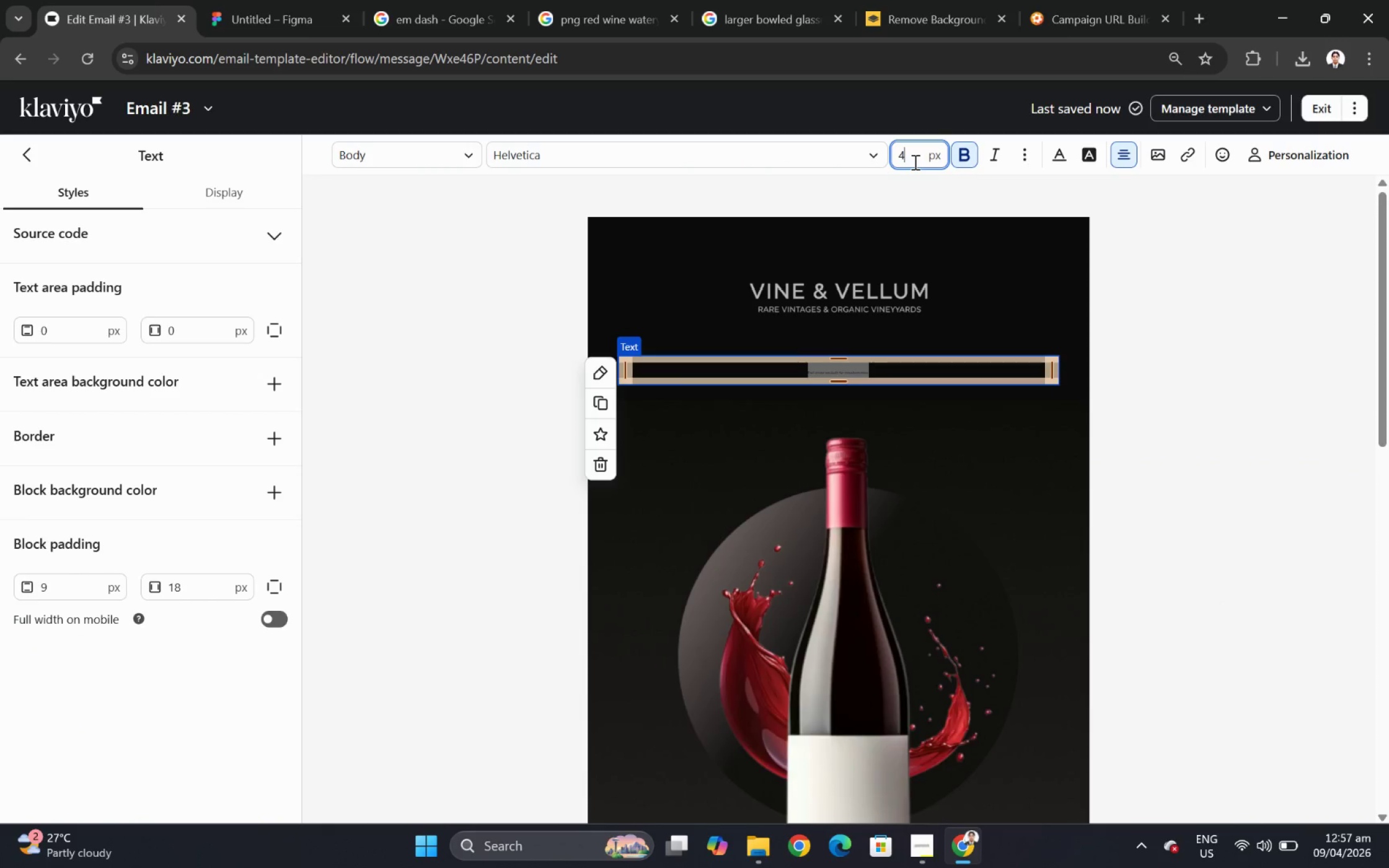 
key(Numpad2)
 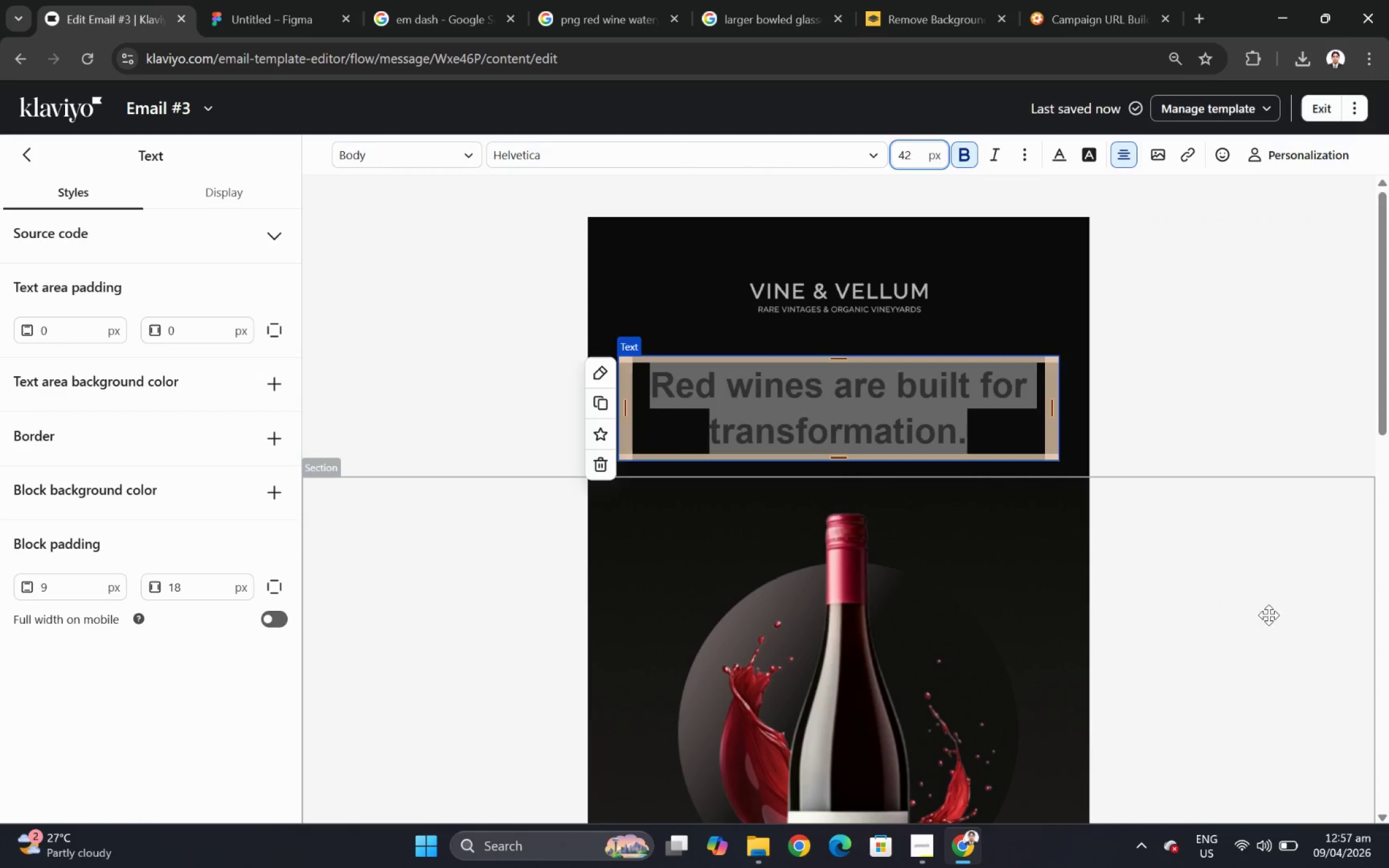 
hold_key(key=ControlLeft, duration=1.5)
 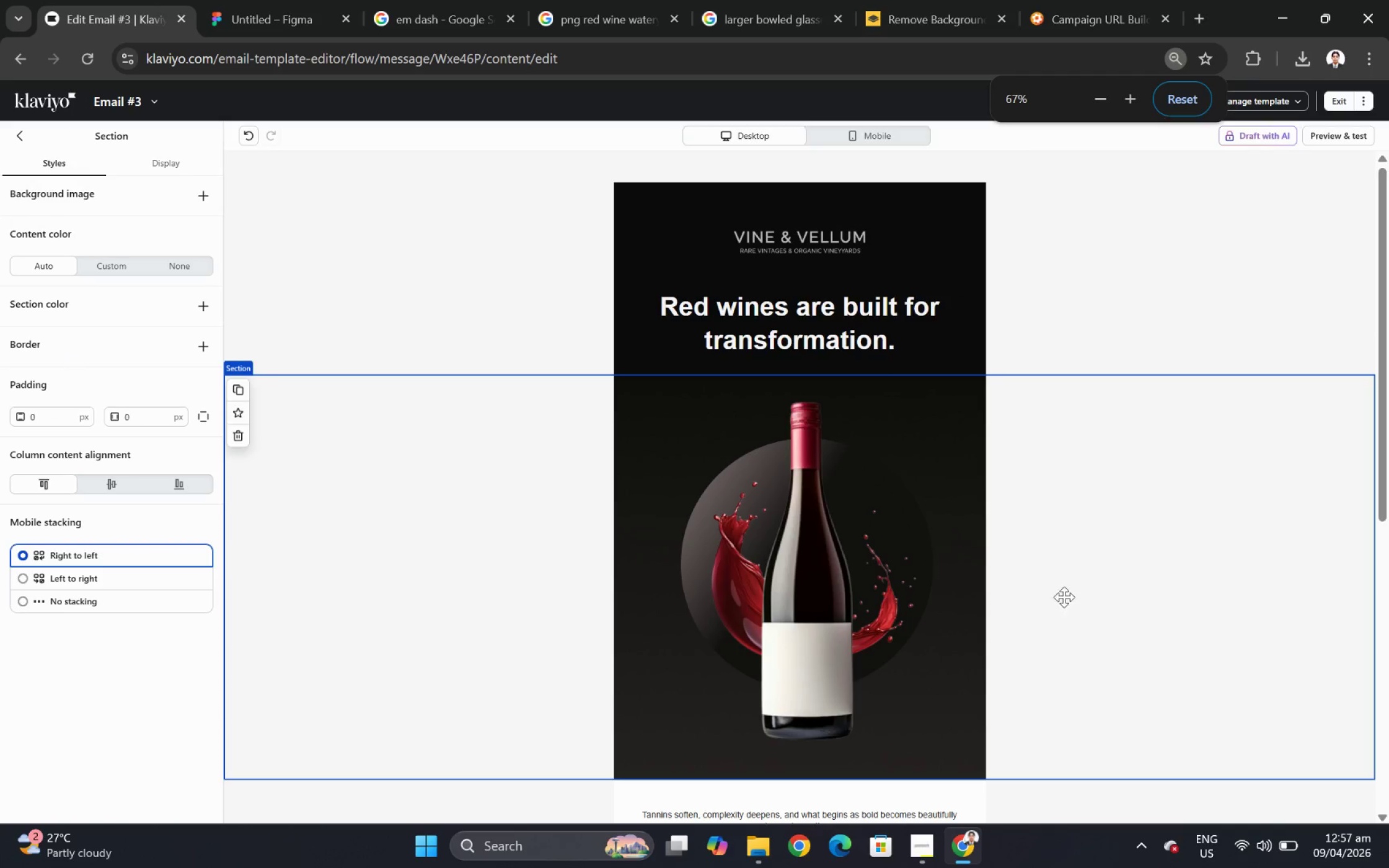 
key(Control+ControlLeft)
 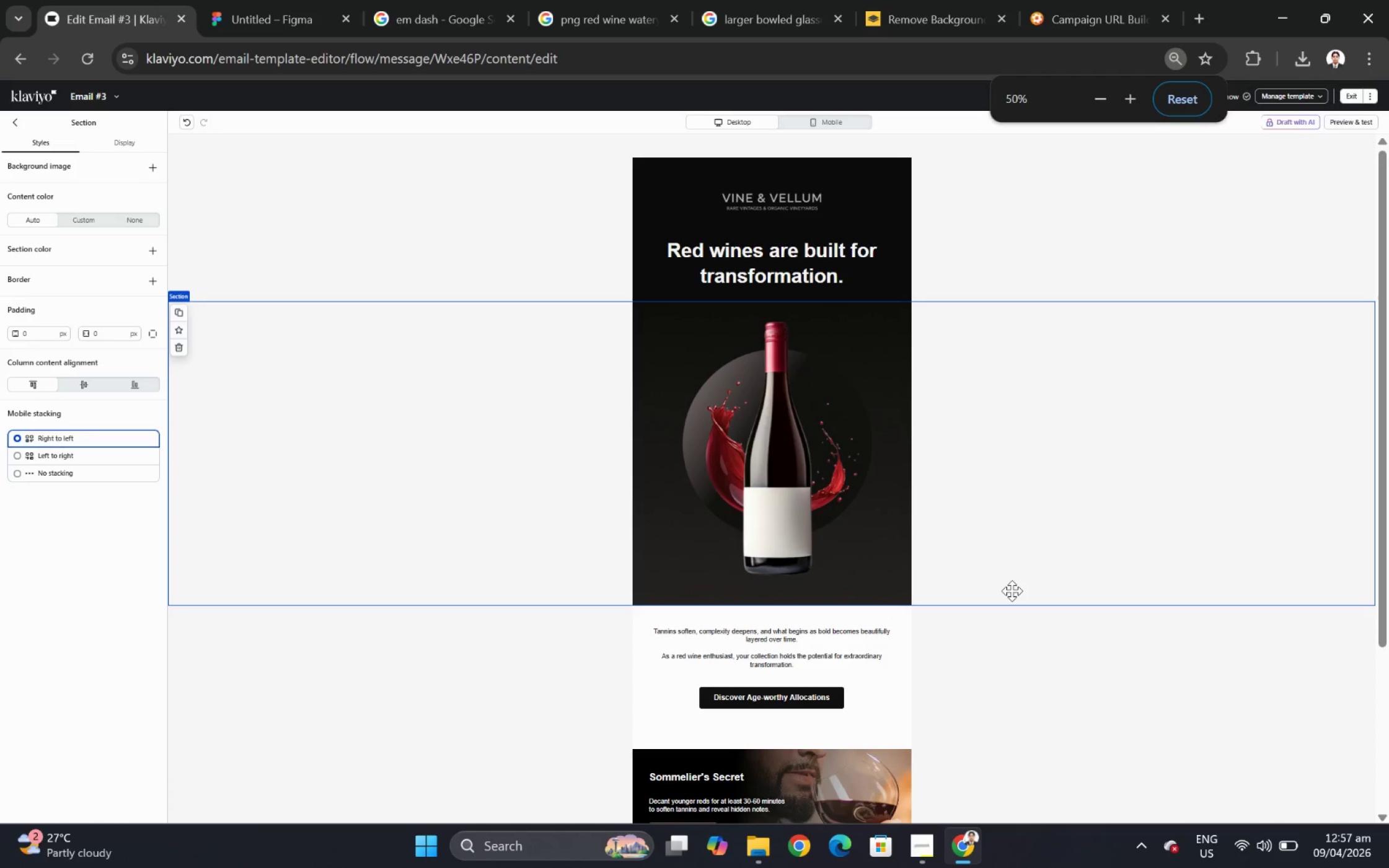 
key(Control+ControlLeft)
 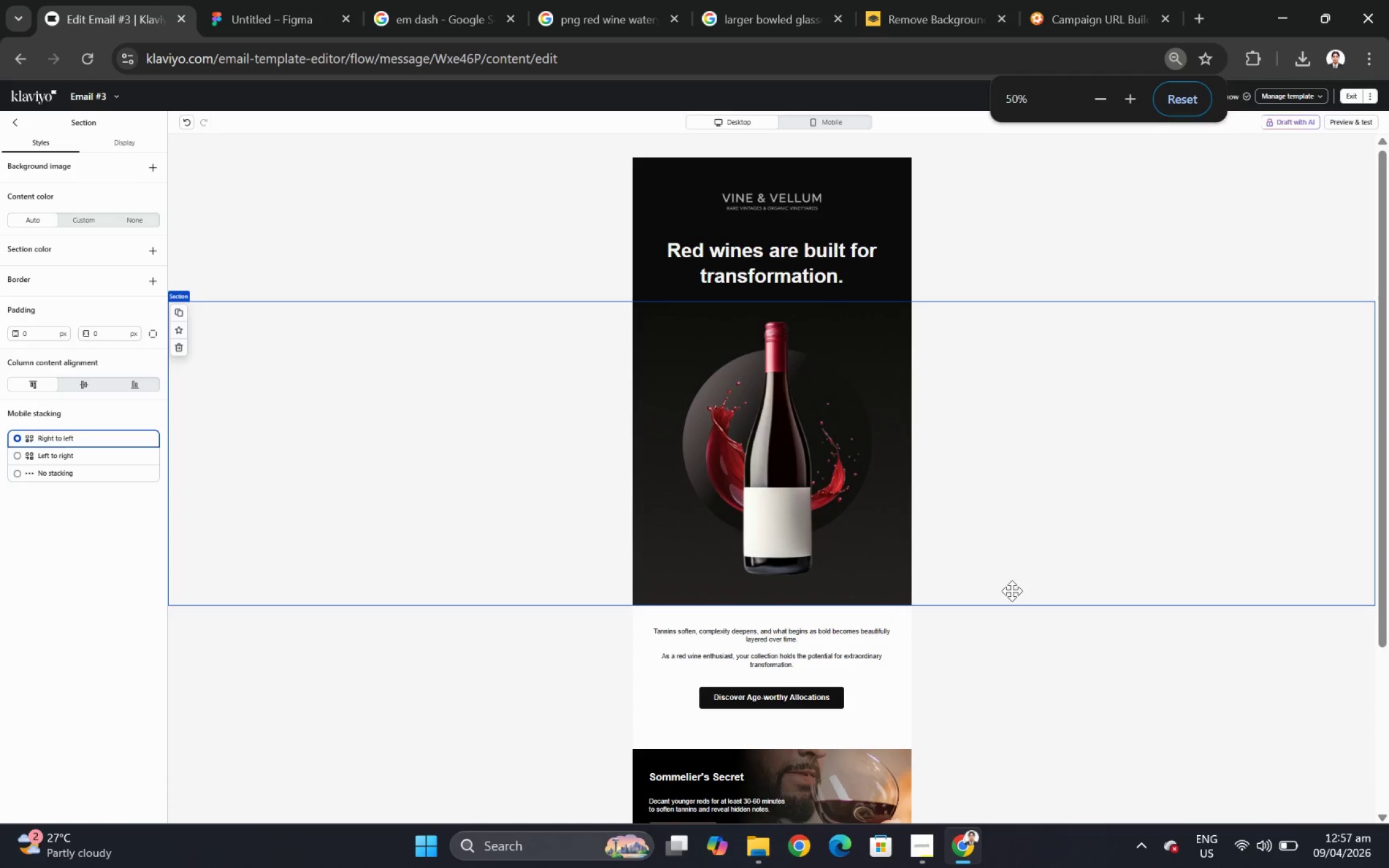 
key(Control+ControlLeft)
 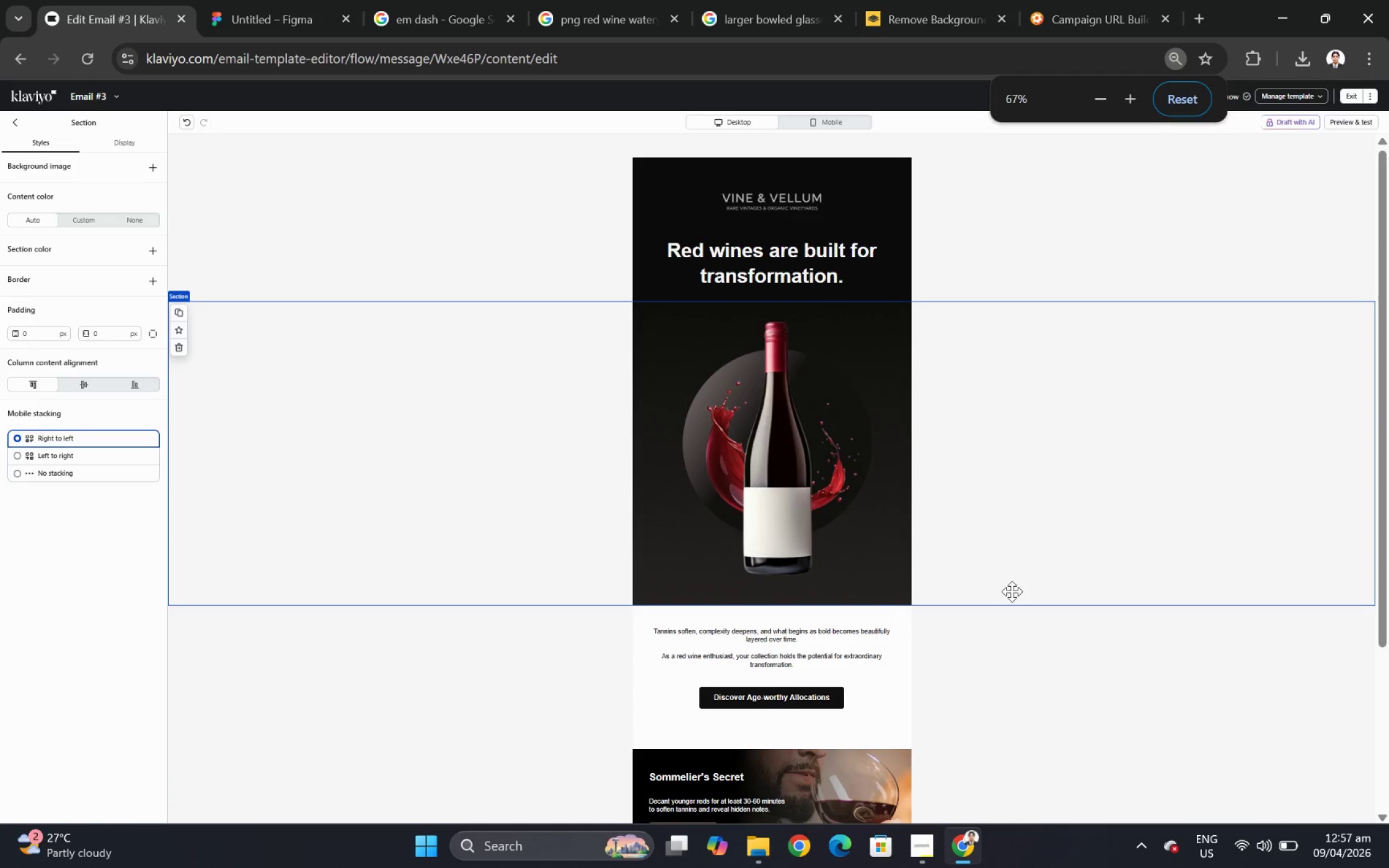 
key(Control+ControlLeft)
 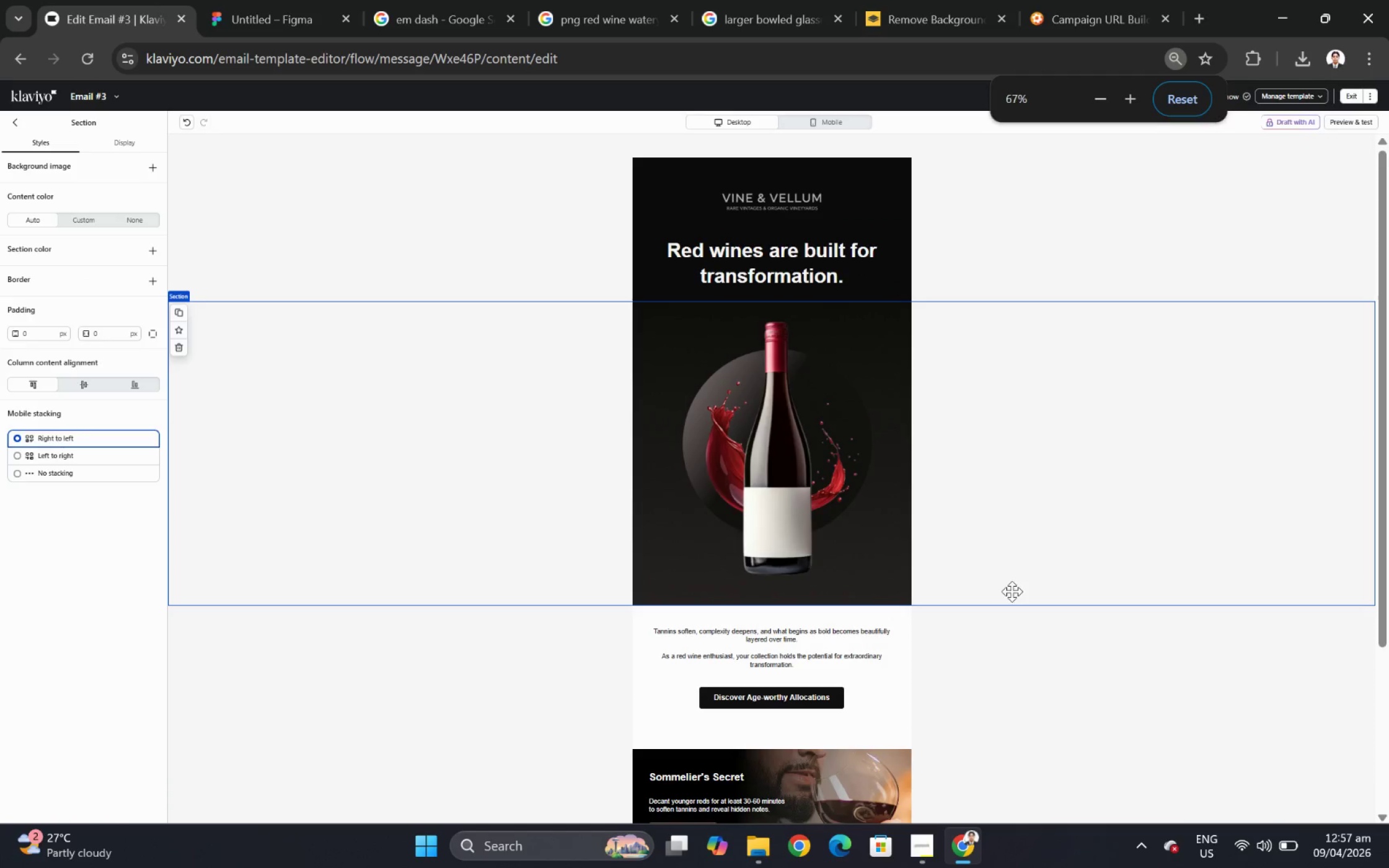 
key(Control+ControlLeft)
 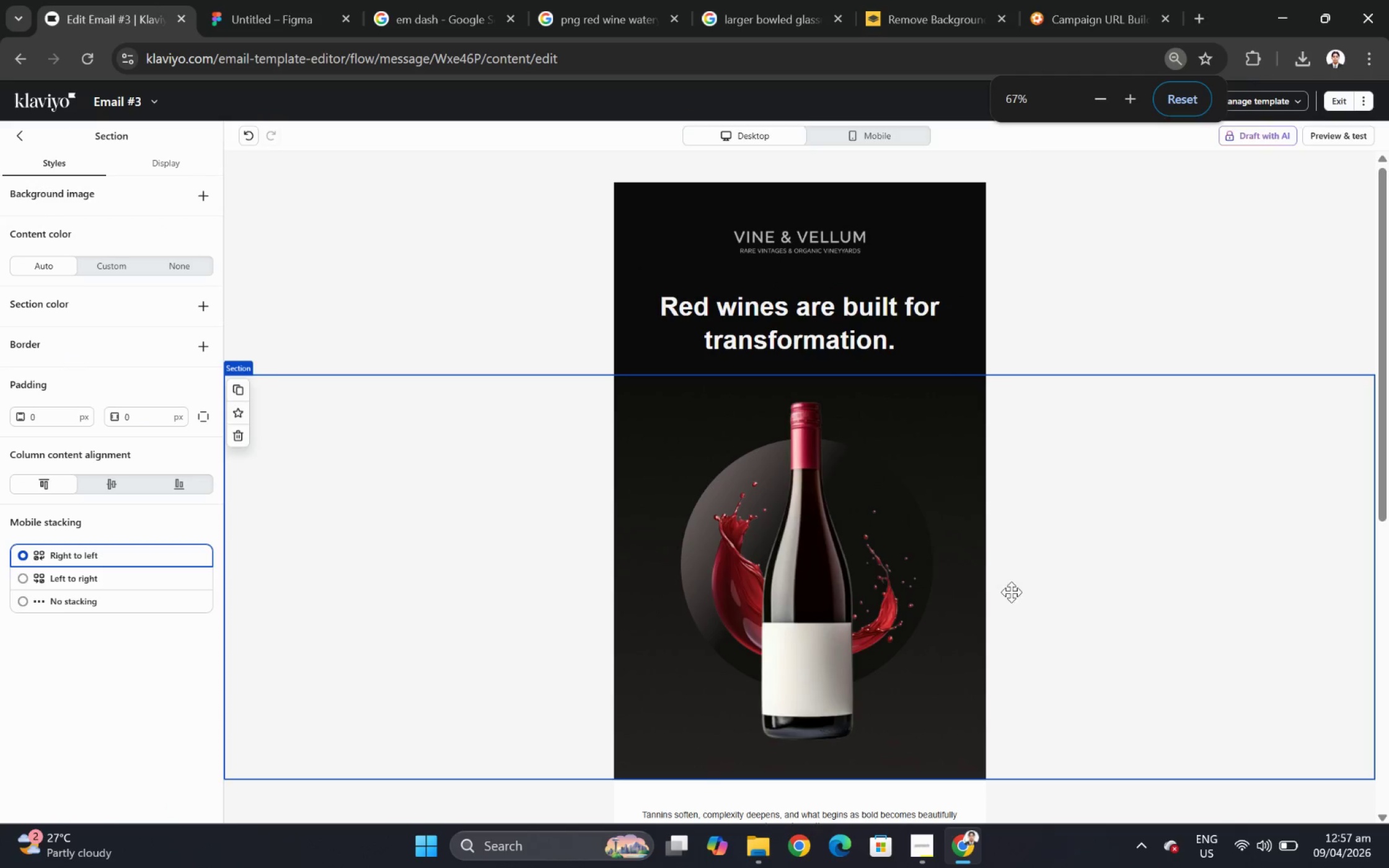 
key(Control+ControlLeft)
 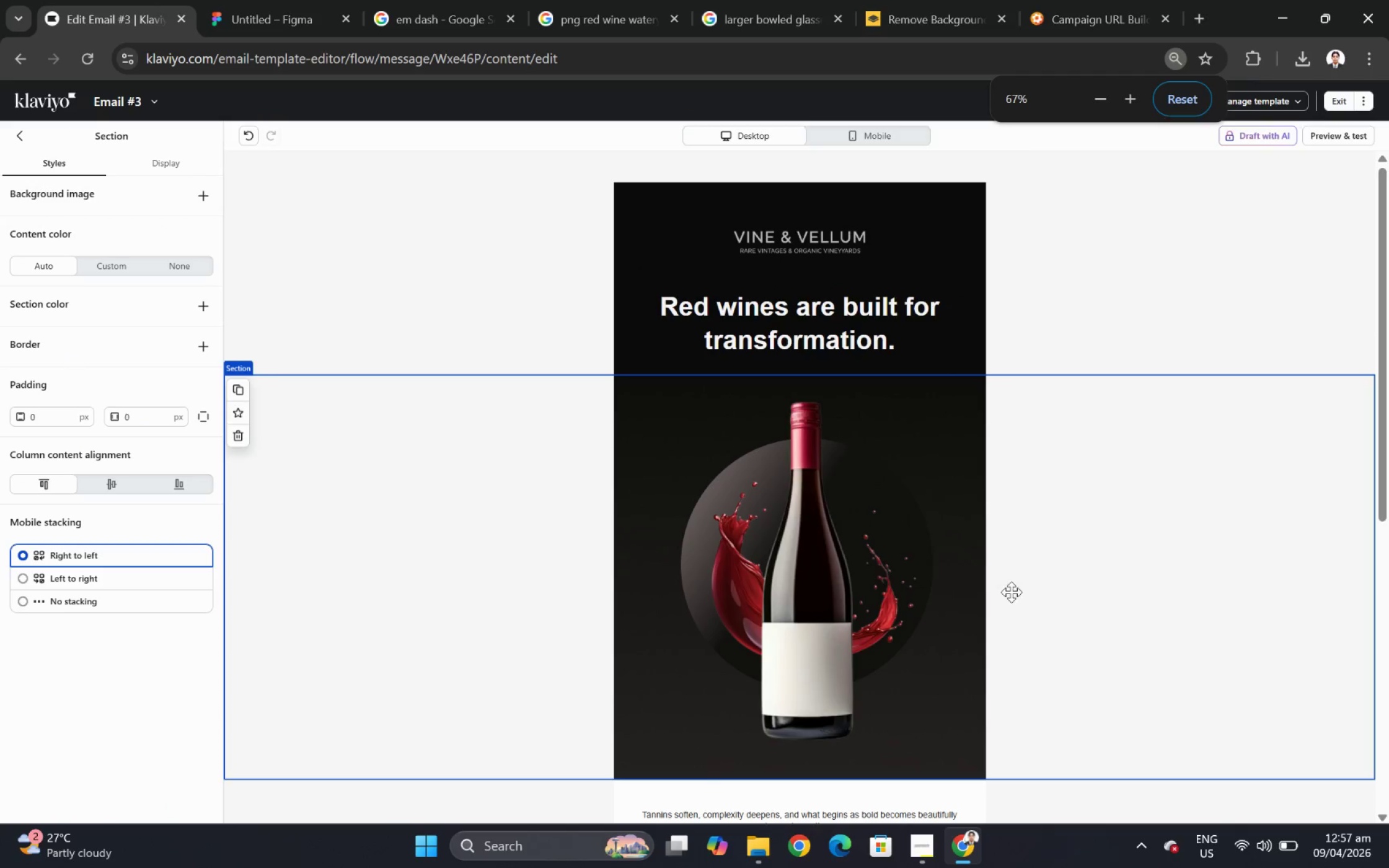 
key(Control+ControlLeft)
 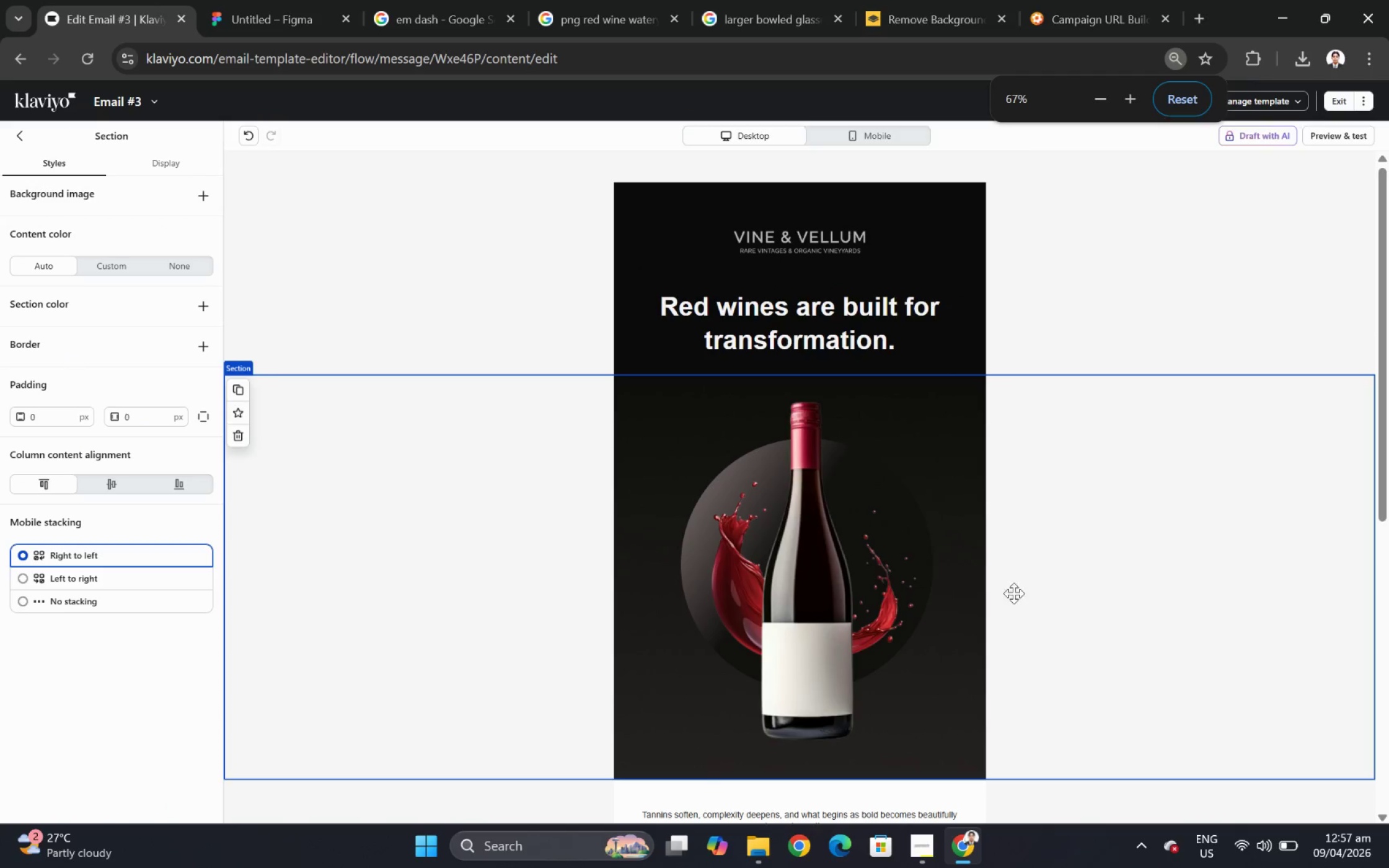 
key(Control+ControlLeft)
 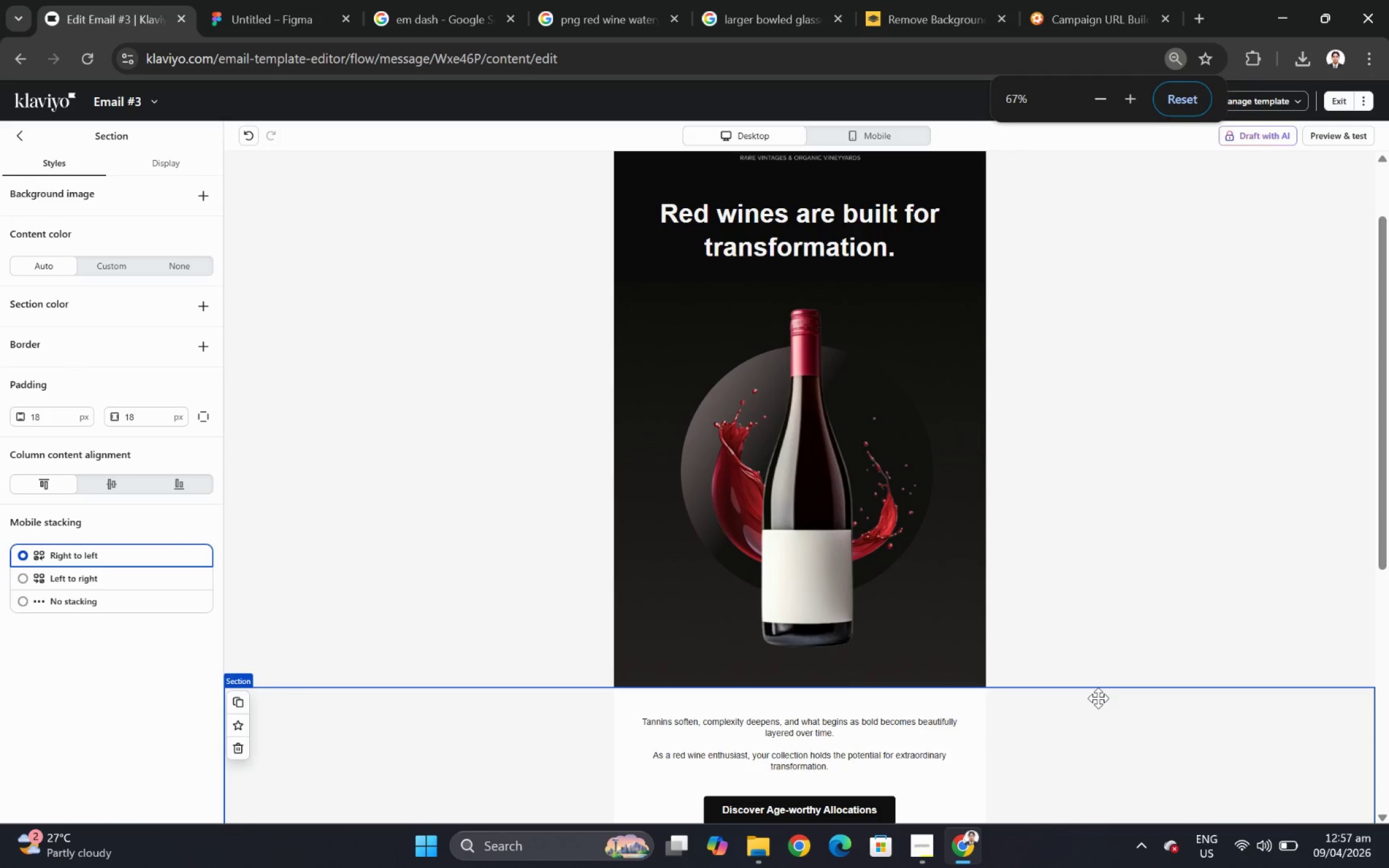 
scroll: coordinate [1091, 695], scroll_direction: down, amount: 7.0
 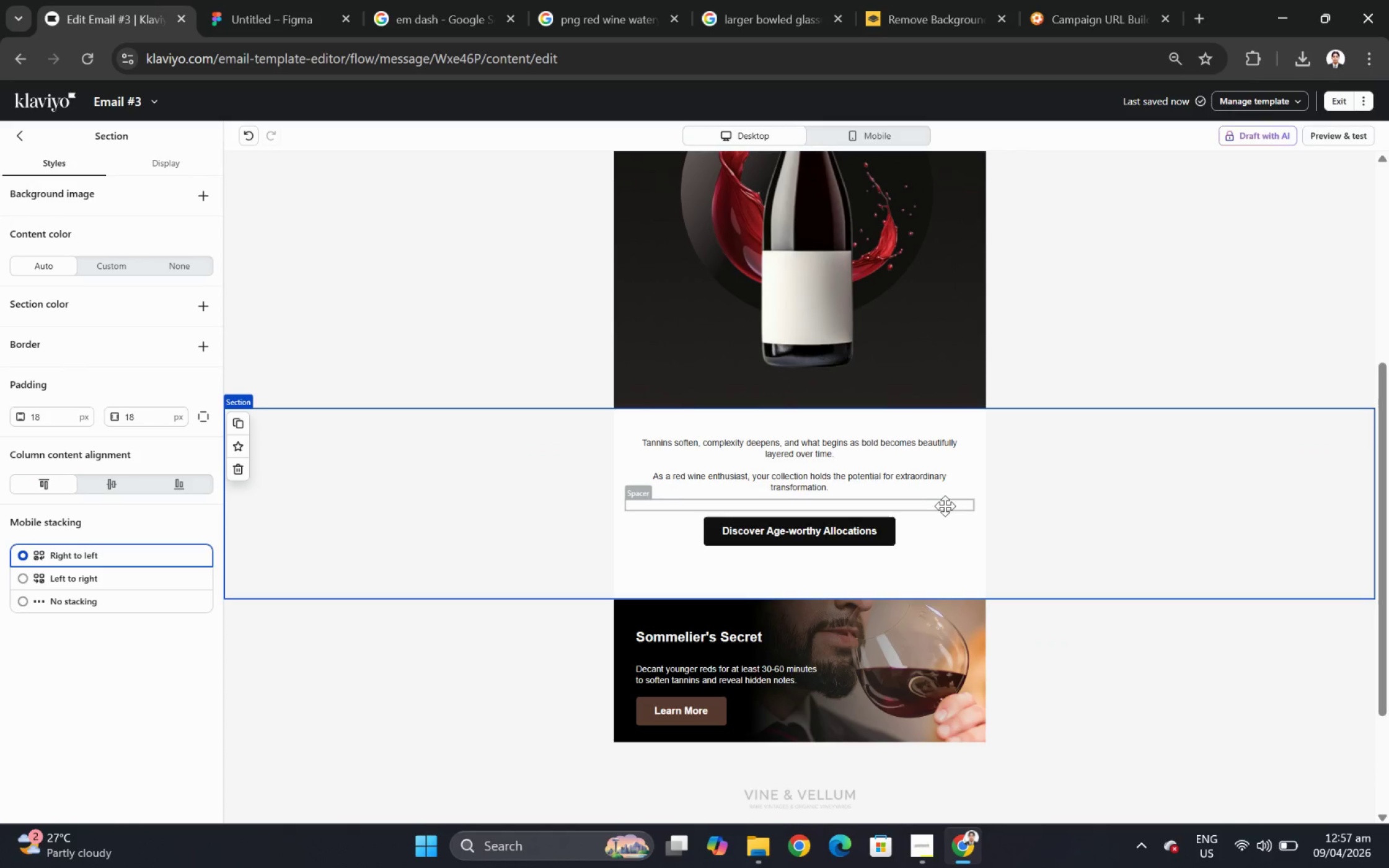 
hold_key(key=ControlLeft, duration=0.92)
 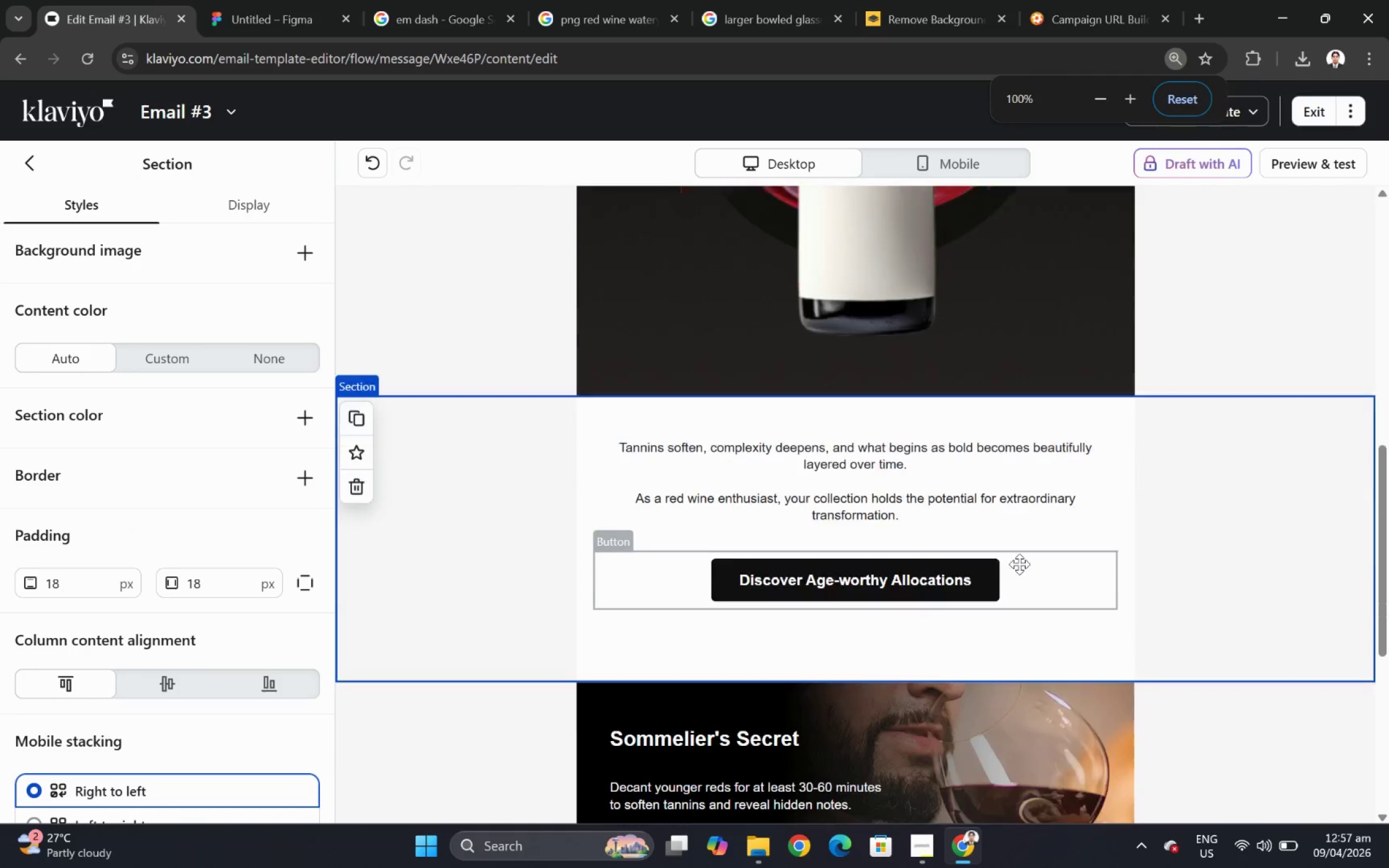 
hold_key(key=ControlLeft, duration=0.58)
 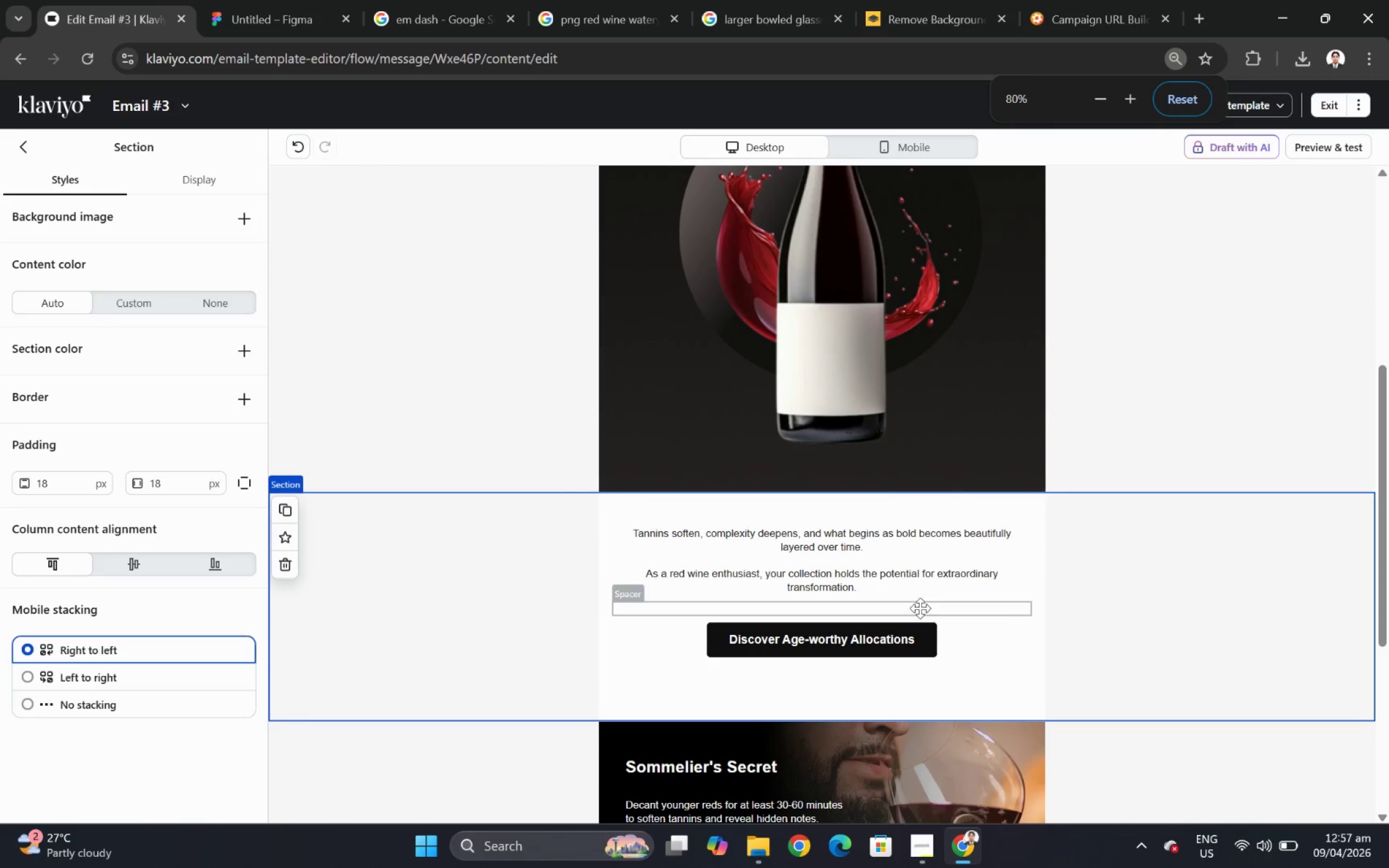 
scroll: coordinate [1023, 572], scroll_direction: up, amount: 2.0
 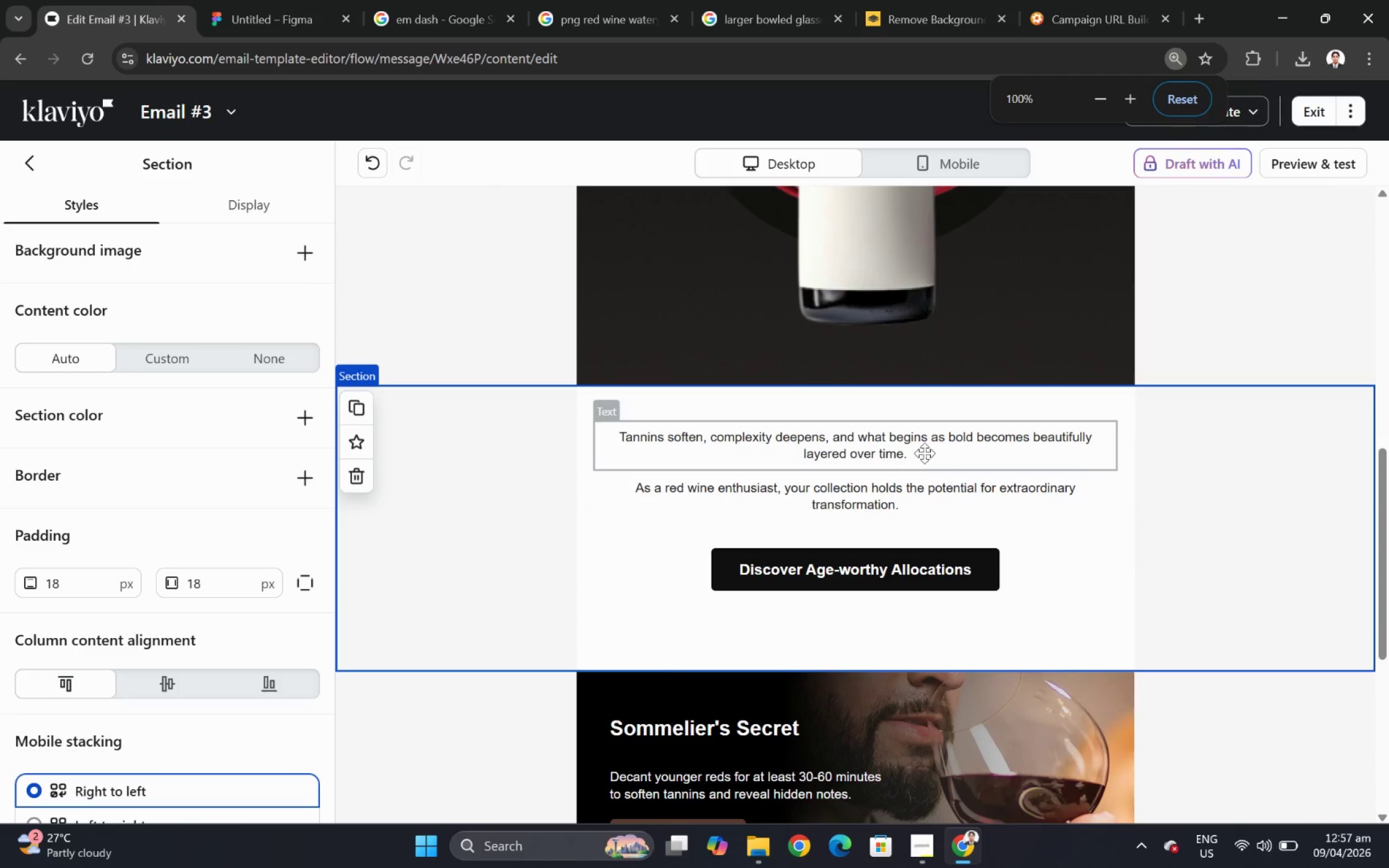 
double_click([840, 537])
 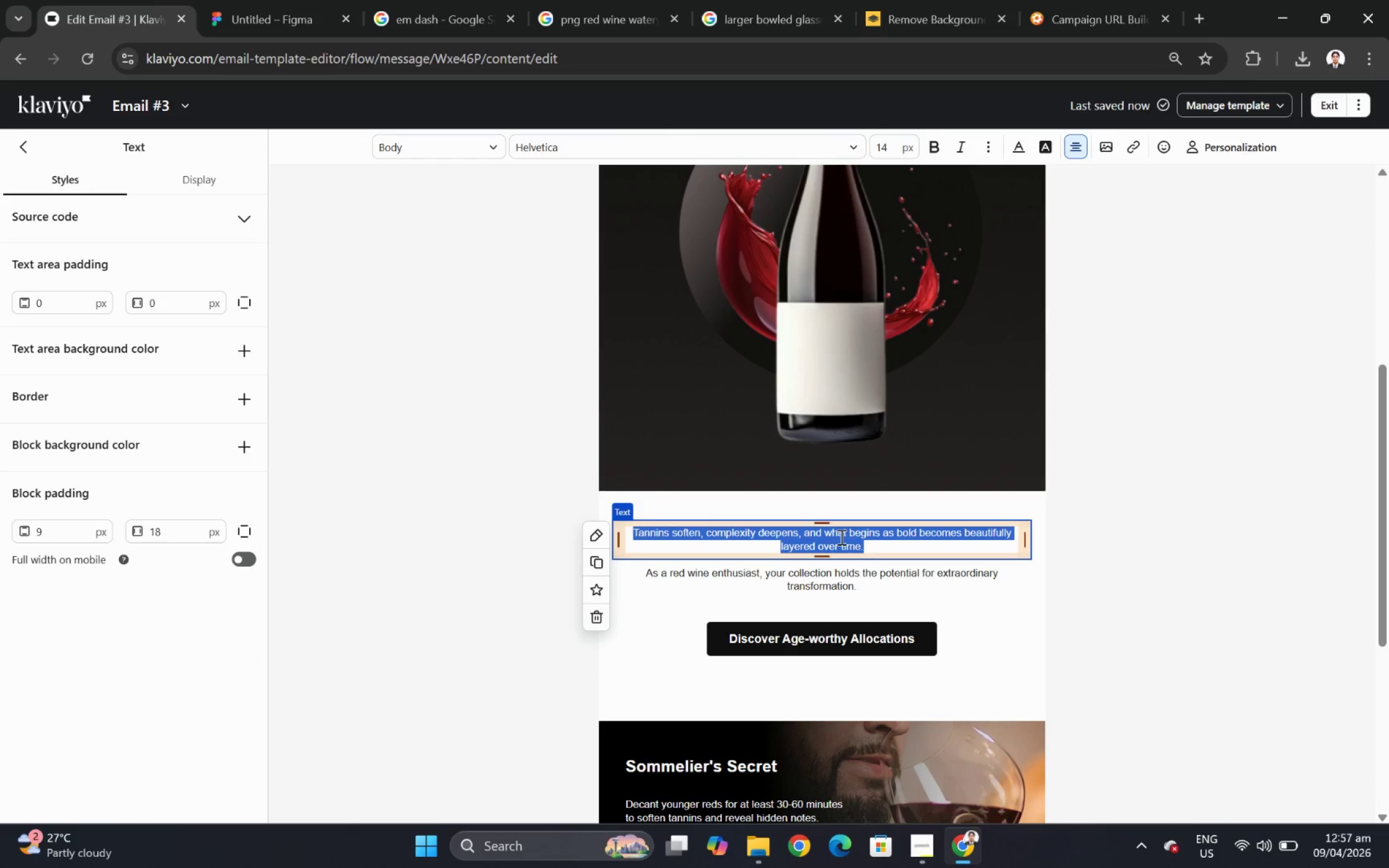 
scroll: coordinate [964, 493], scroll_direction: up, amount: 4.0
 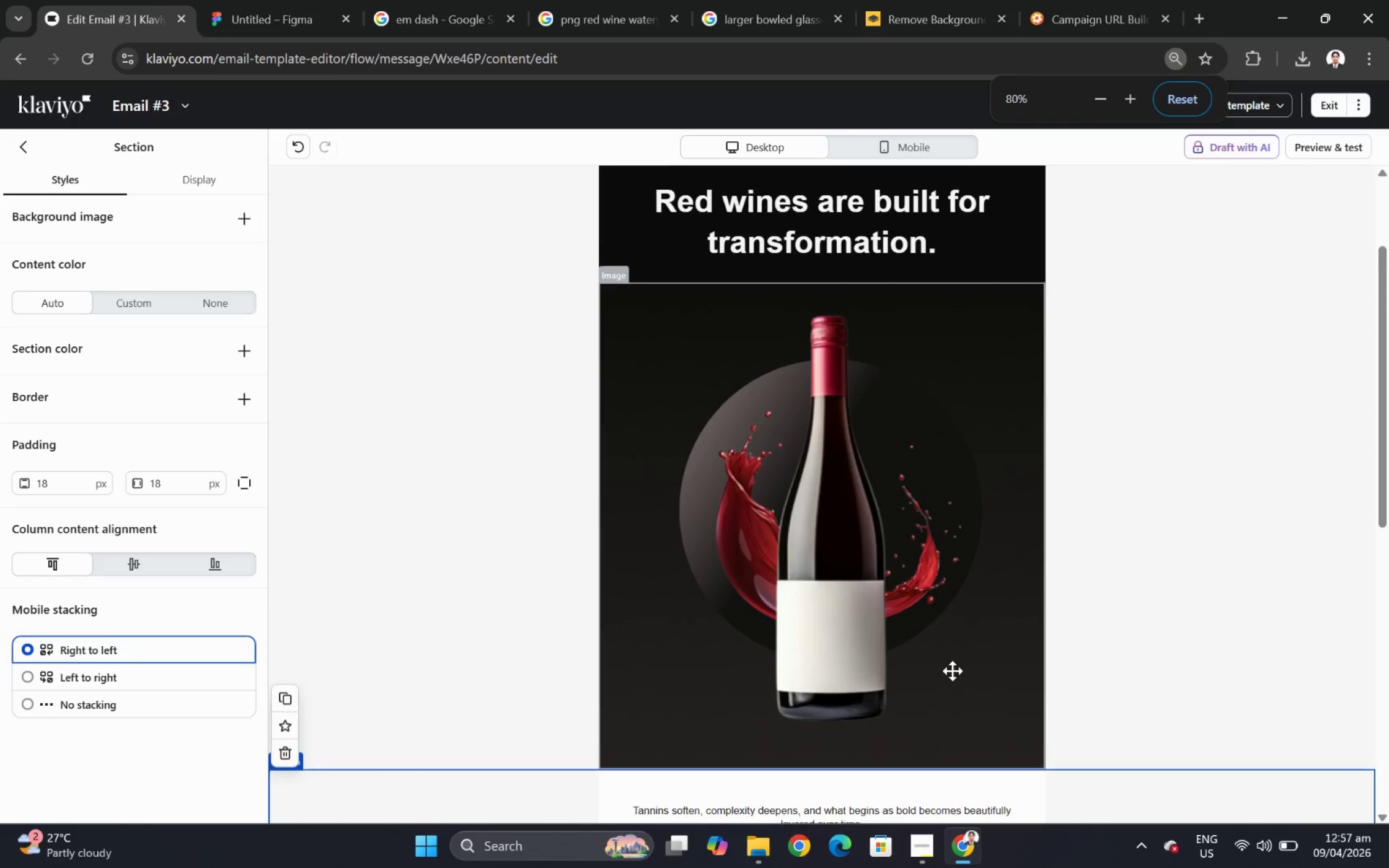 
scroll: coordinate [946, 658], scroll_direction: down, amount: 3.0
 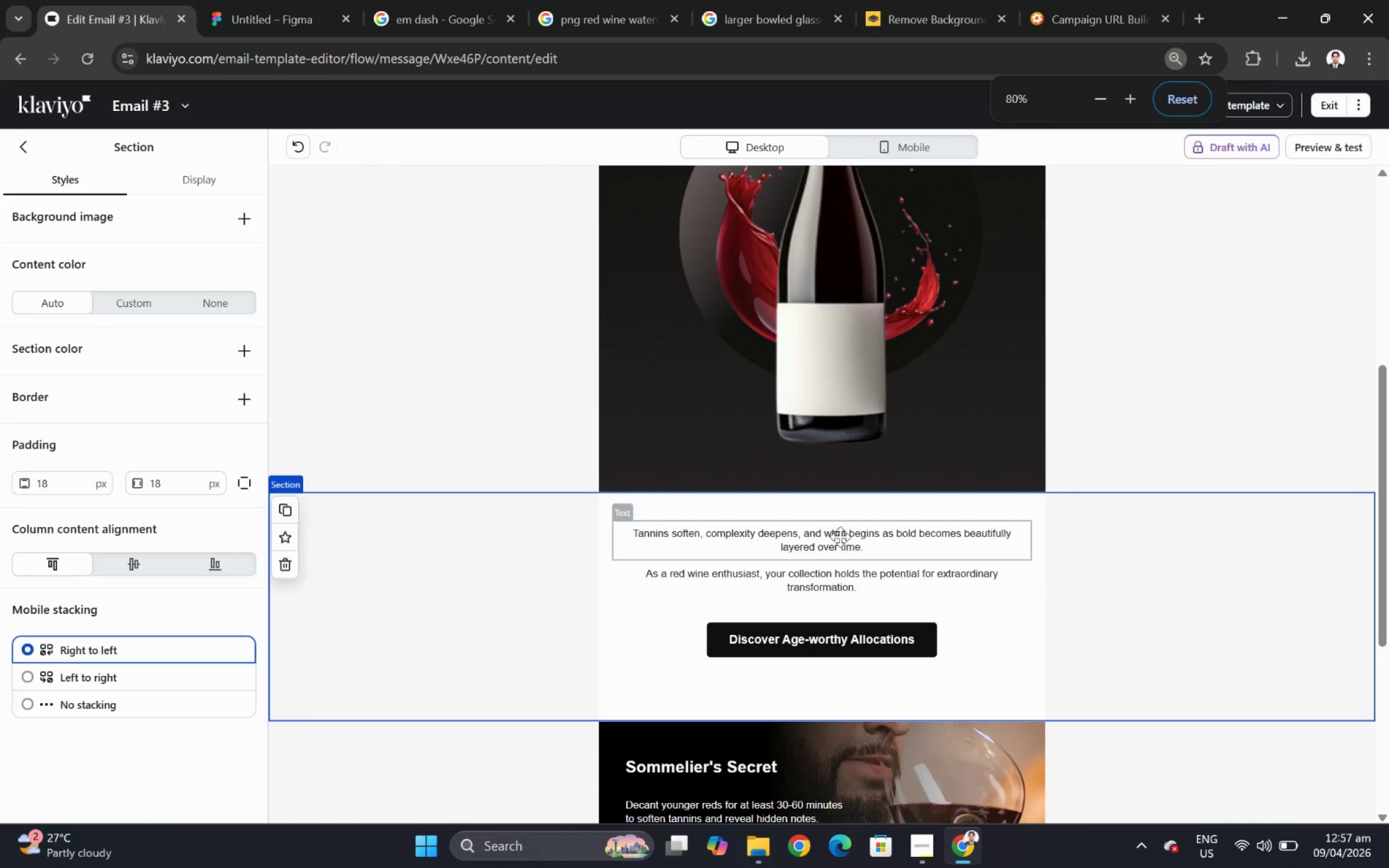 
type(What begins as )
 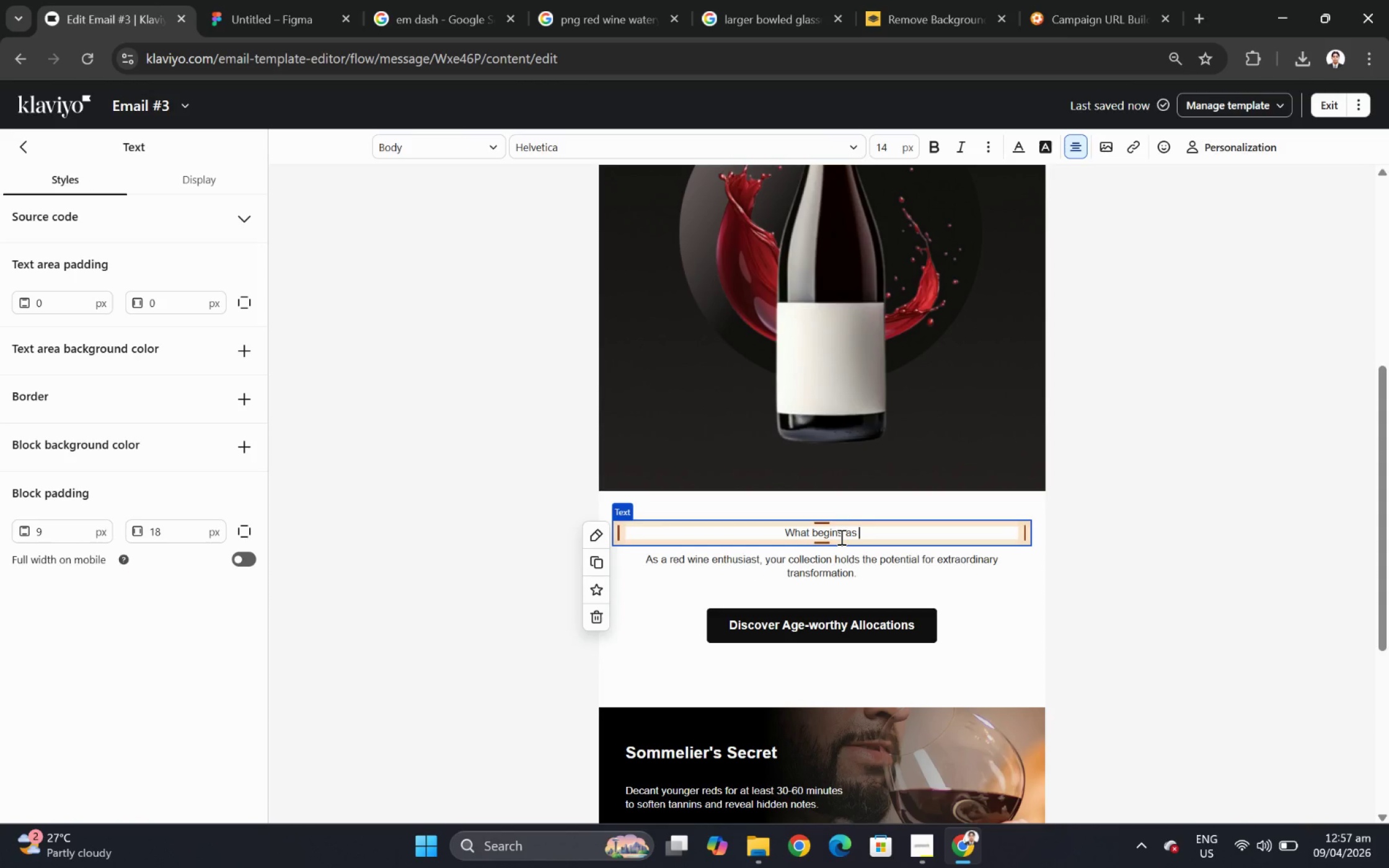 
type(bold tannin and intensity gradually softens into something far more complex )
 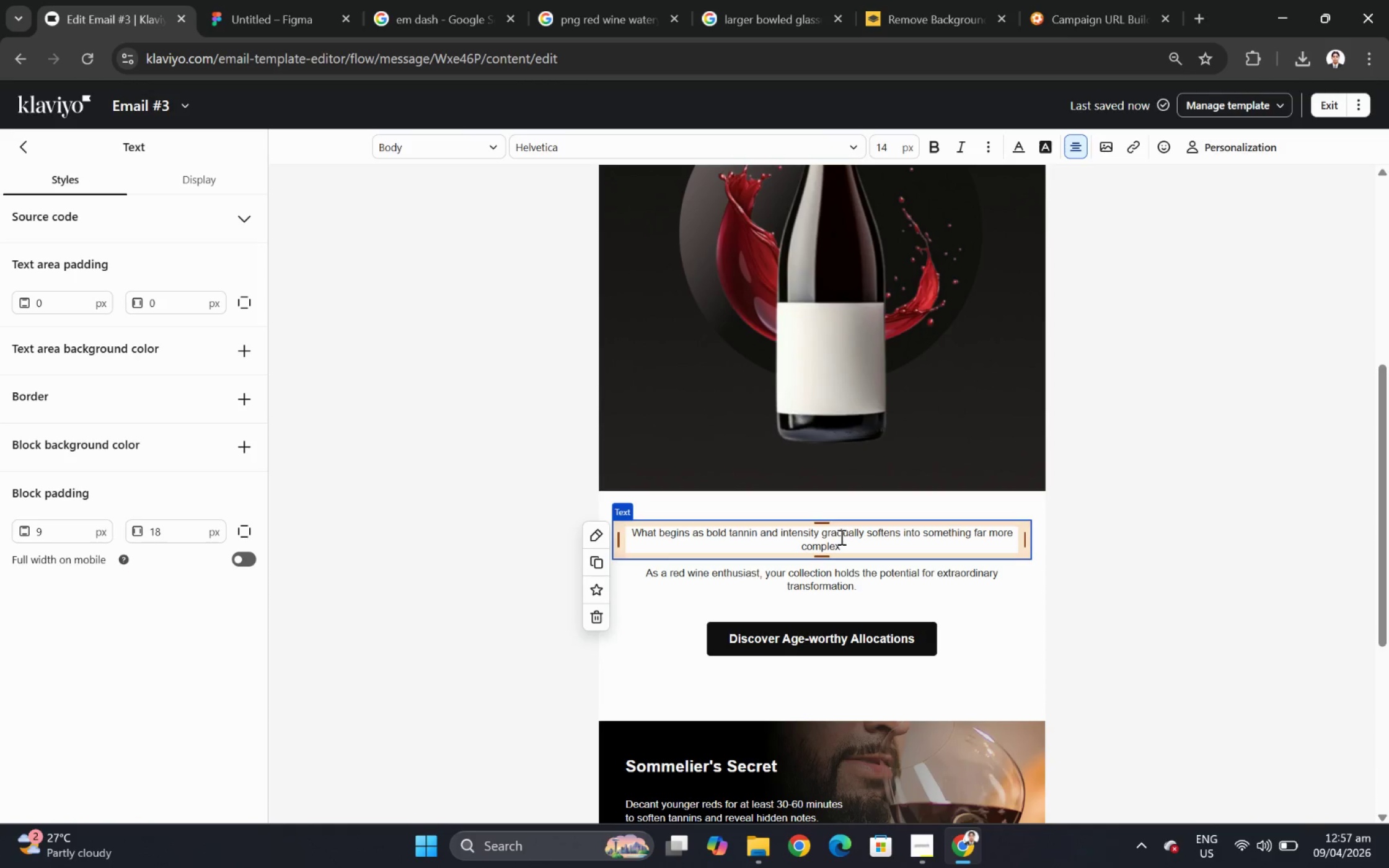 
key(Control+V)
 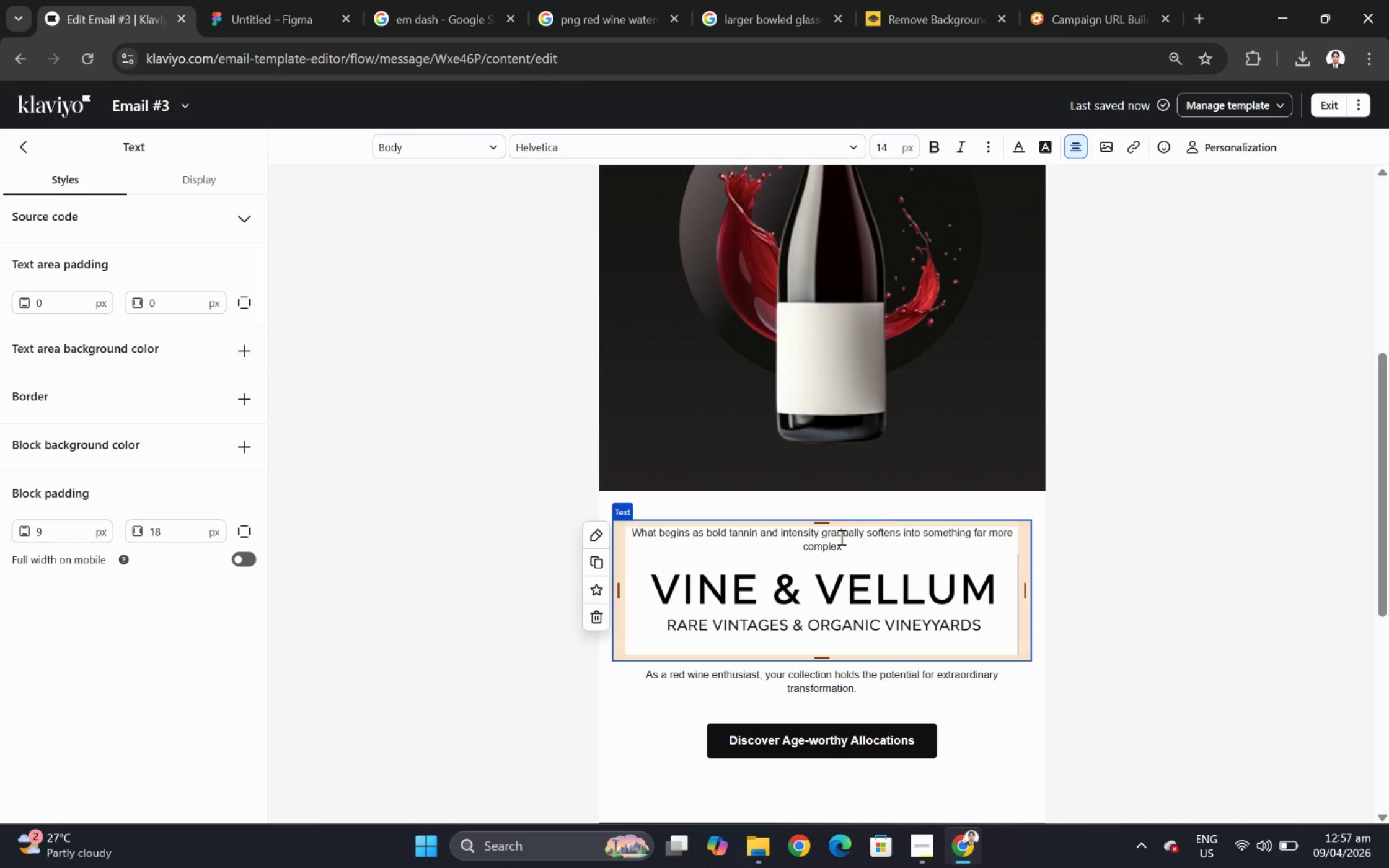 
key(Control+Z)
 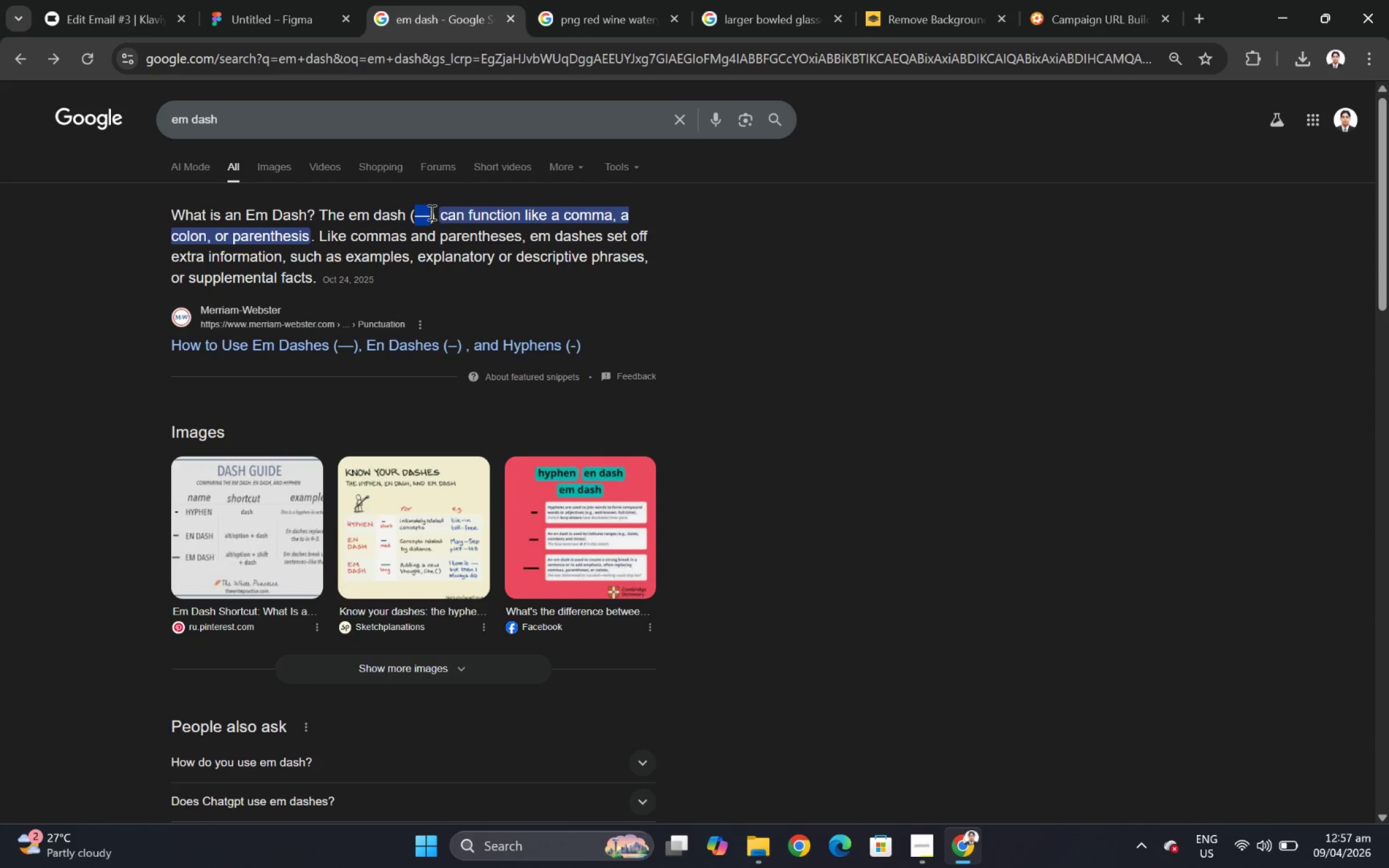 
left_click_drag(start_coordinate=[430, 216], to_coordinate=[423, 216])
 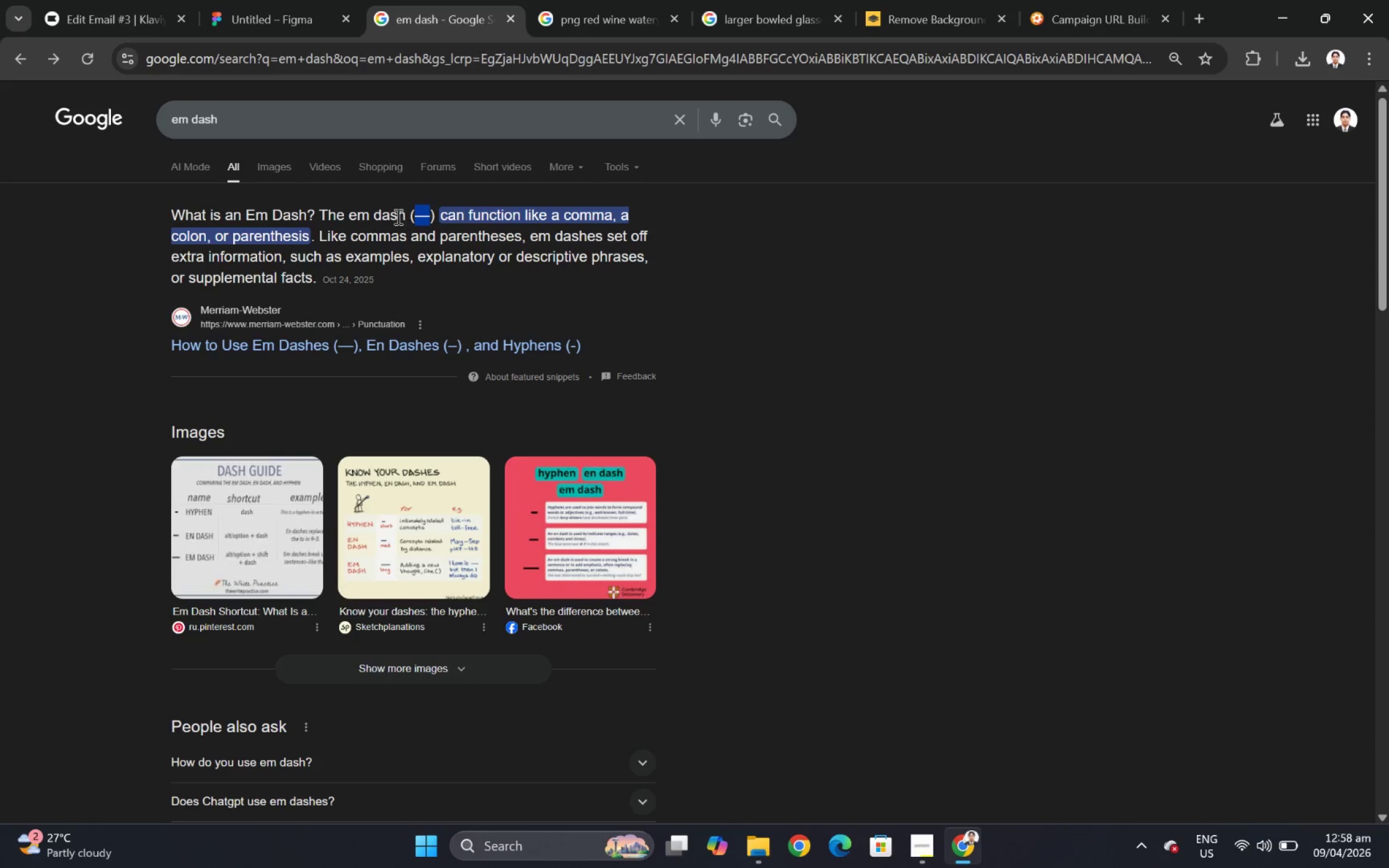 
left_click([397, 216])
 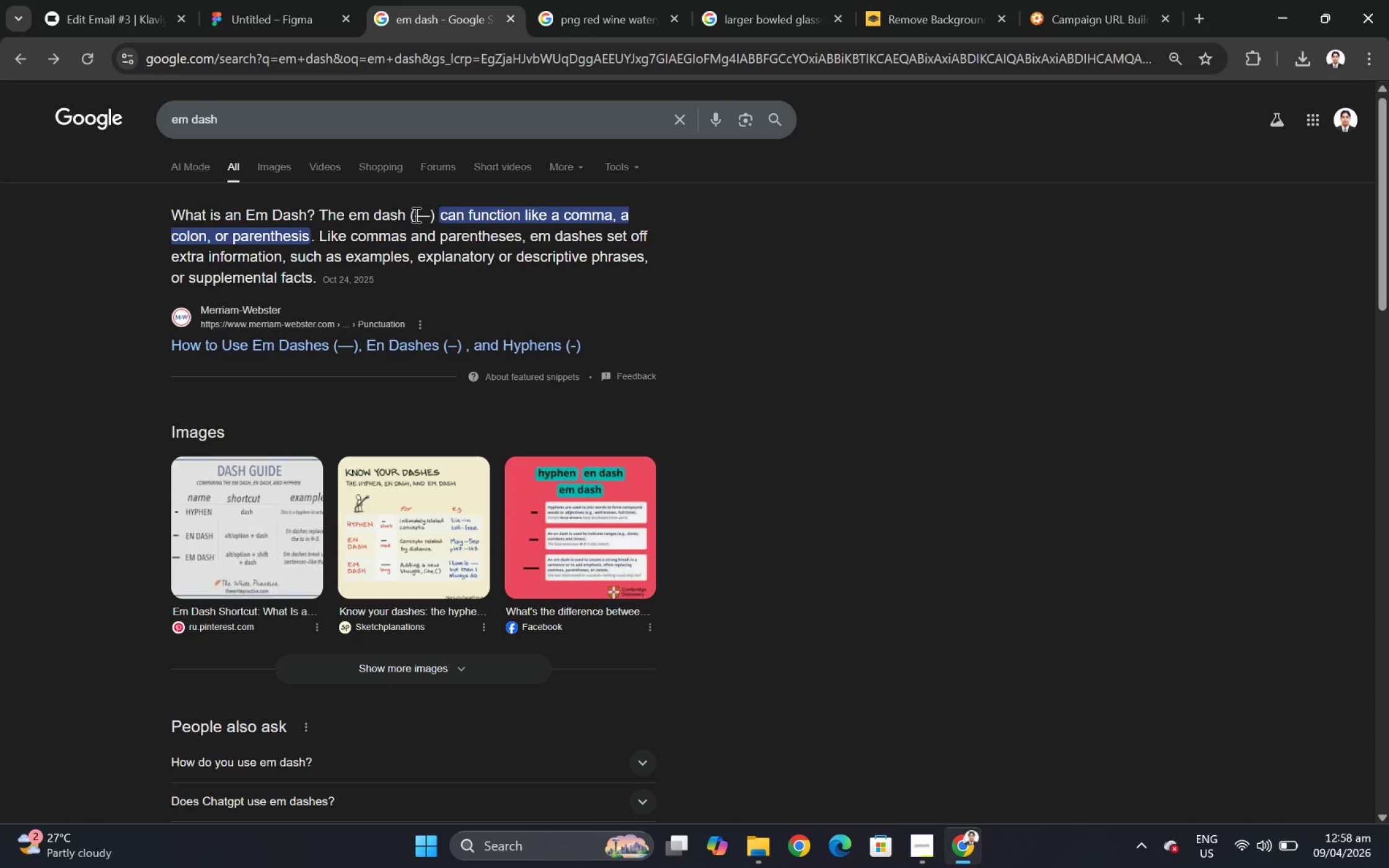 
left_click_drag(start_coordinate=[415, 214], to_coordinate=[429, 214])
 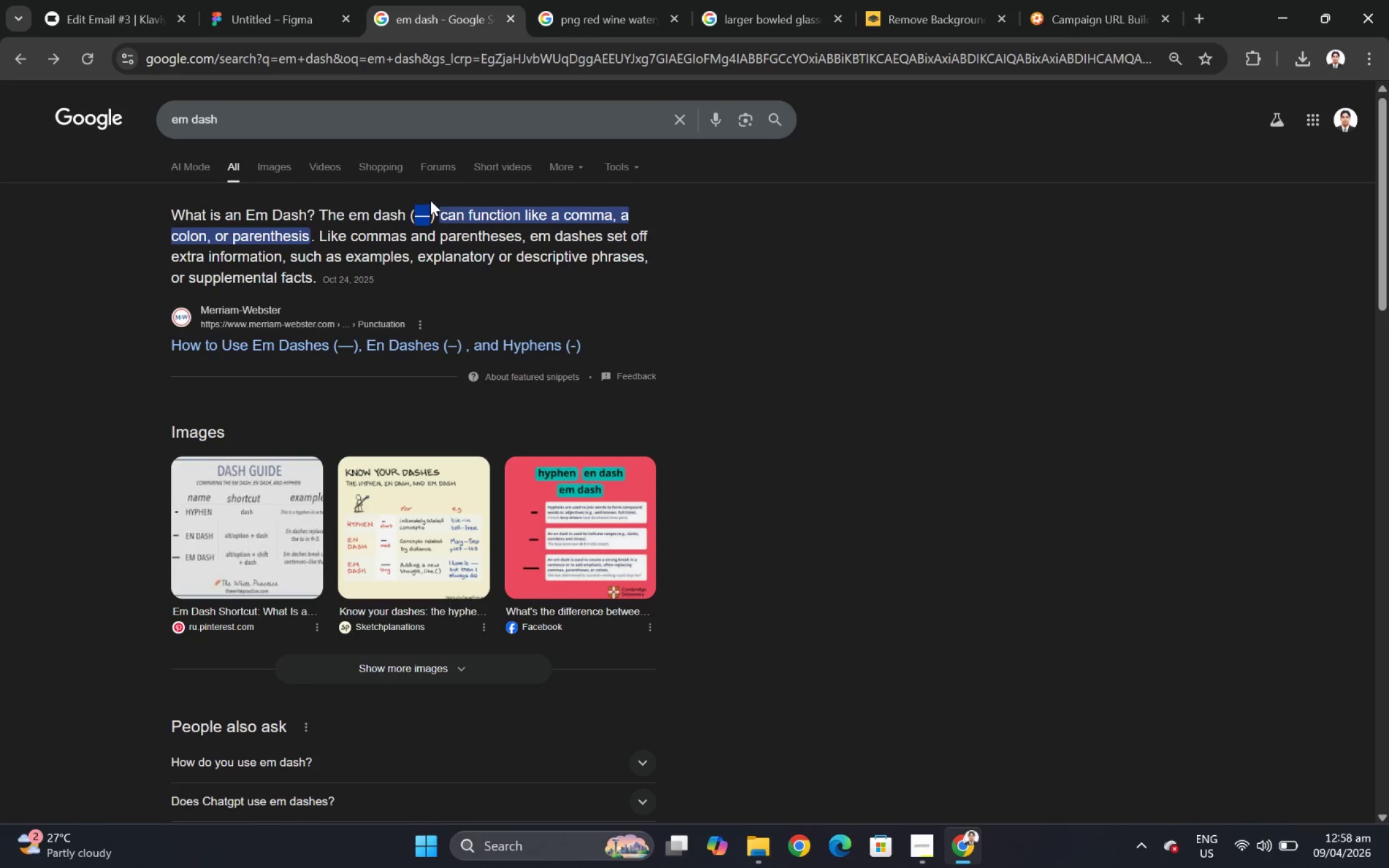 
key(Control+C)
 